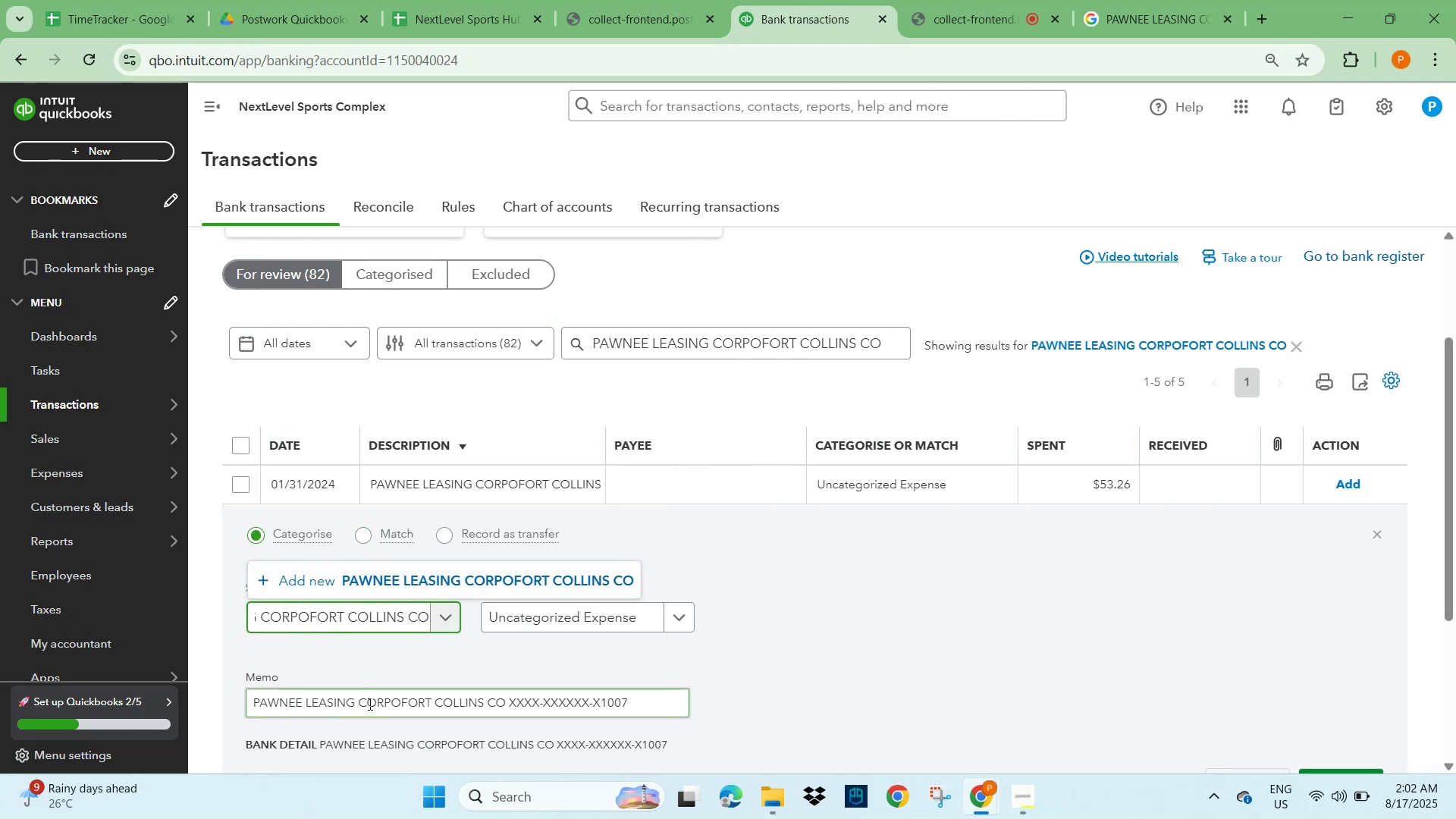 
wait(5.18)
 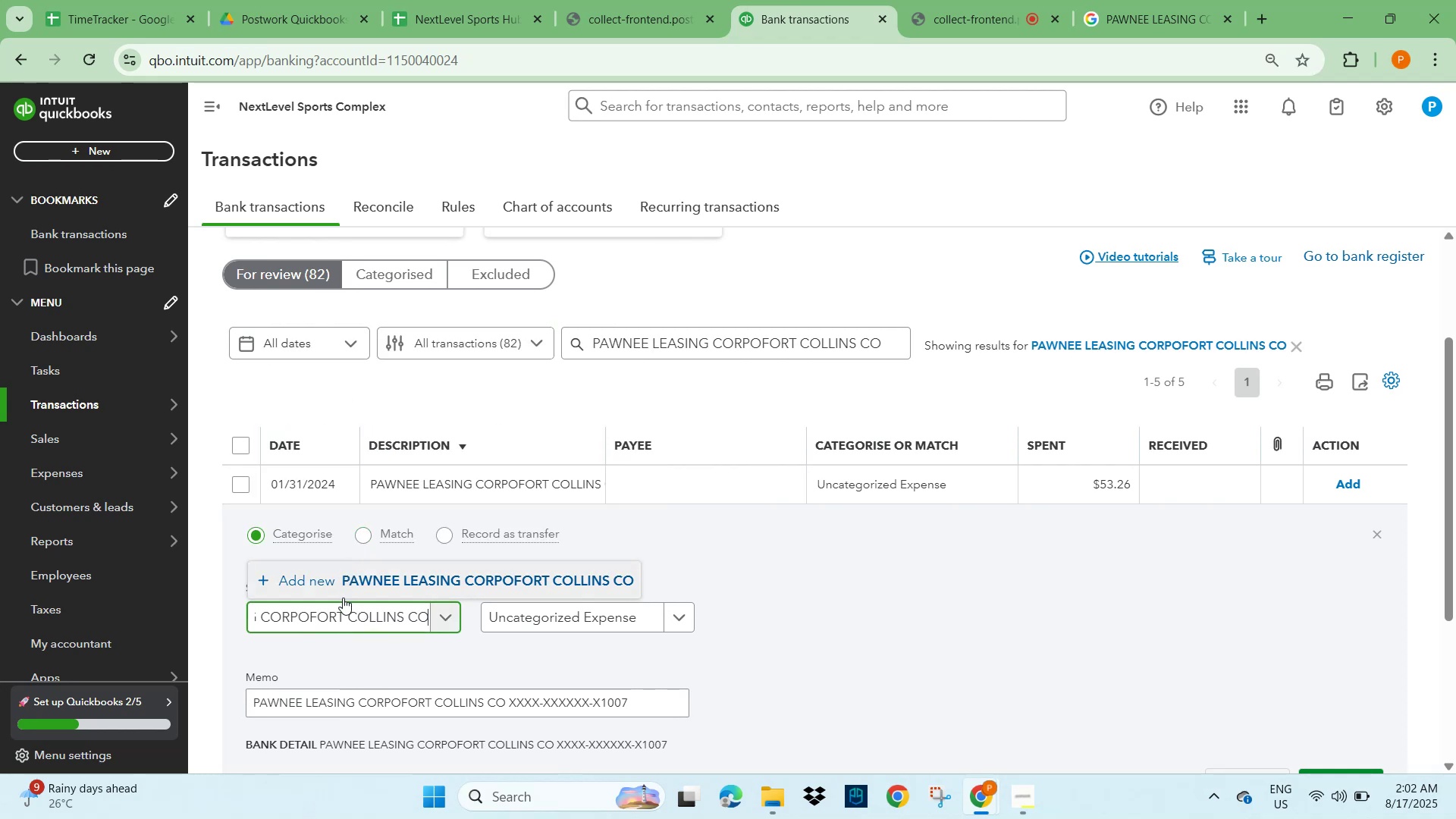 
left_click_drag(start_coordinate=[356, 707], to_coordinate=[234, 708])
 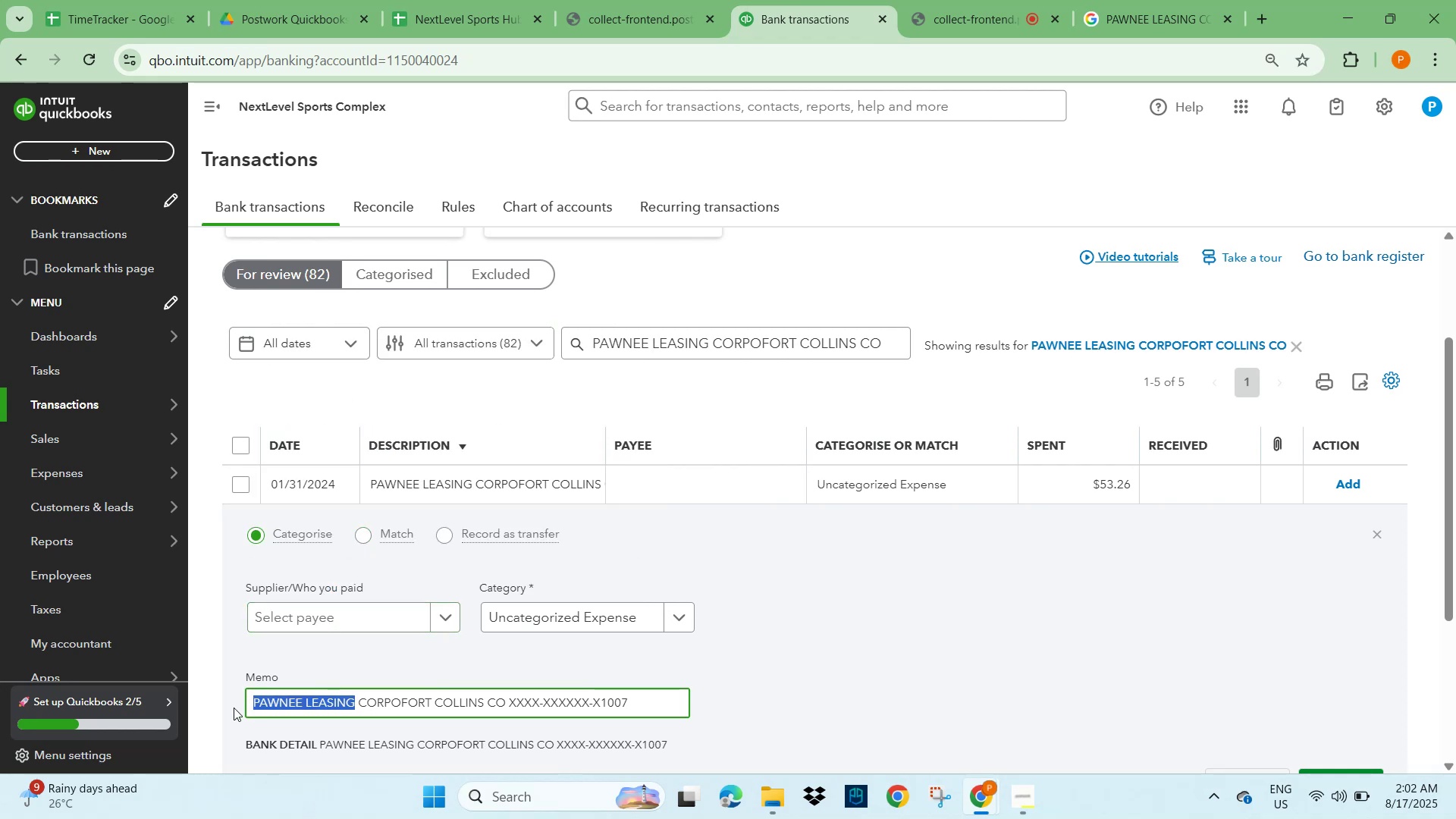 
key(Control+C)
 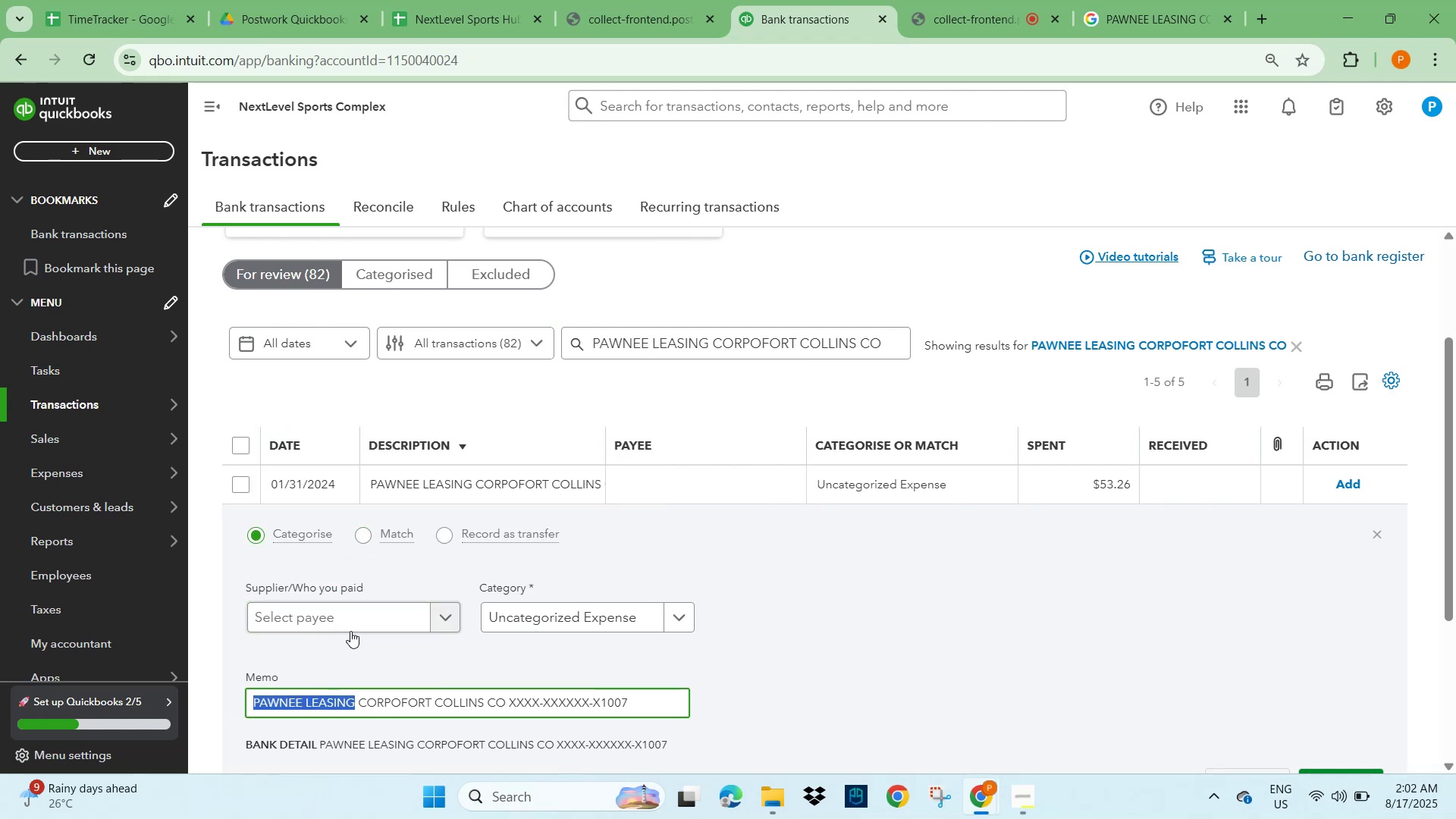 
left_click_drag(start_coordinate=[360, 620], to_coordinate=[360, 617])
 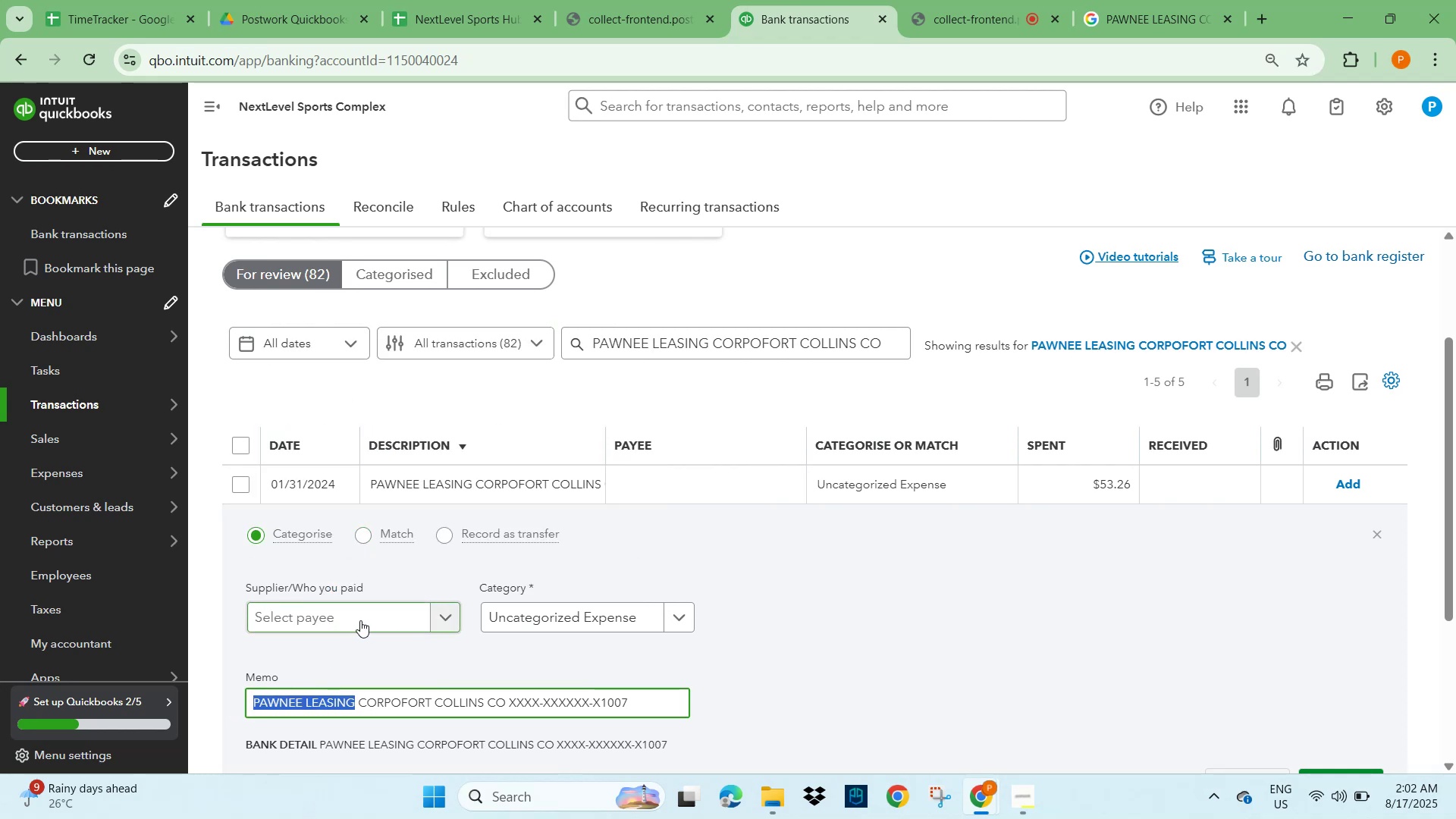 
key(Control+V)
 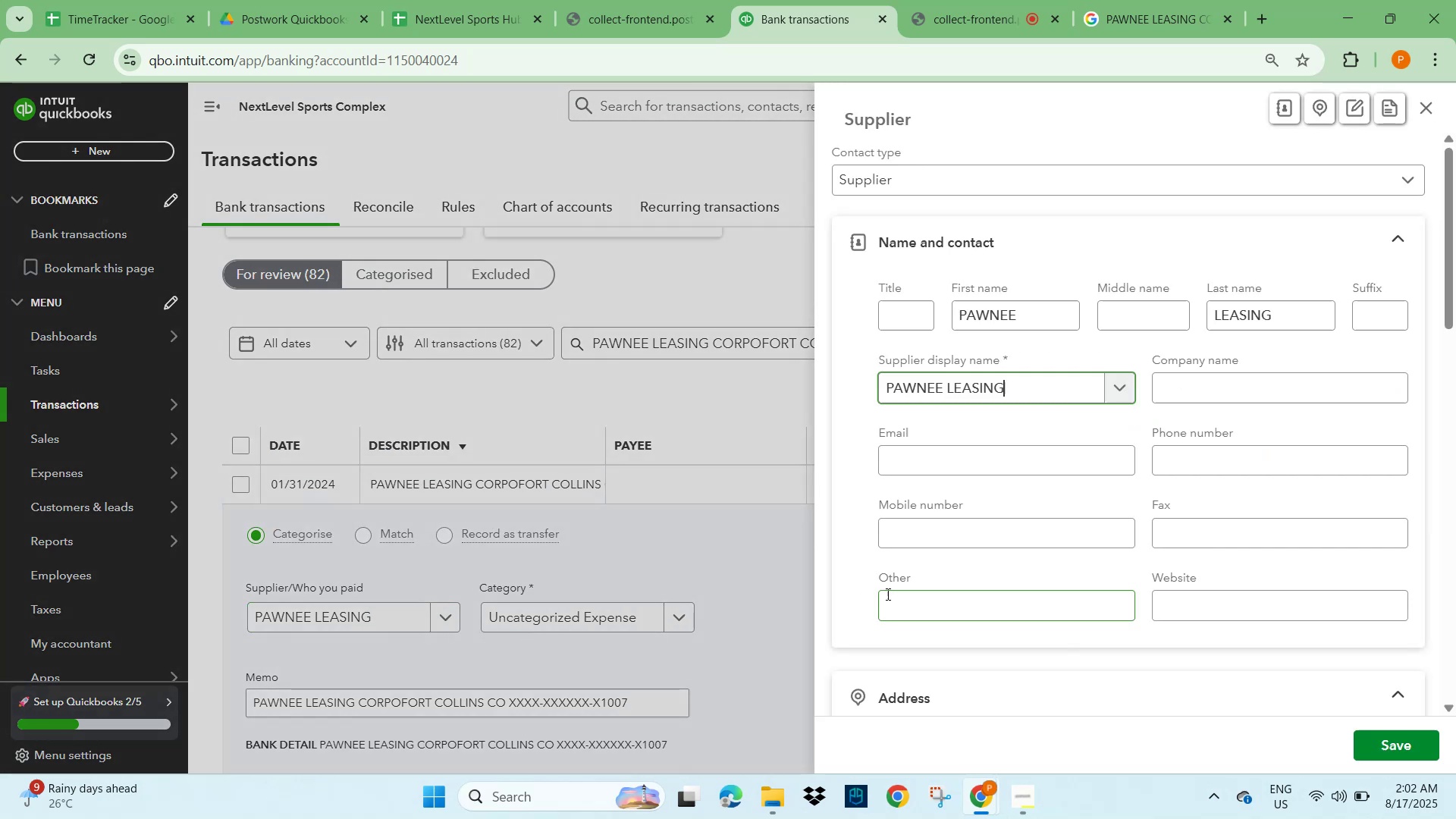 
left_click([1364, 748])
 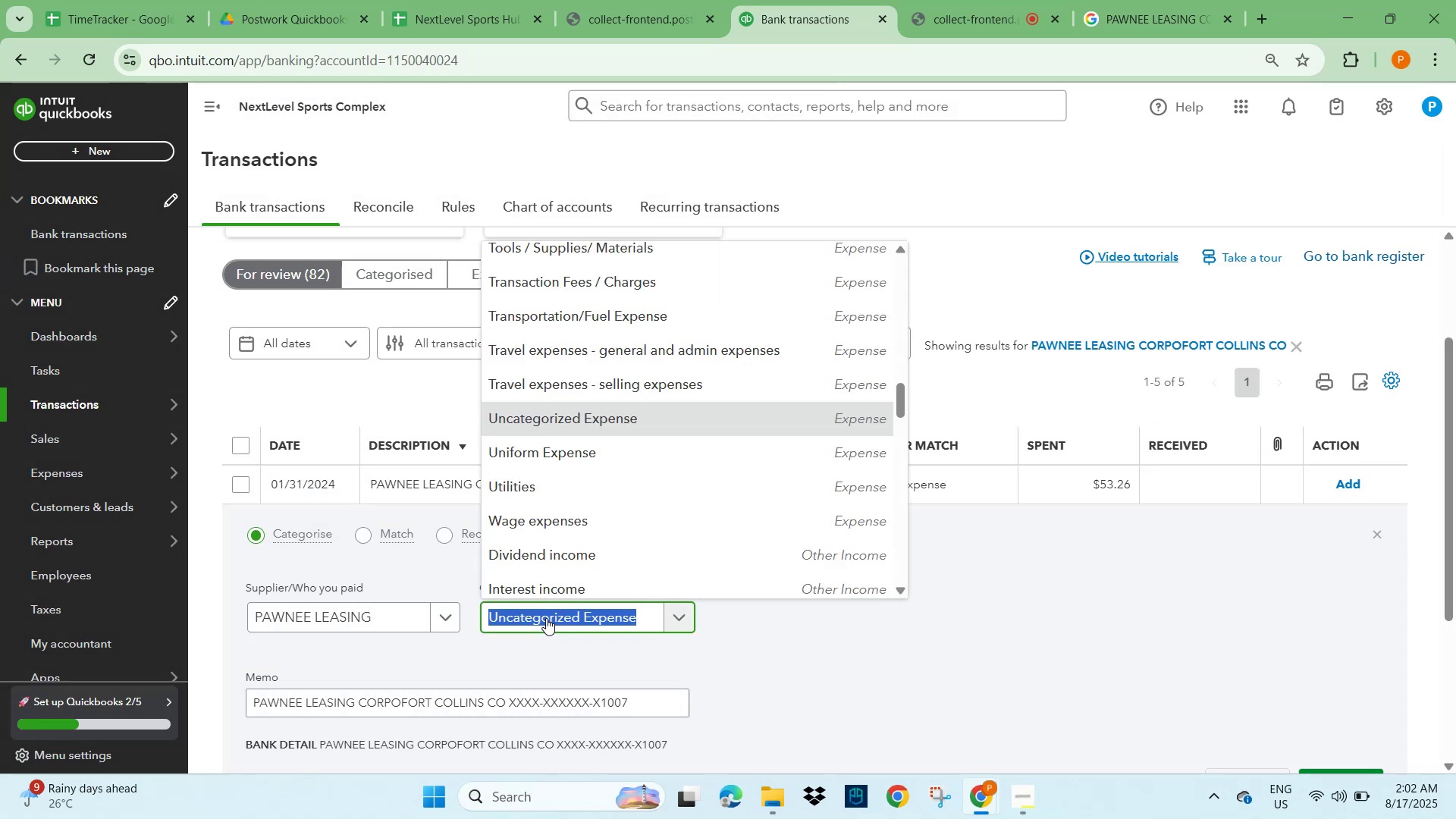 
type(rent)
 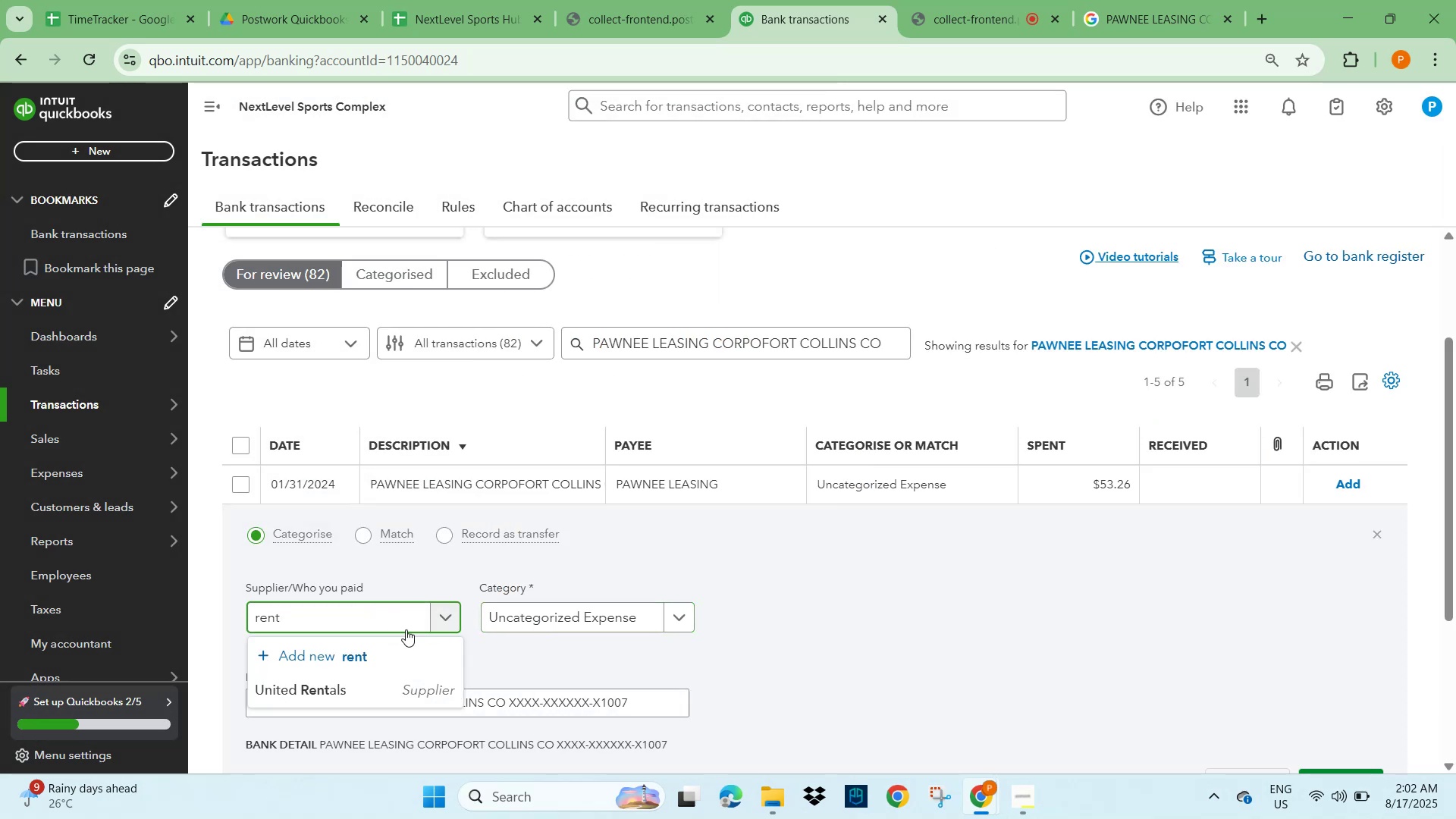 
left_click([327, 689])
 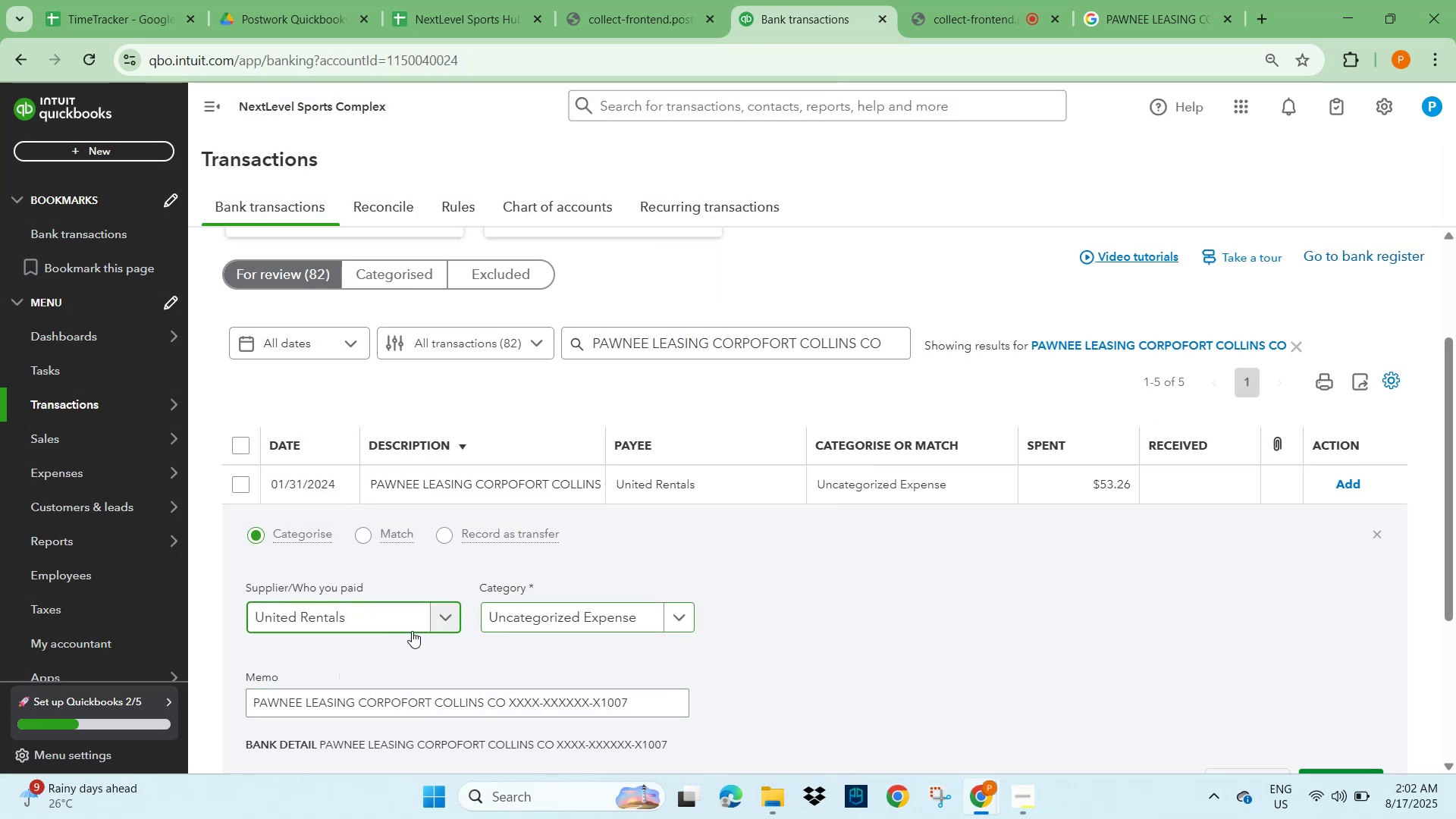 
left_click_drag(start_coordinate=[371, 618], to_coordinate=[214, 617])
 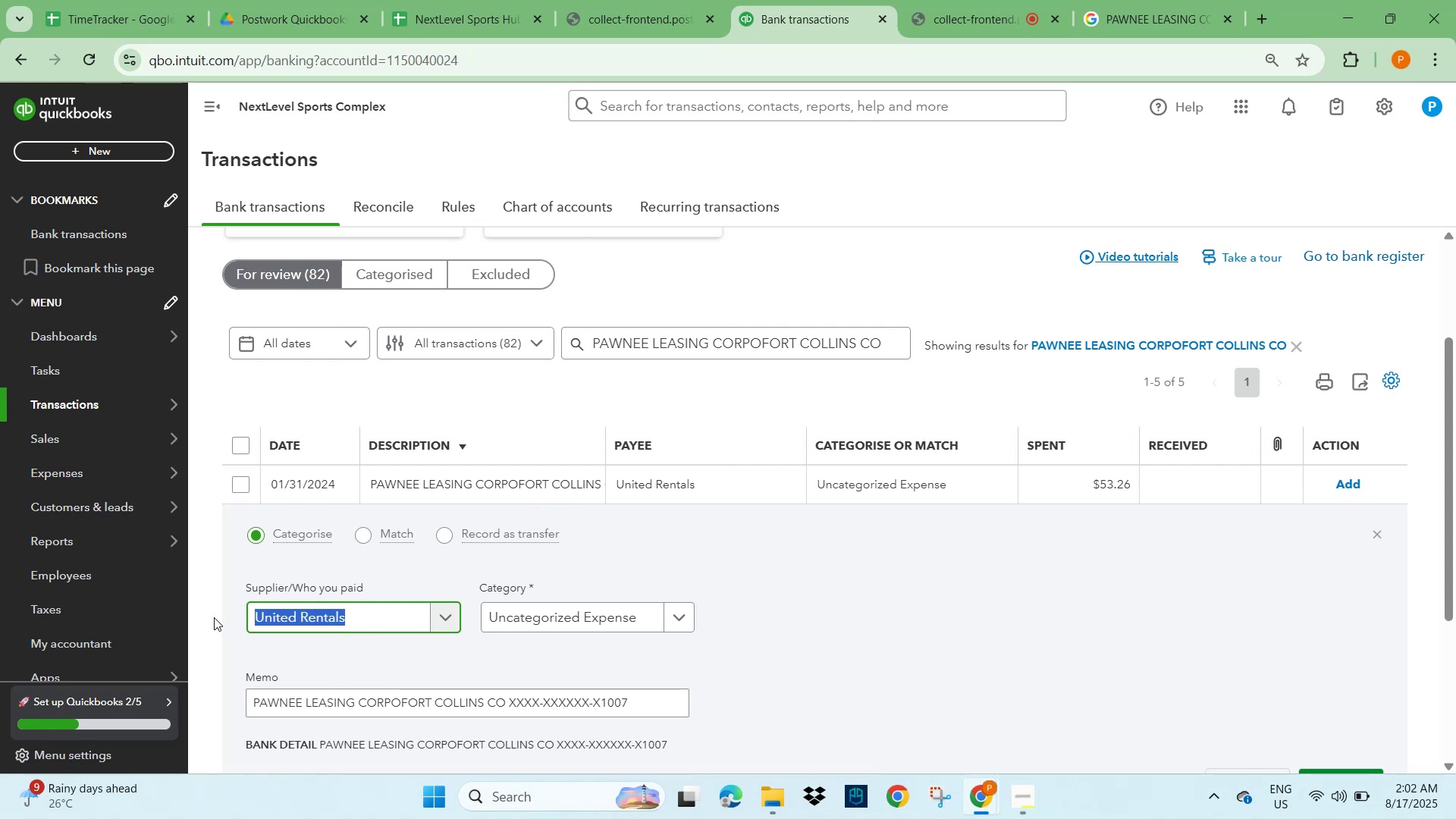 
type(paw)
 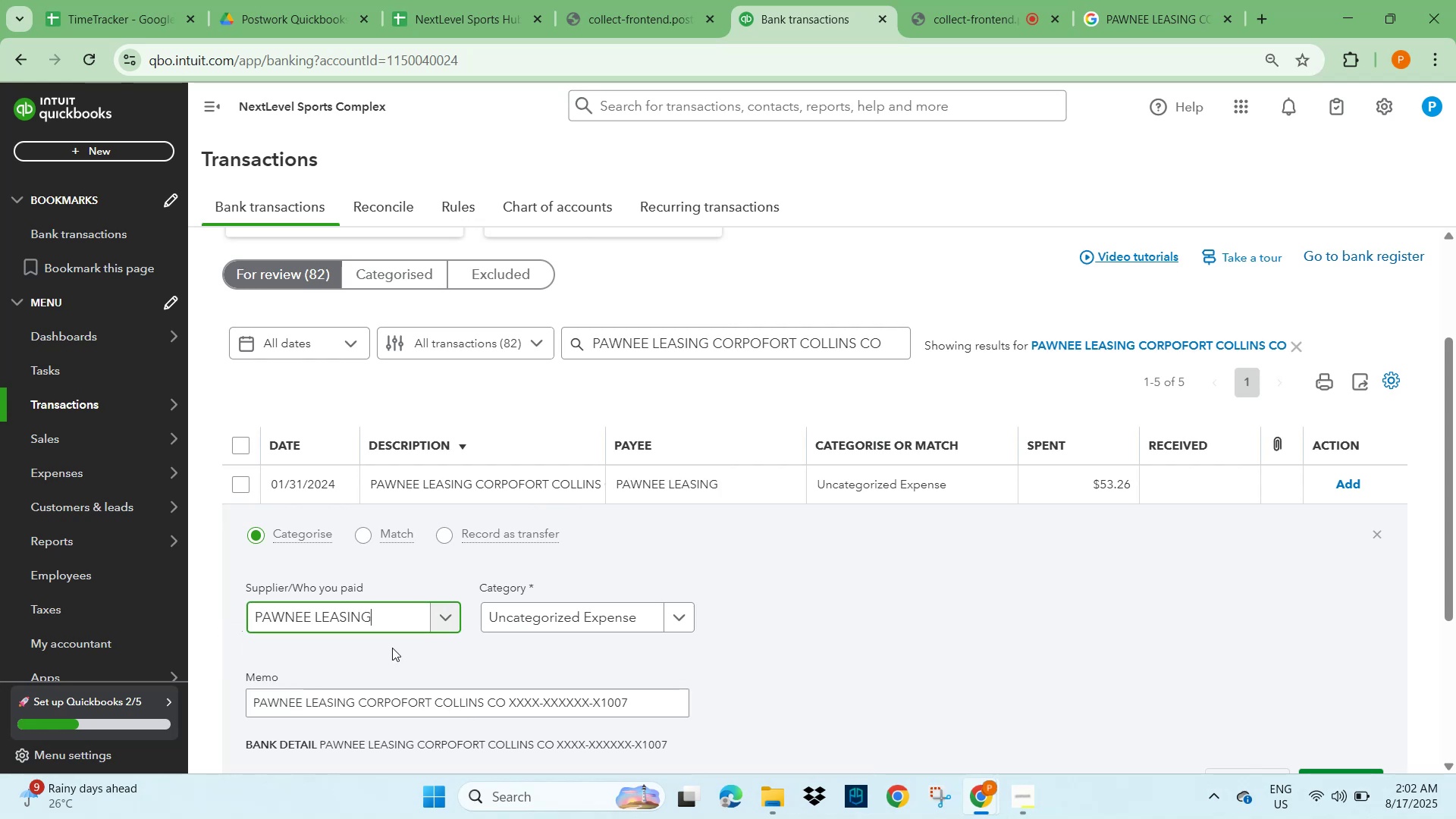 
left_click([501, 609])
 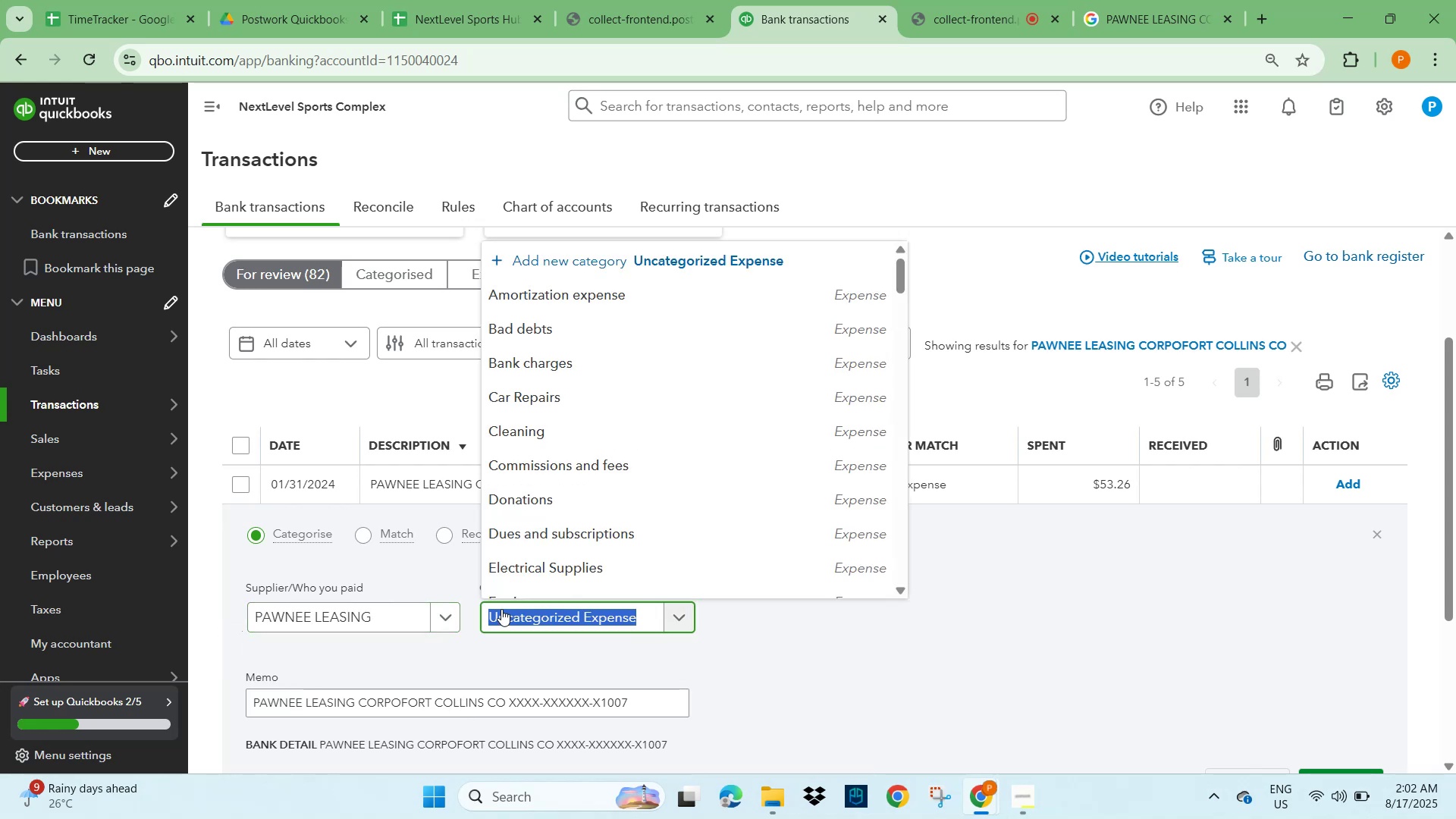 
type(rent)
 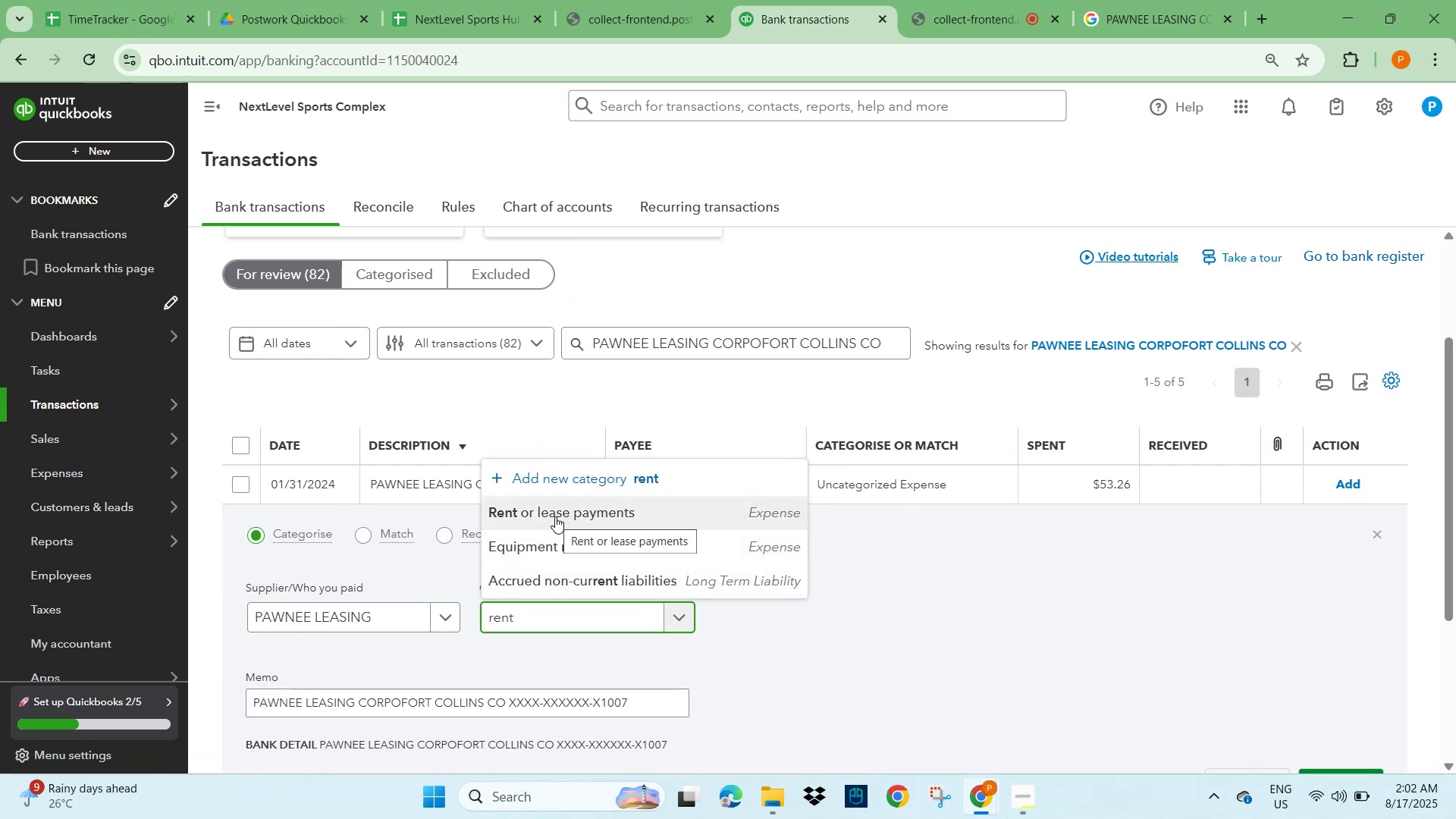 
left_click([532, 548])
 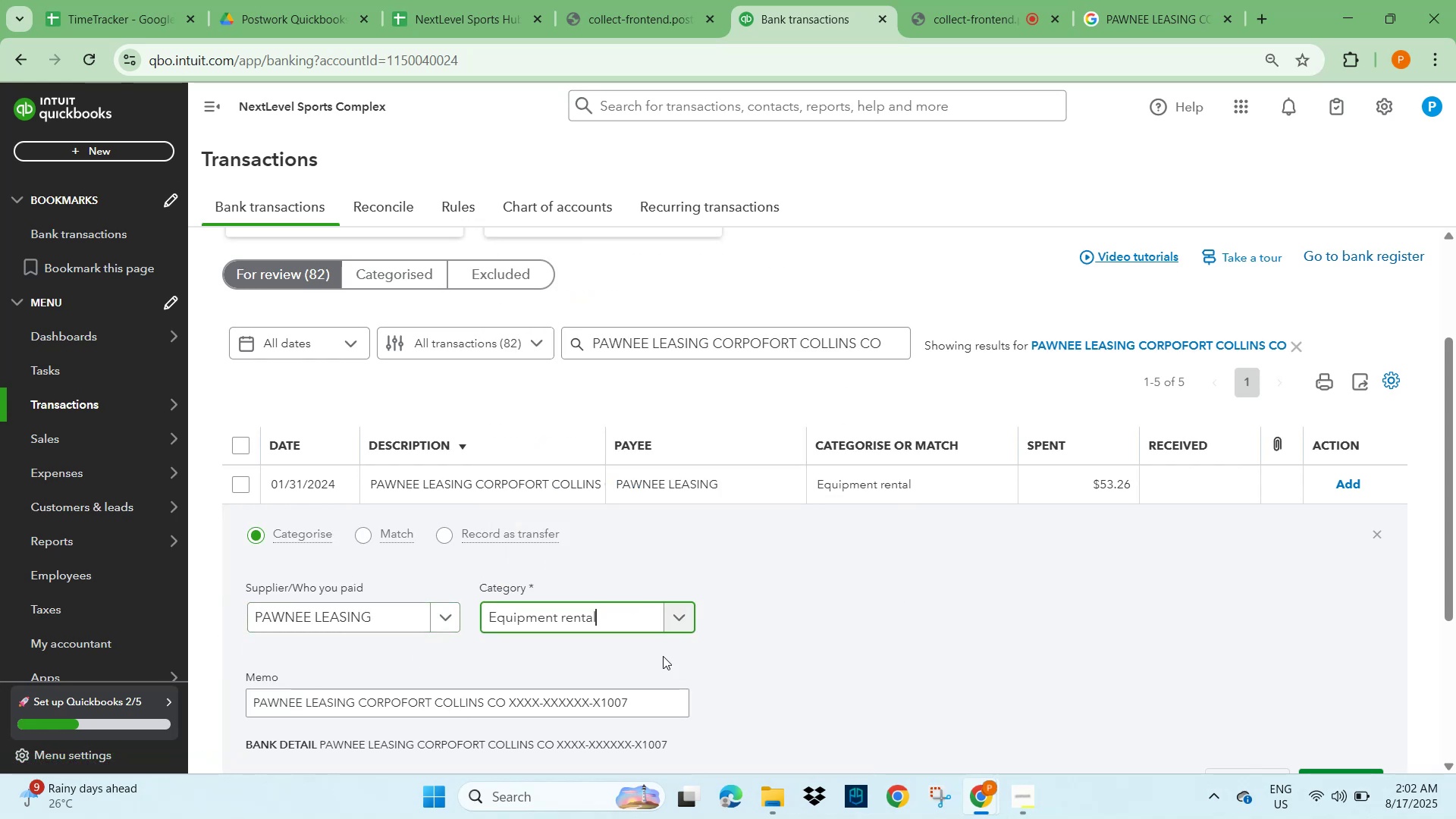 
left_click([584, 624])
 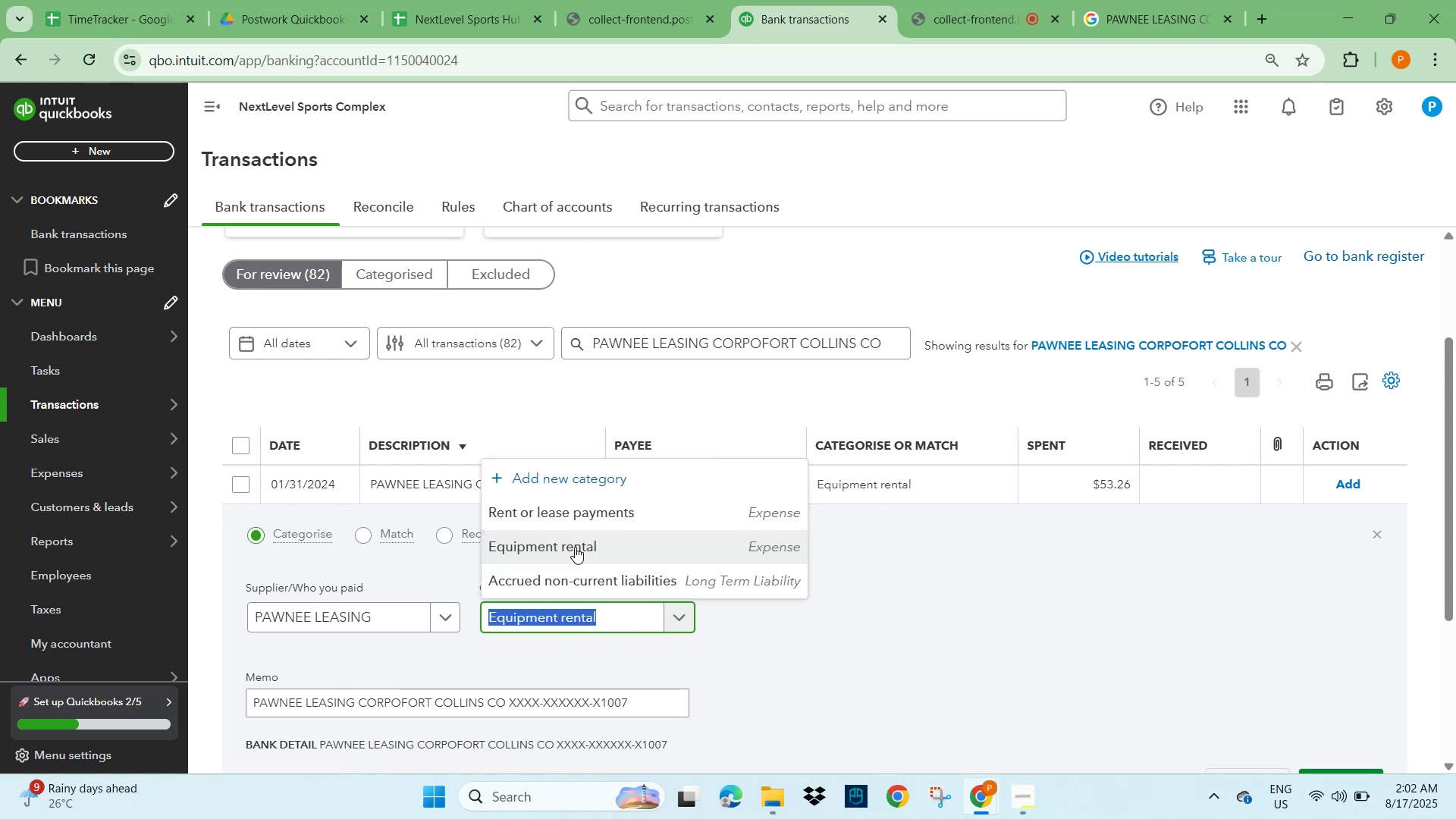 
left_click([566, 549])
 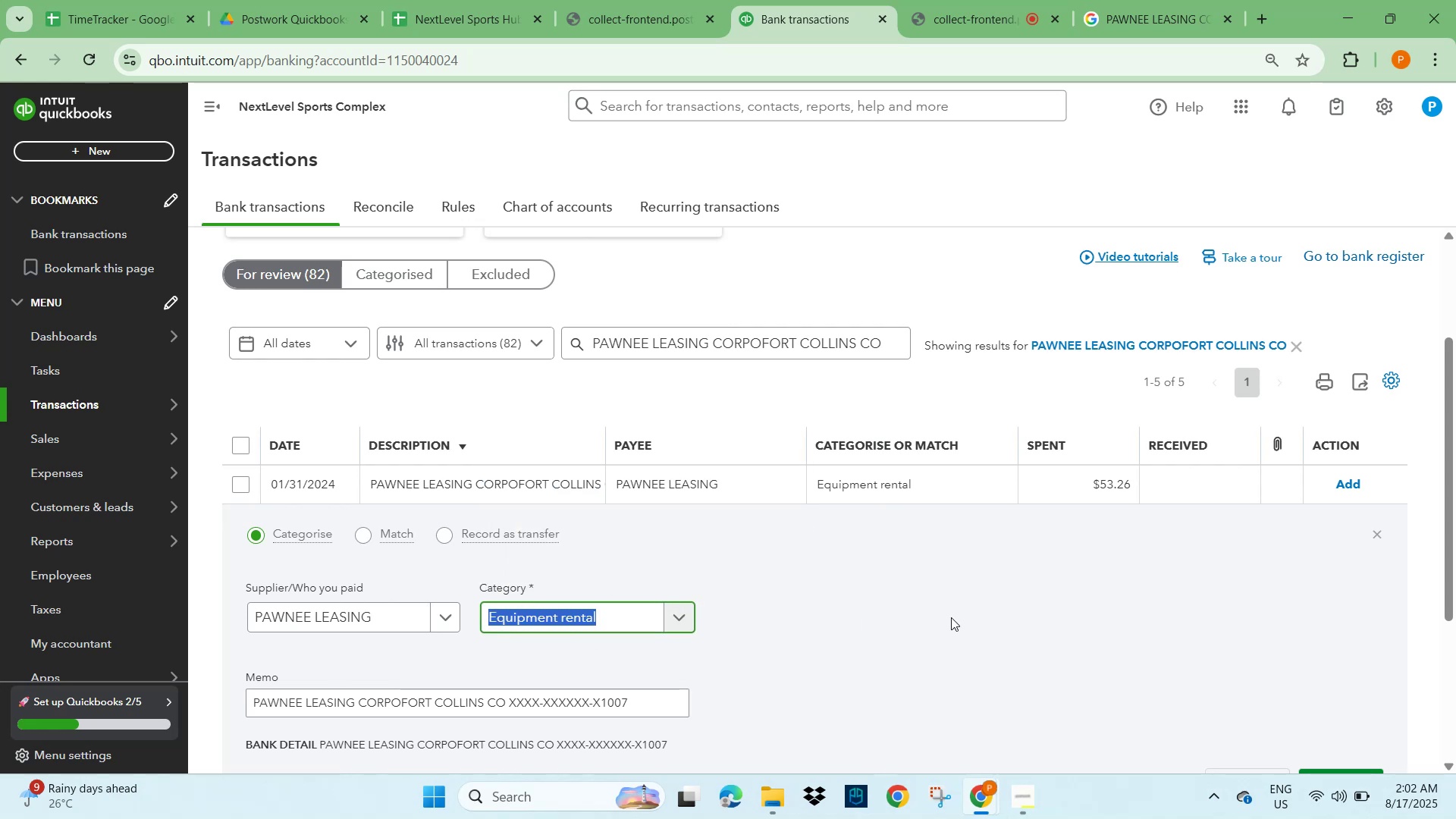 
left_click([1025, 604])
 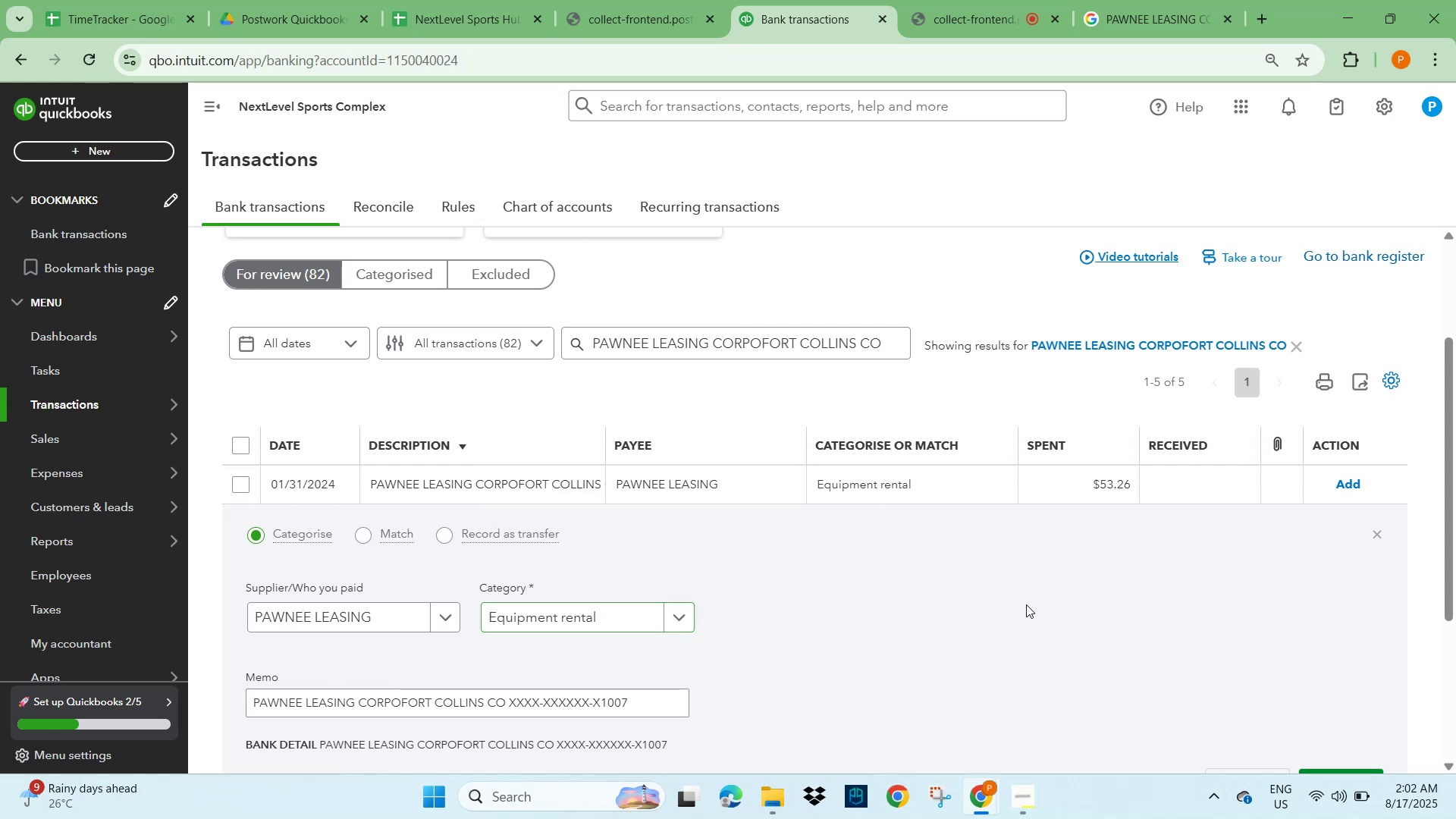 
scroll: coordinate [1080, 636], scroll_direction: down, amount: 3.0
 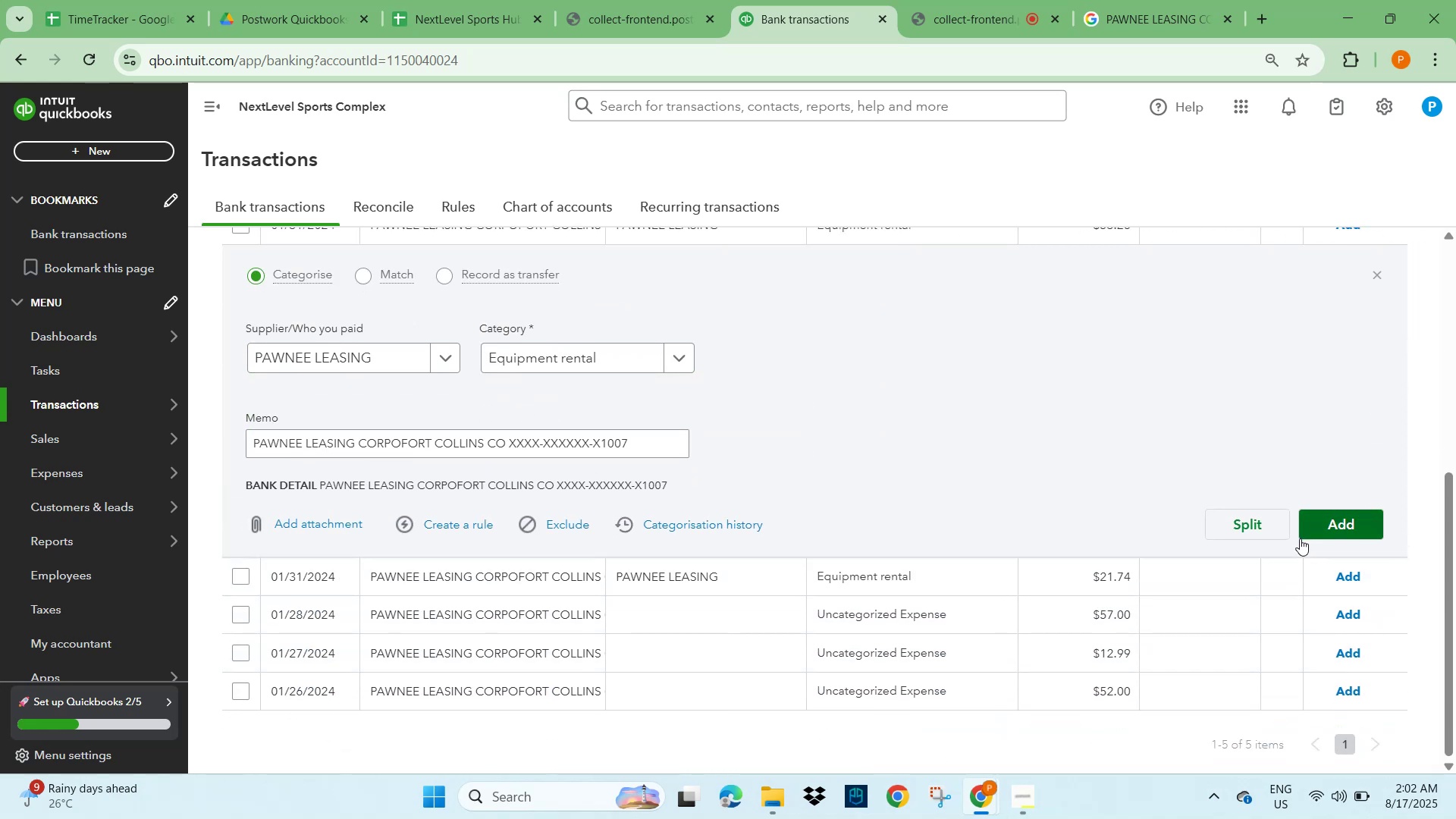 
wait(6.77)
 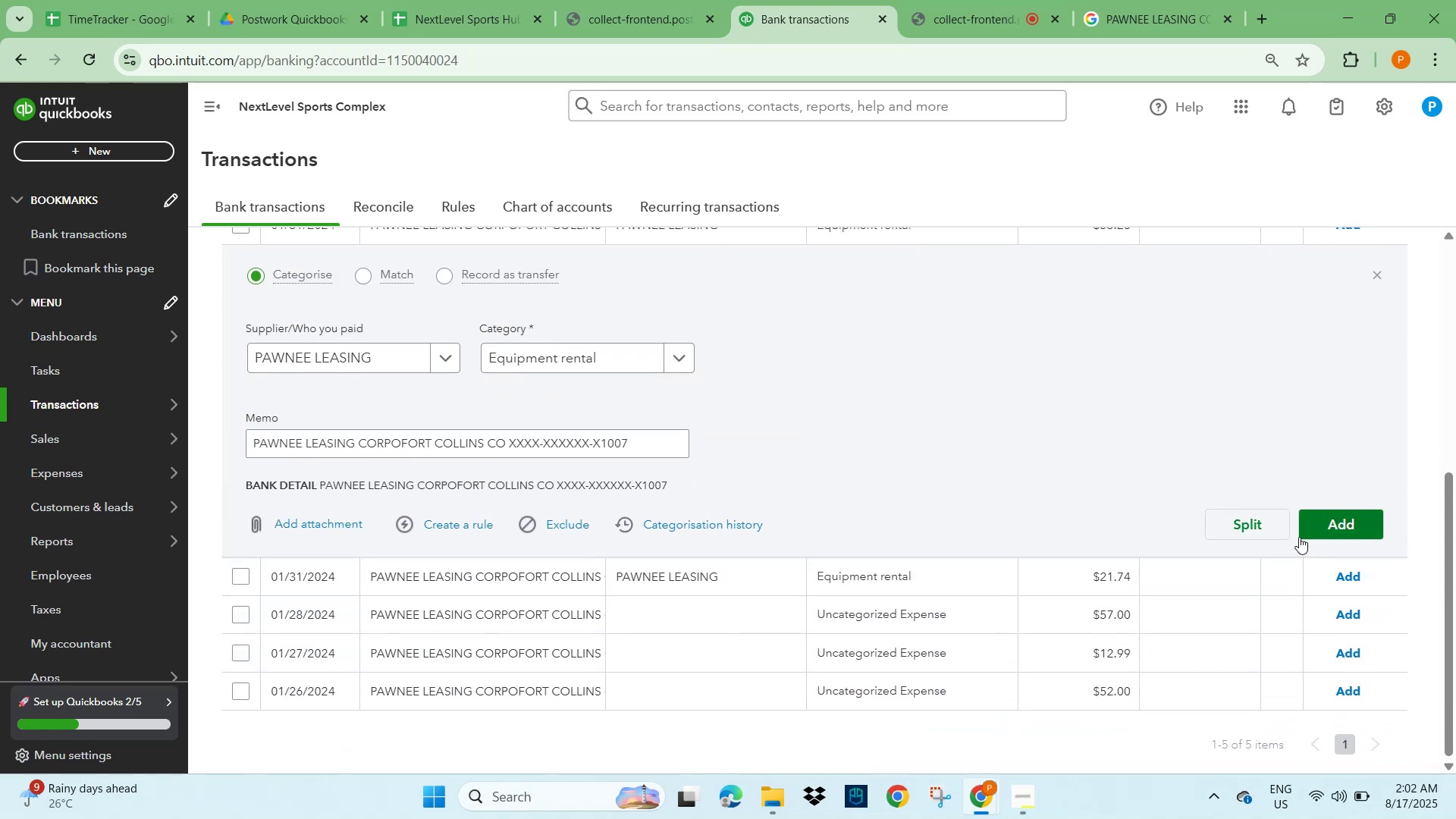 
left_click([1326, 531])
 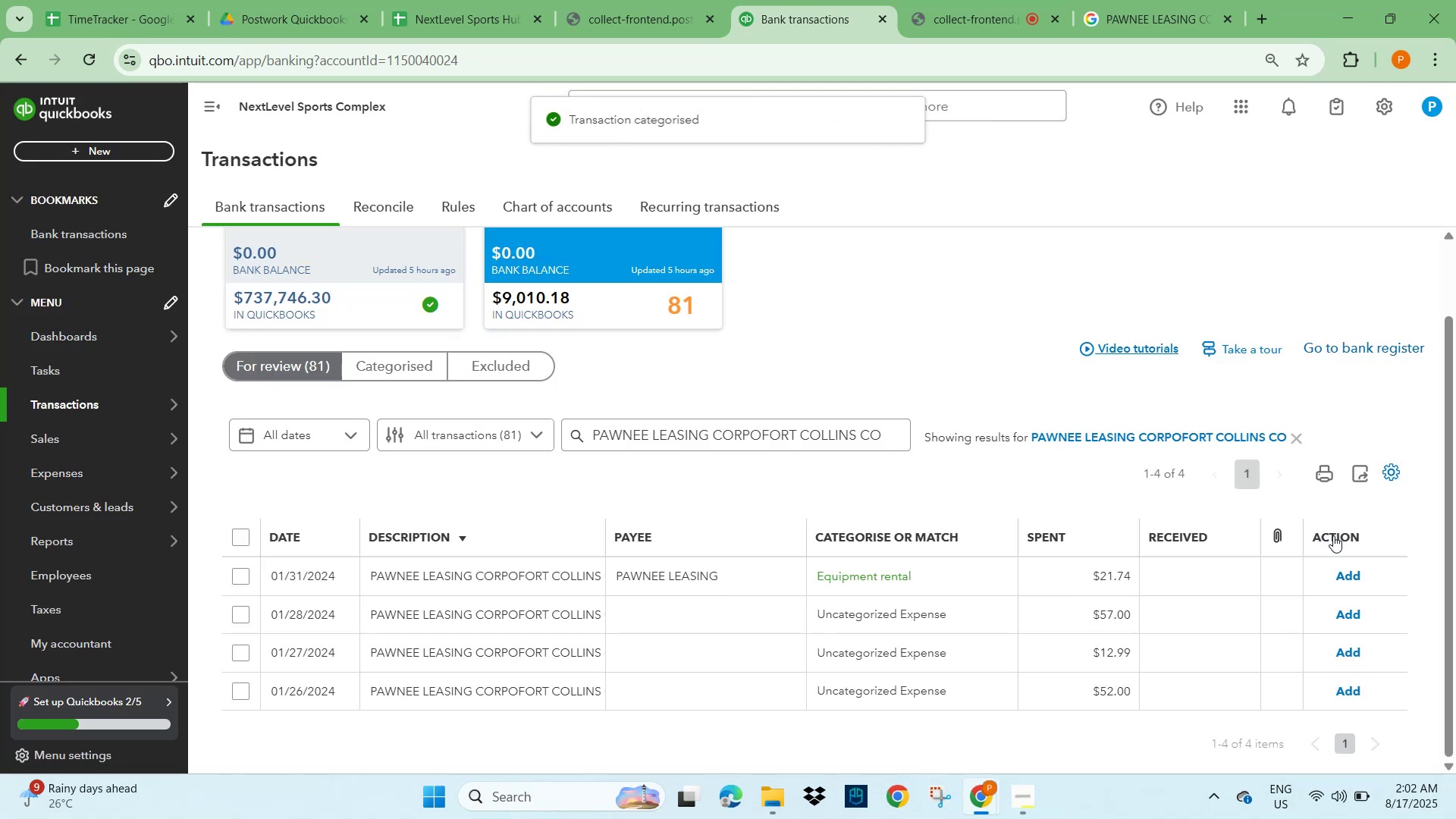 
left_click([1346, 576])
 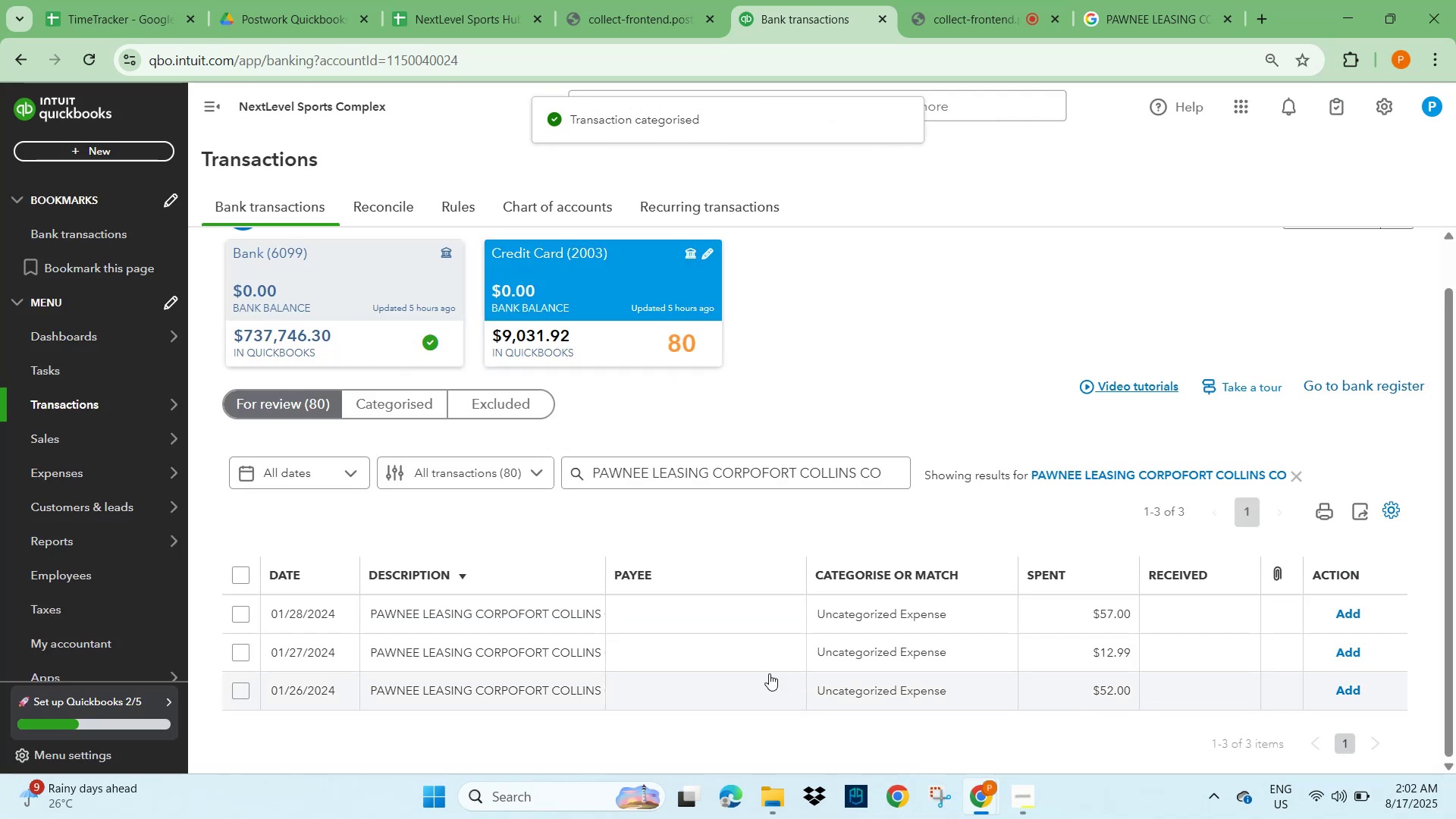 
left_click([431, 623])
 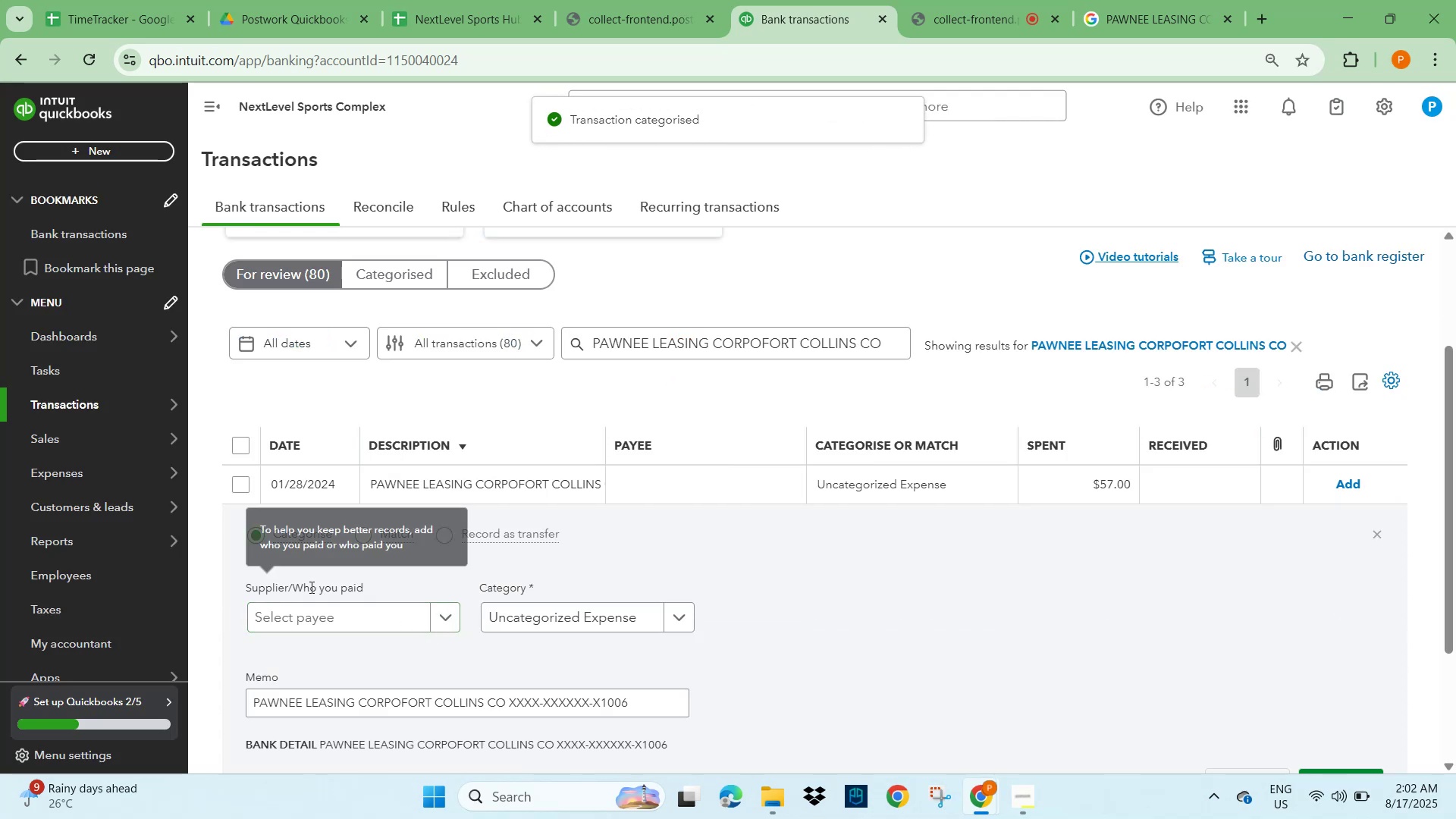 
left_click([298, 622])
 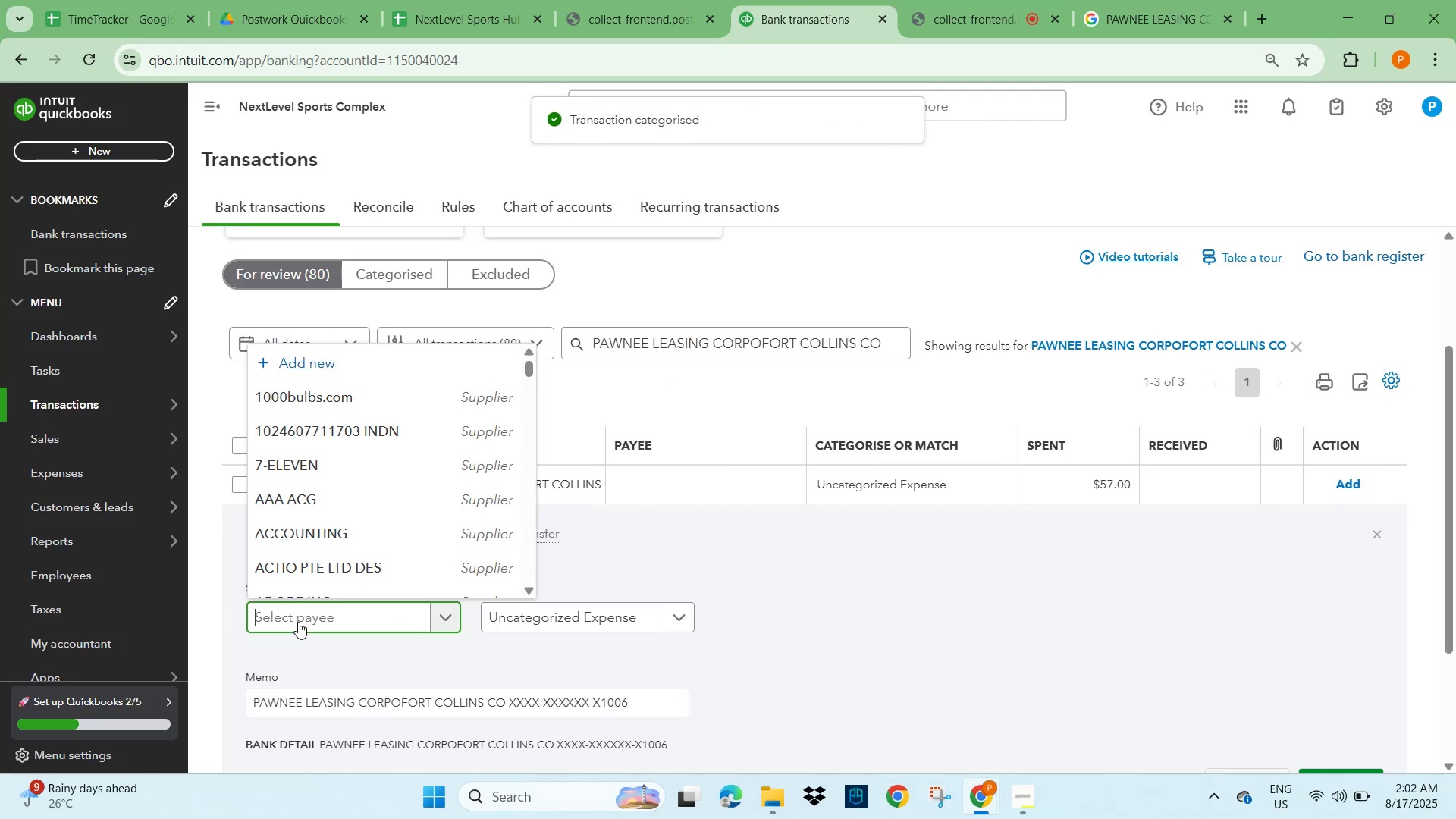 
type(paw)
 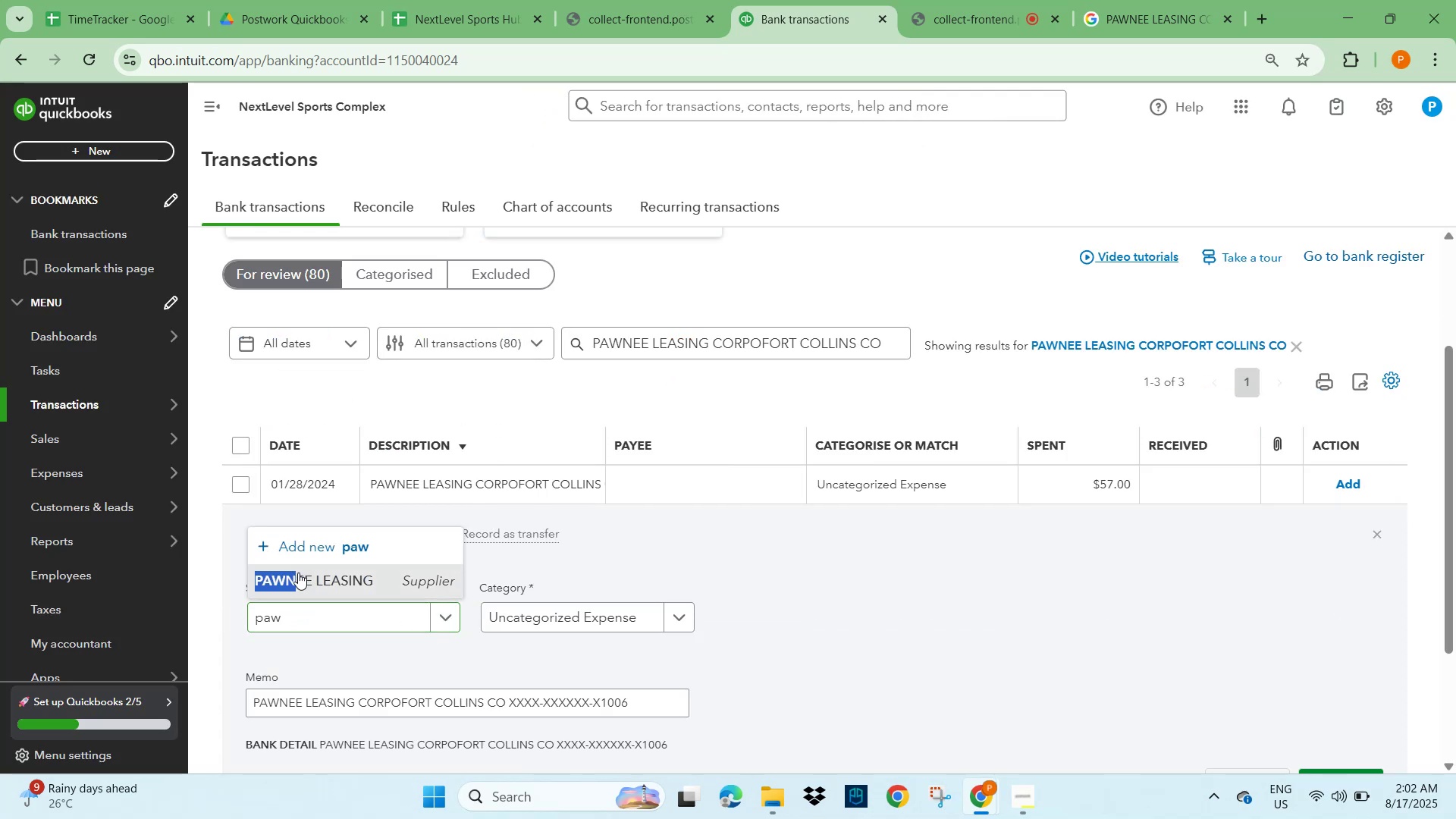 
left_click([519, 623])
 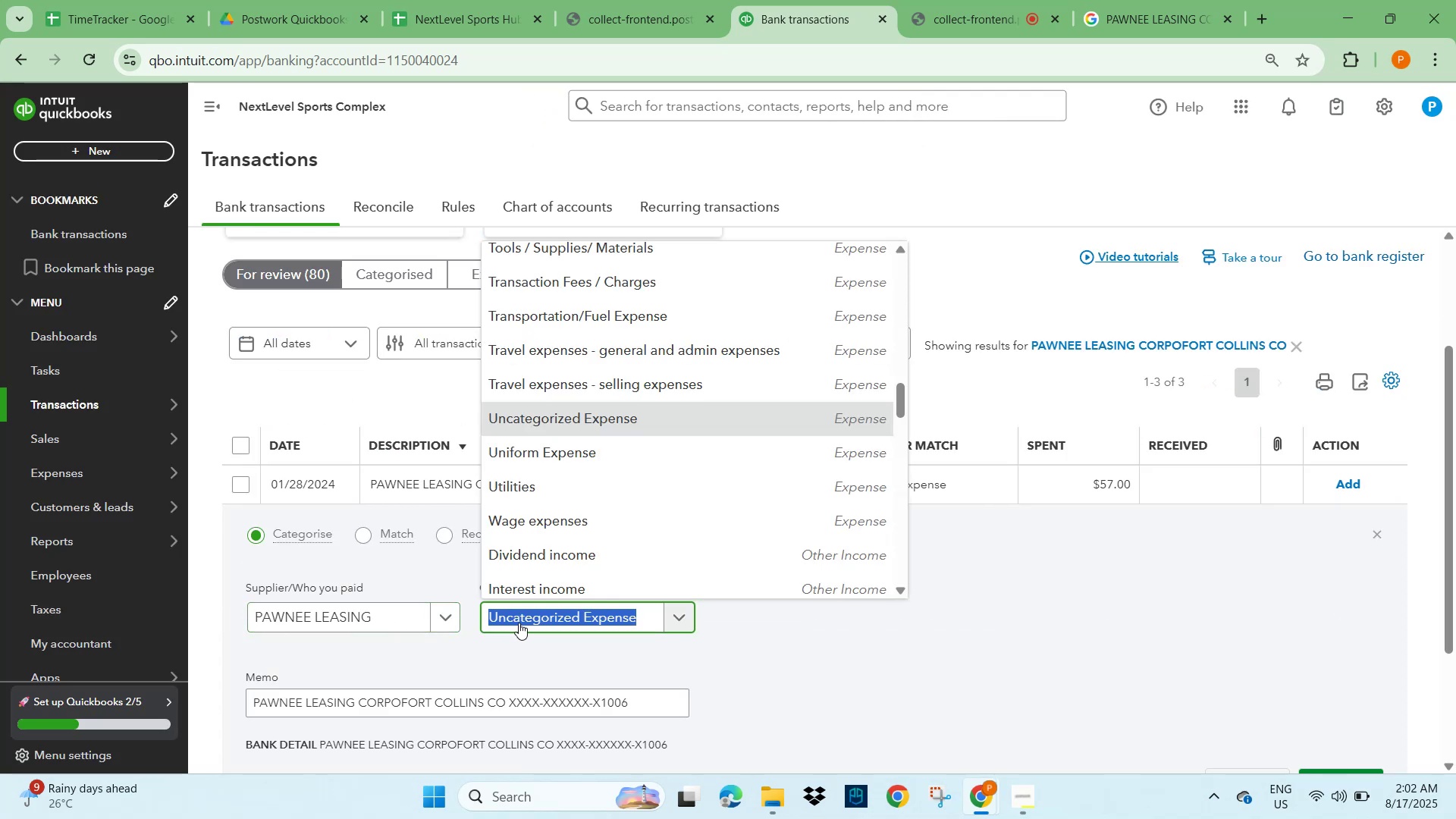 
type(re)
 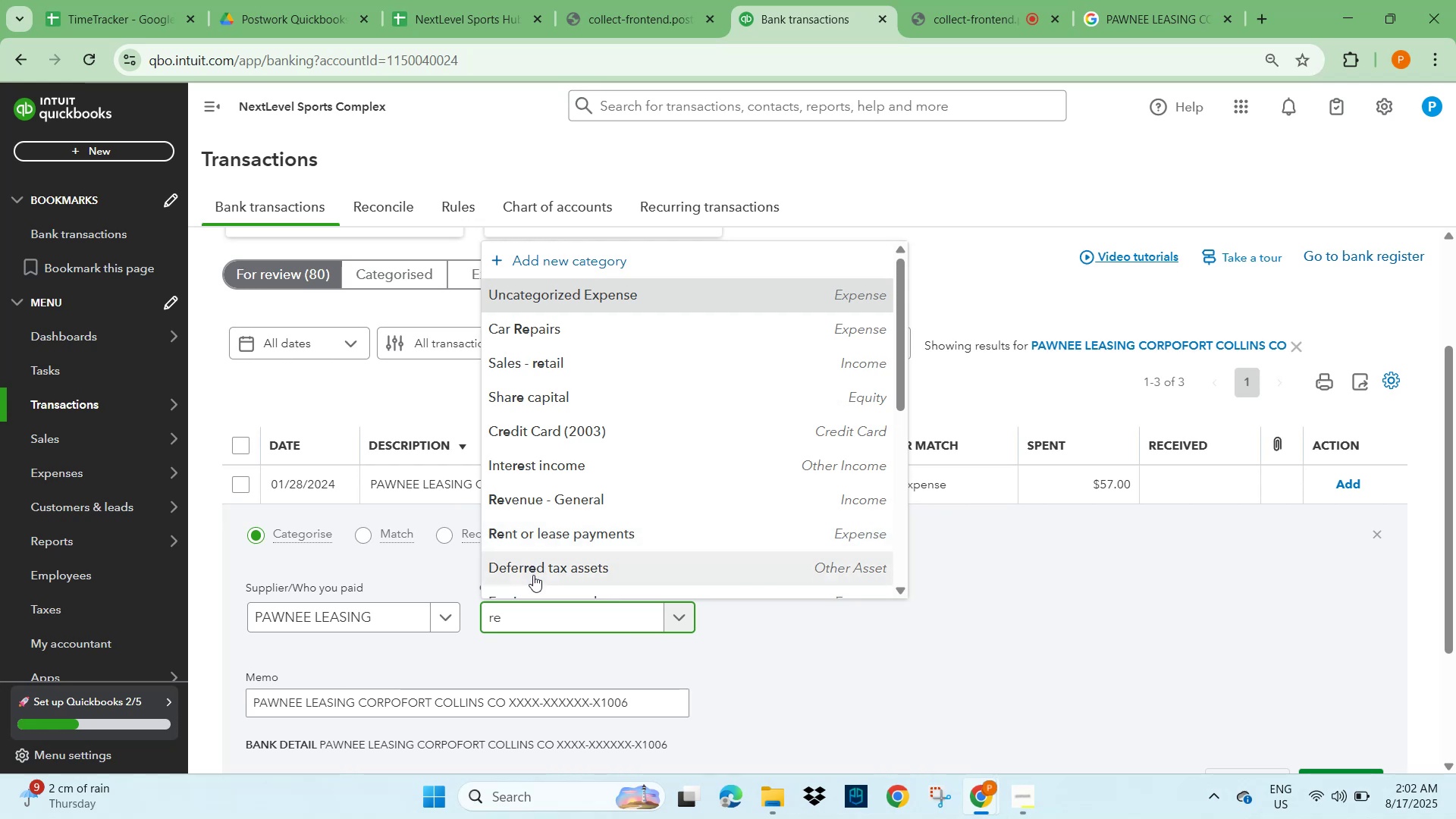 
type(nt)
 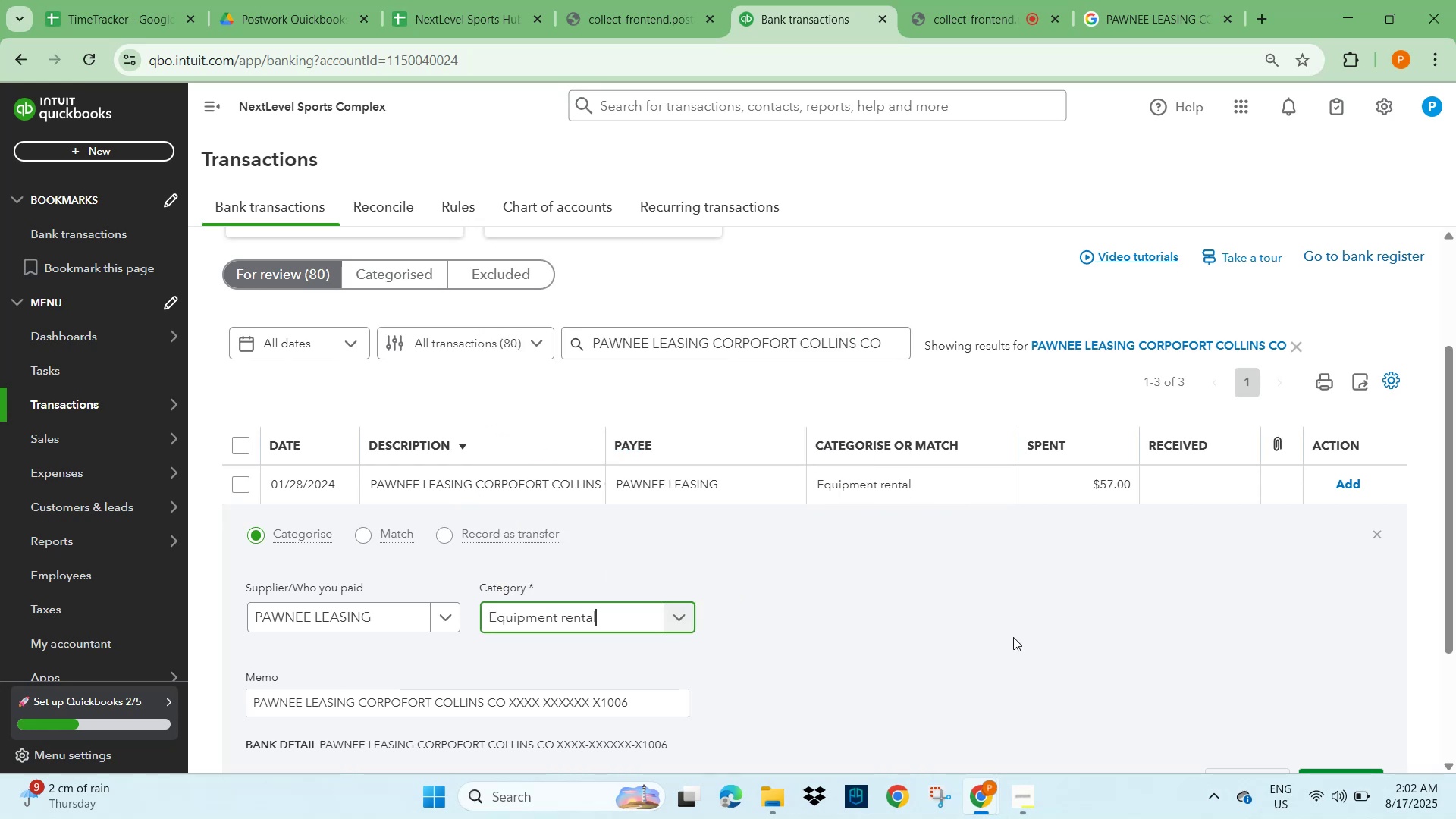 
scroll: coordinate [1238, 611], scroll_direction: down, amount: 2.0
 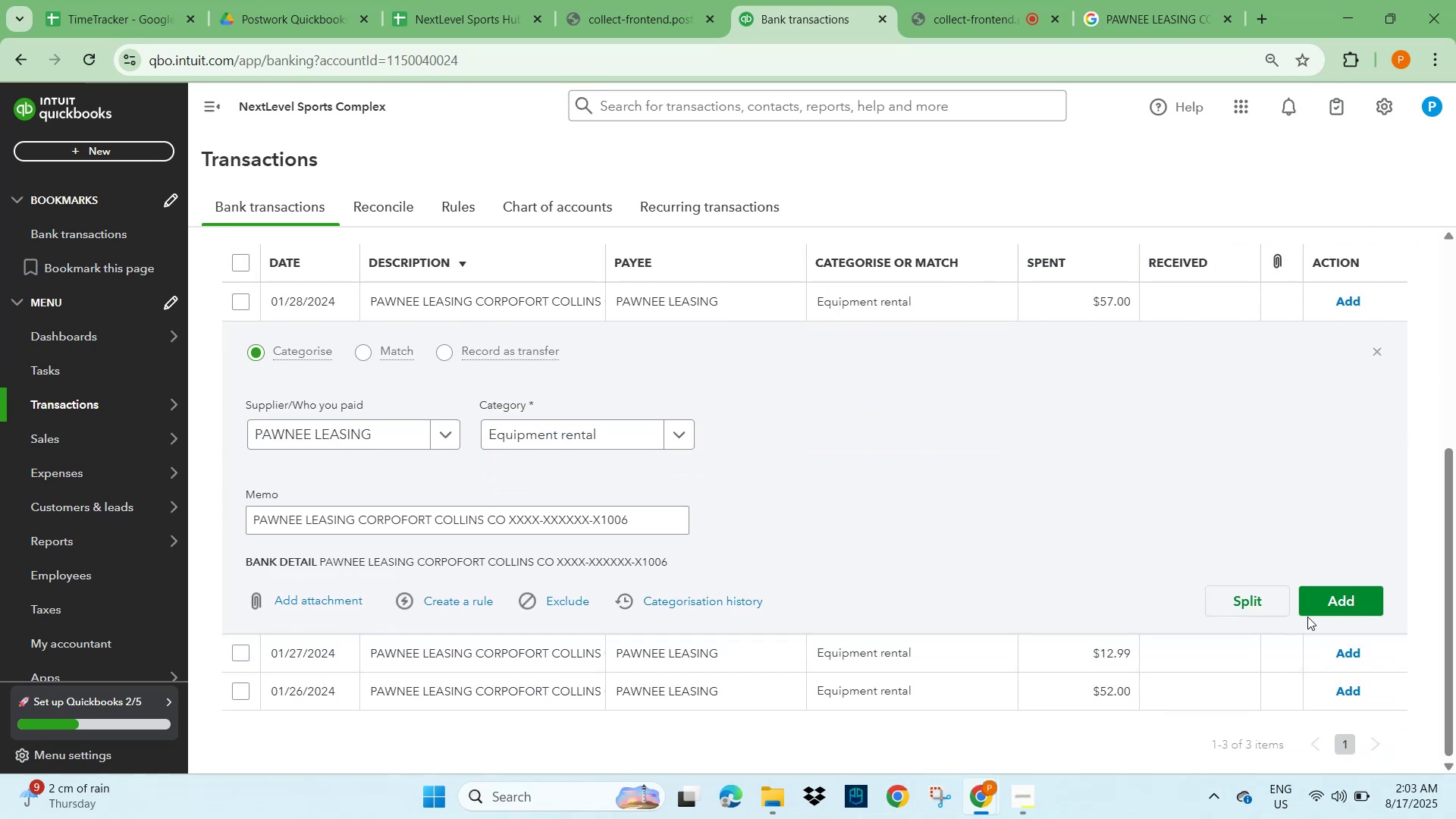 
left_click([1316, 606])
 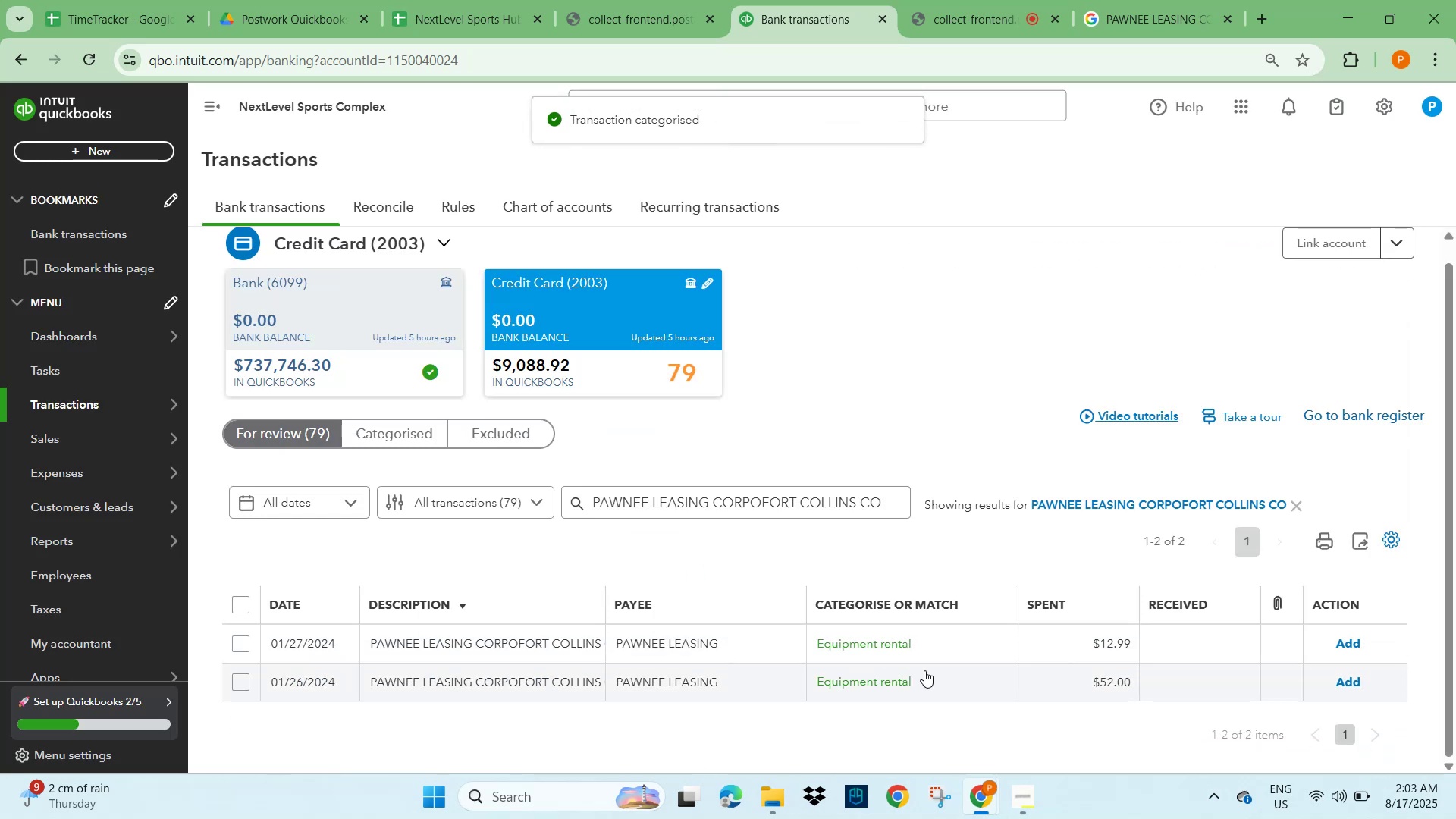 
left_click([457, 644])
 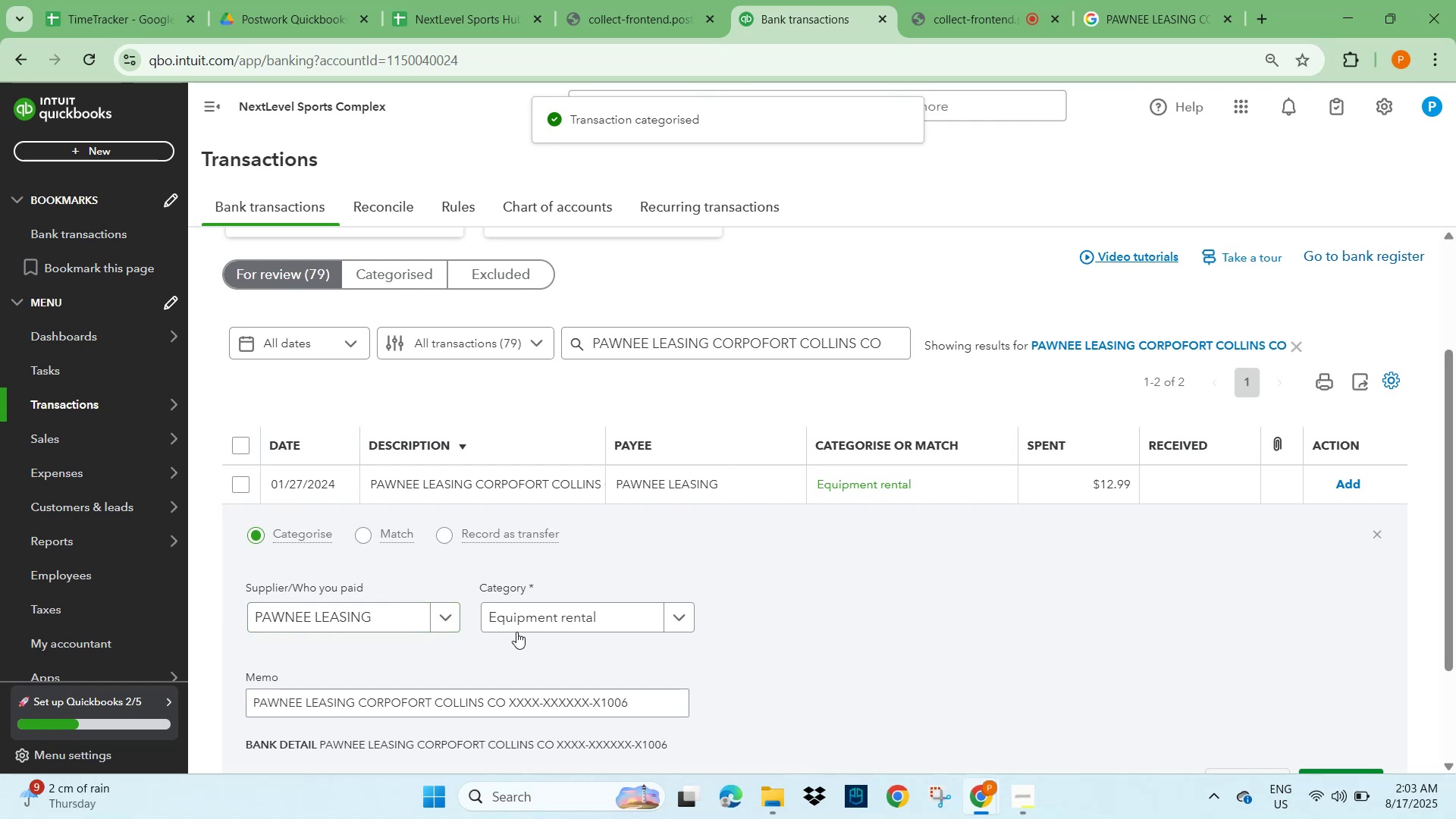 
left_click([519, 617])
 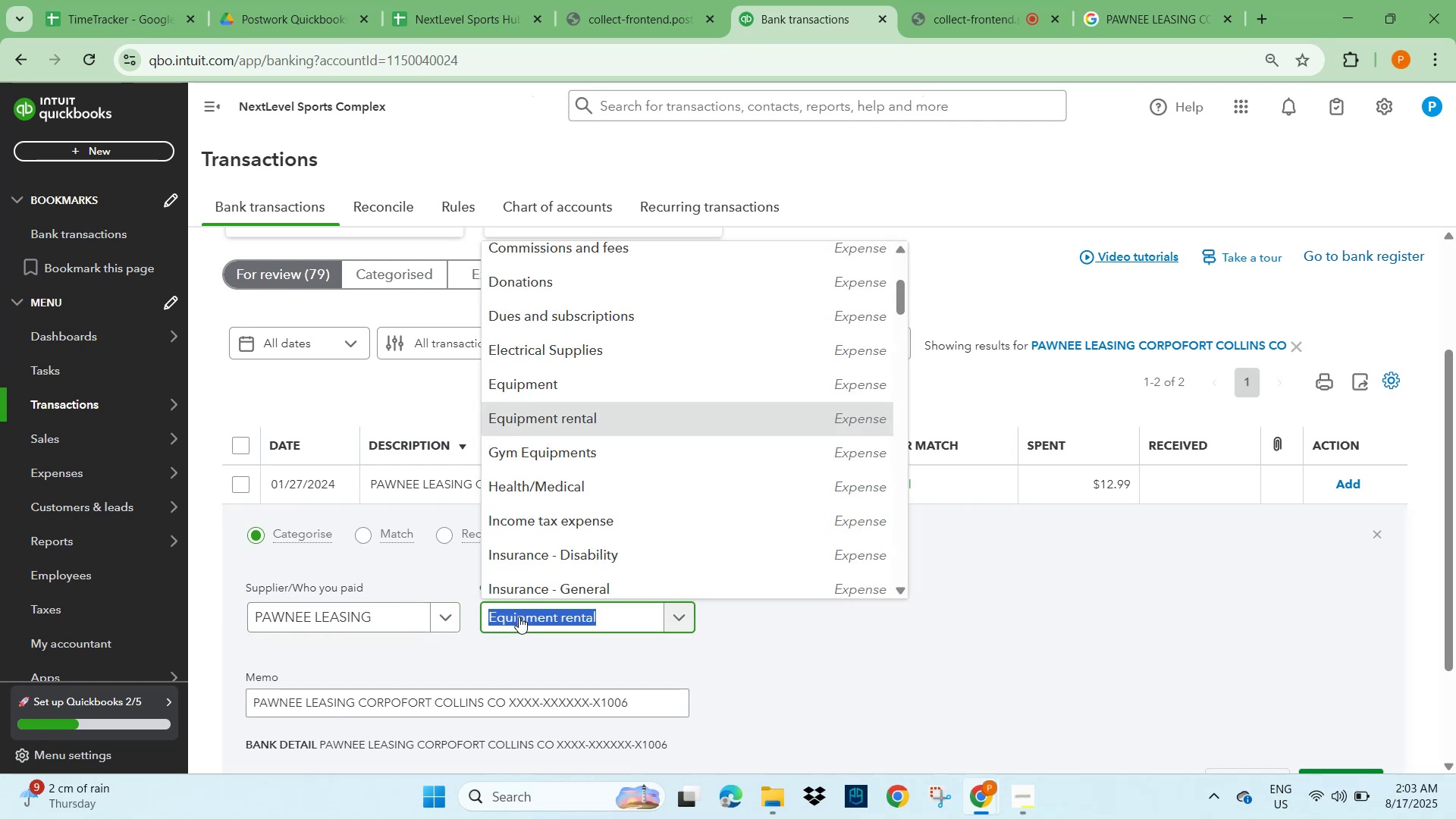 
type(ew)
key(Backspace)
type(q)
 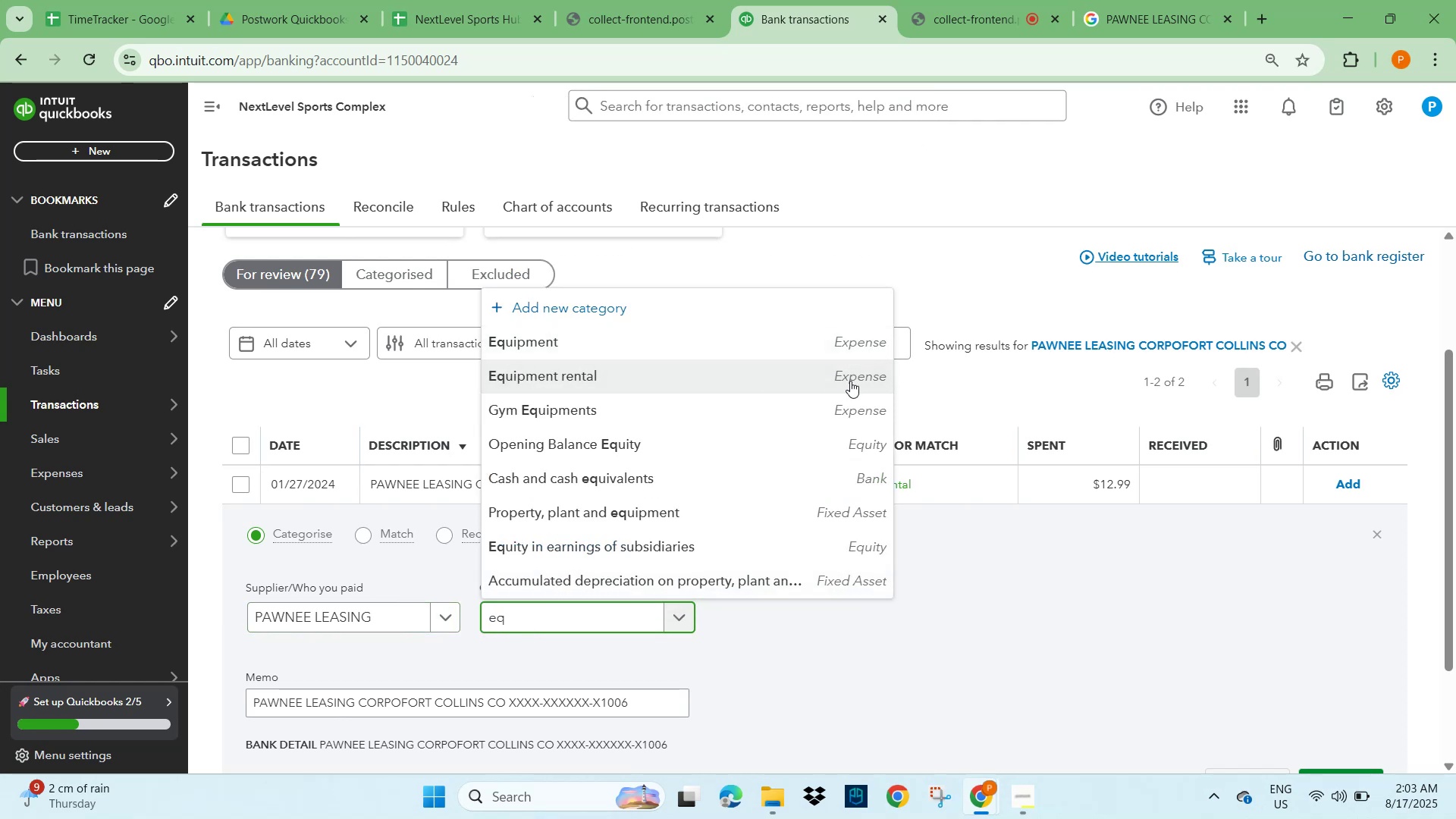 
wait(5.65)
 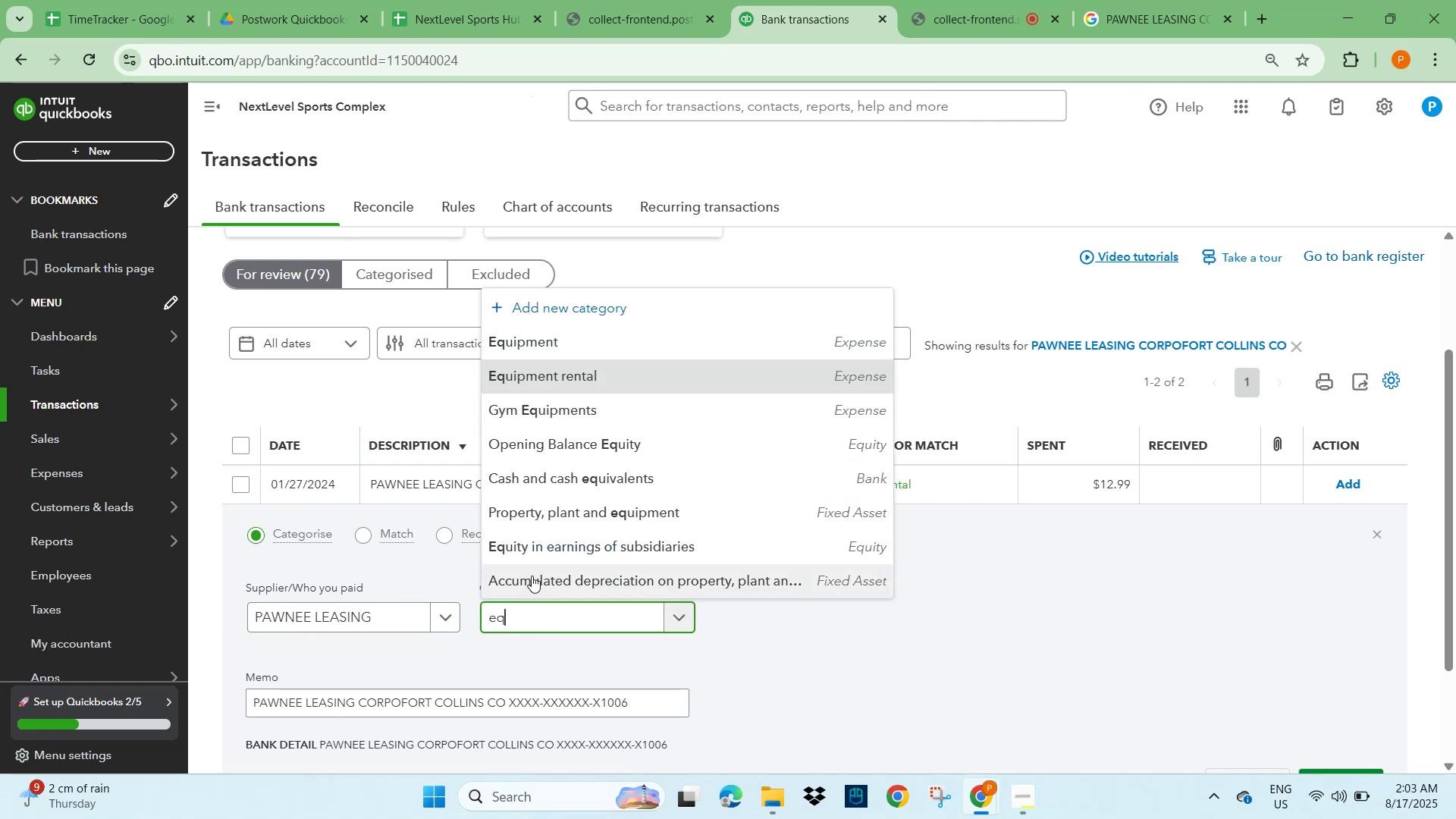 
left_click([576, 376])
 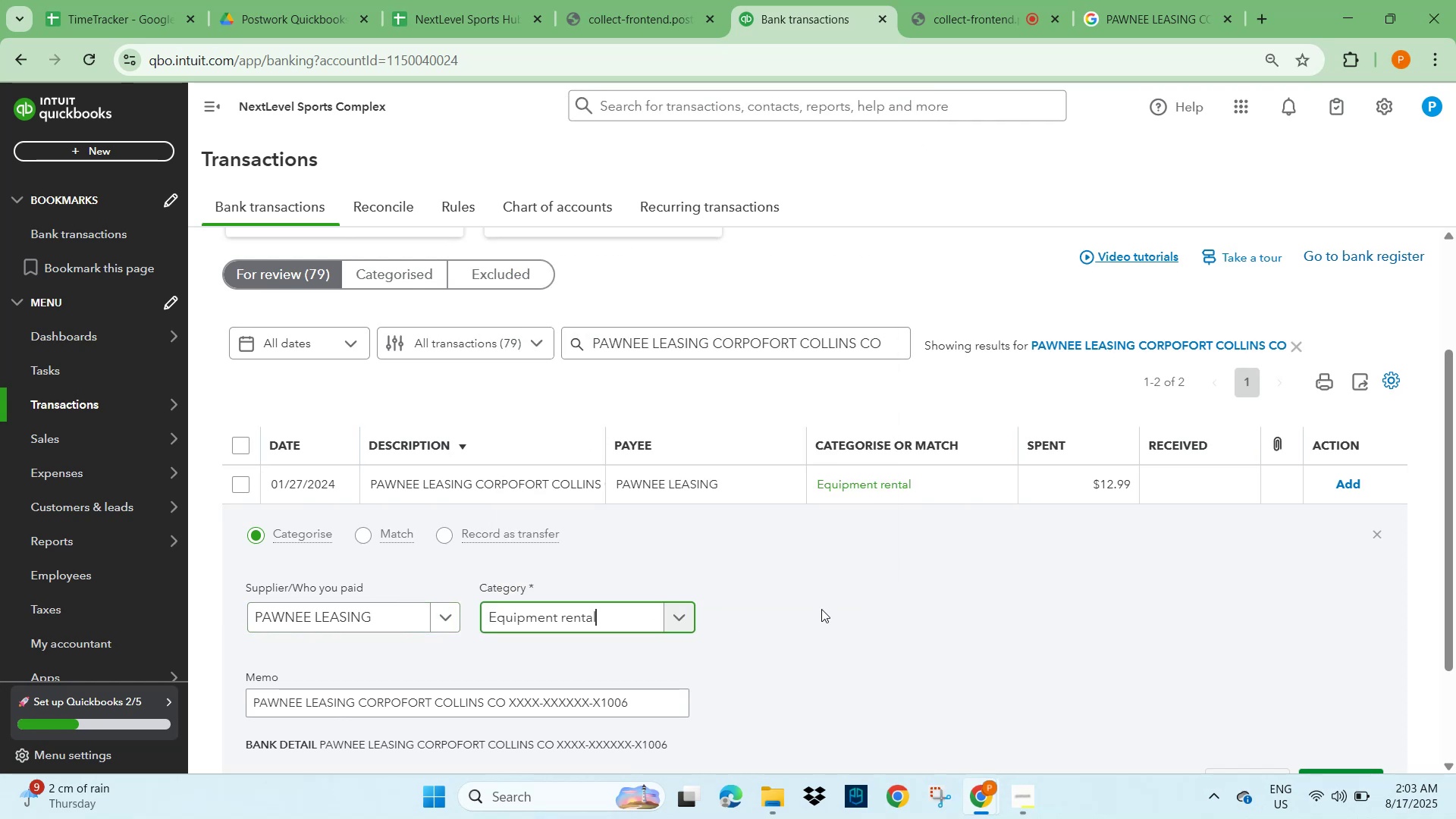 
scroll: coordinate [993, 620], scroll_direction: down, amount: 2.0
 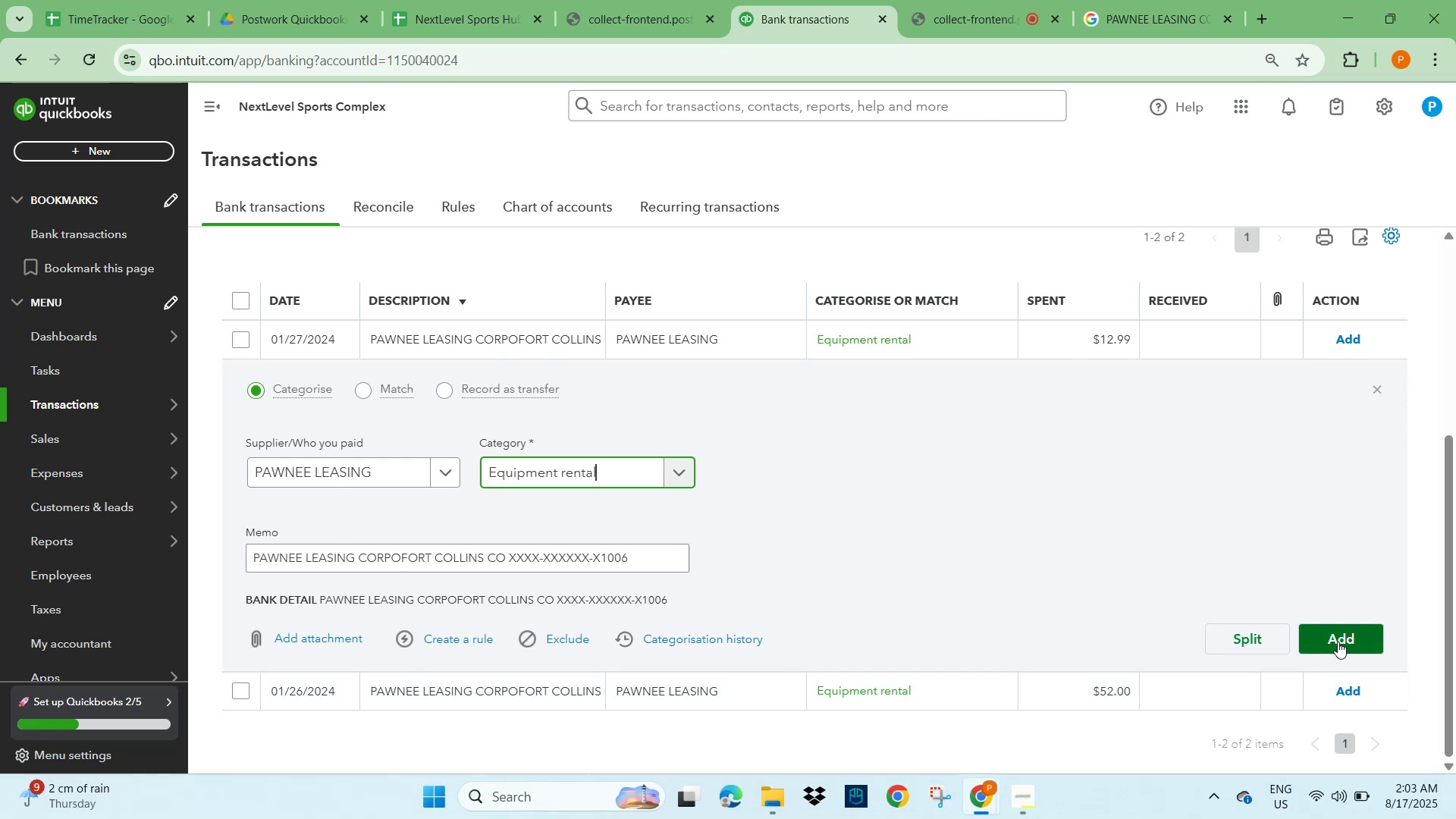 
double_click([1338, 642])
 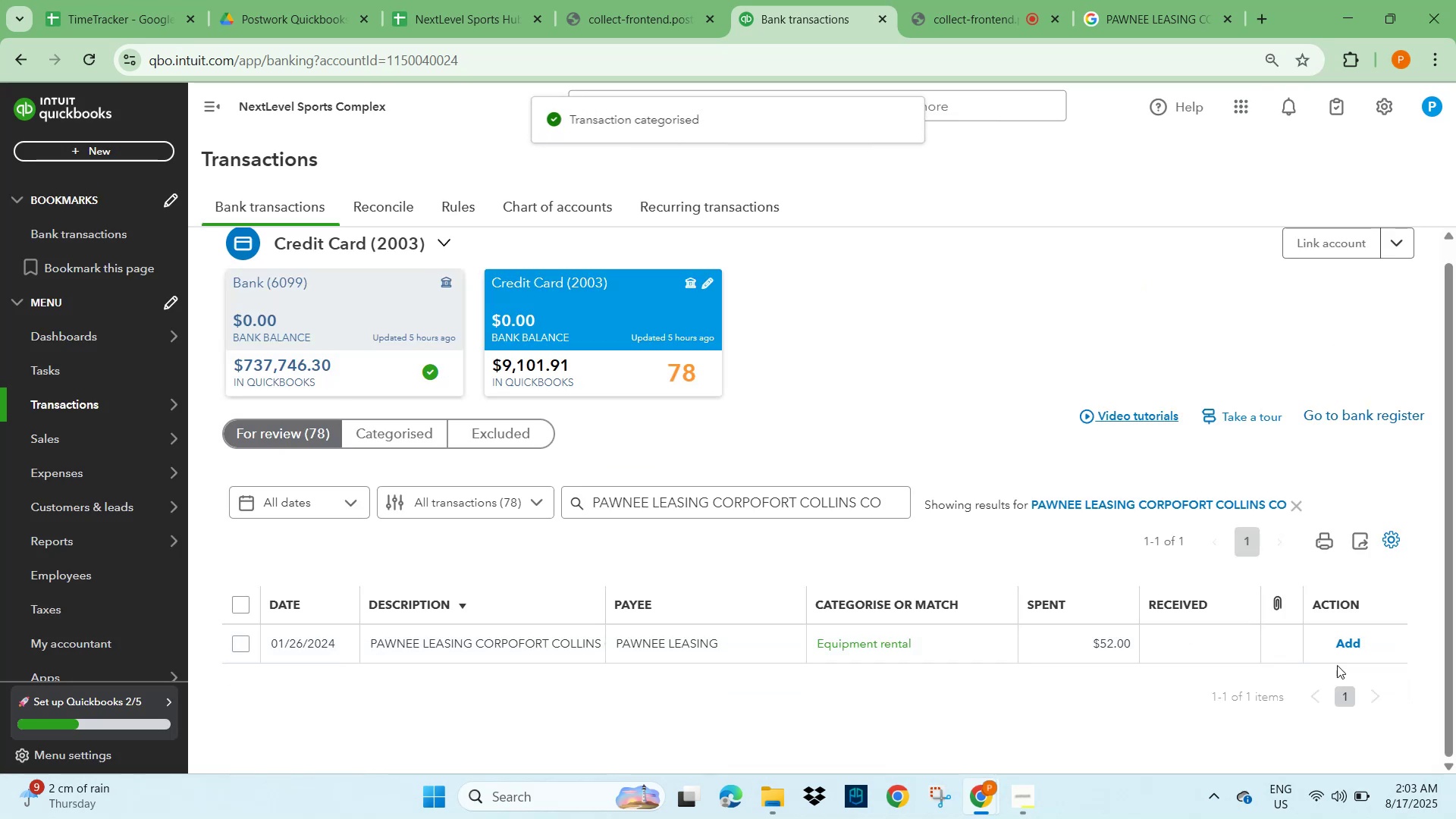 
left_click([1345, 639])
 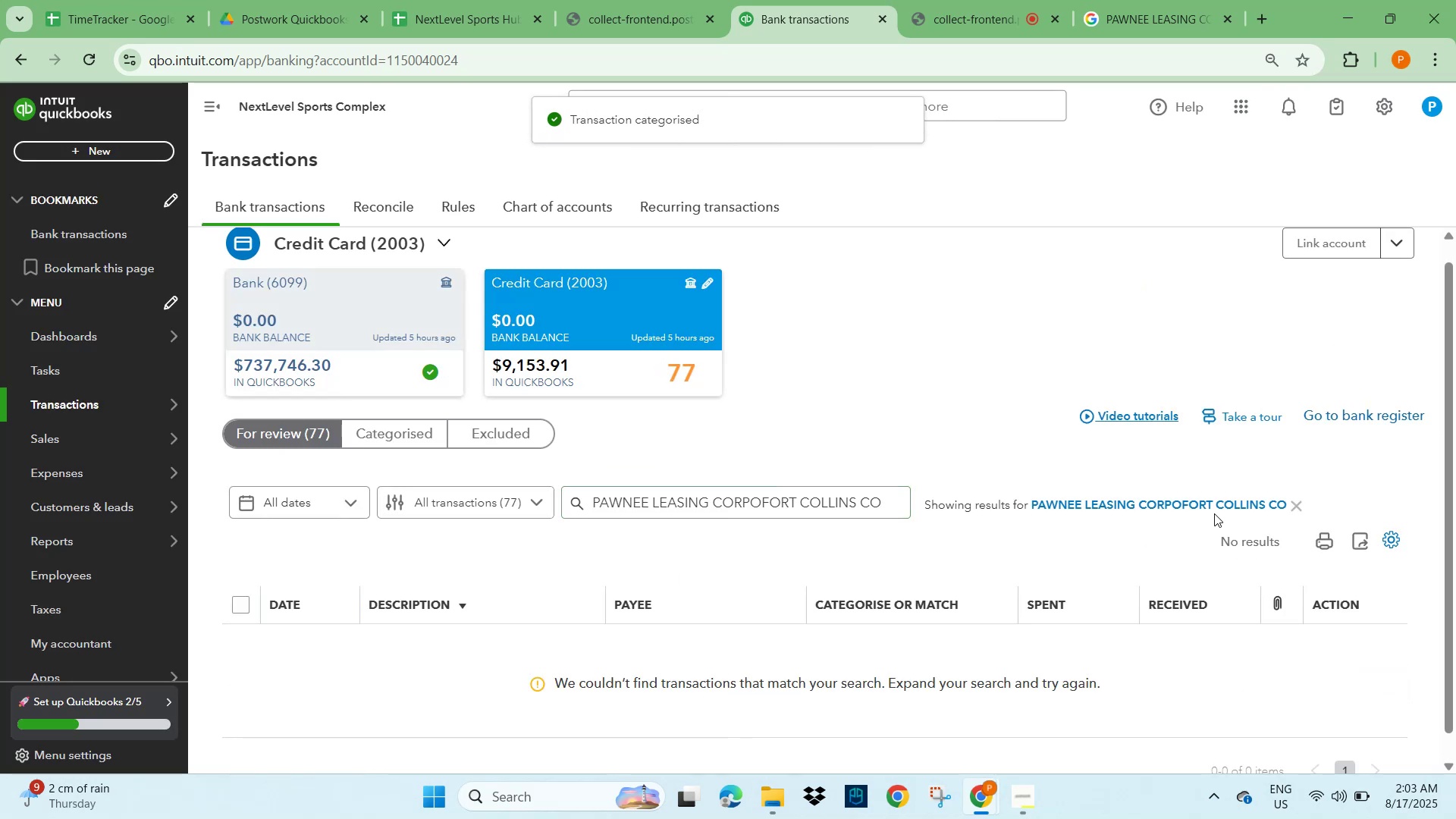 
left_click([1297, 505])
 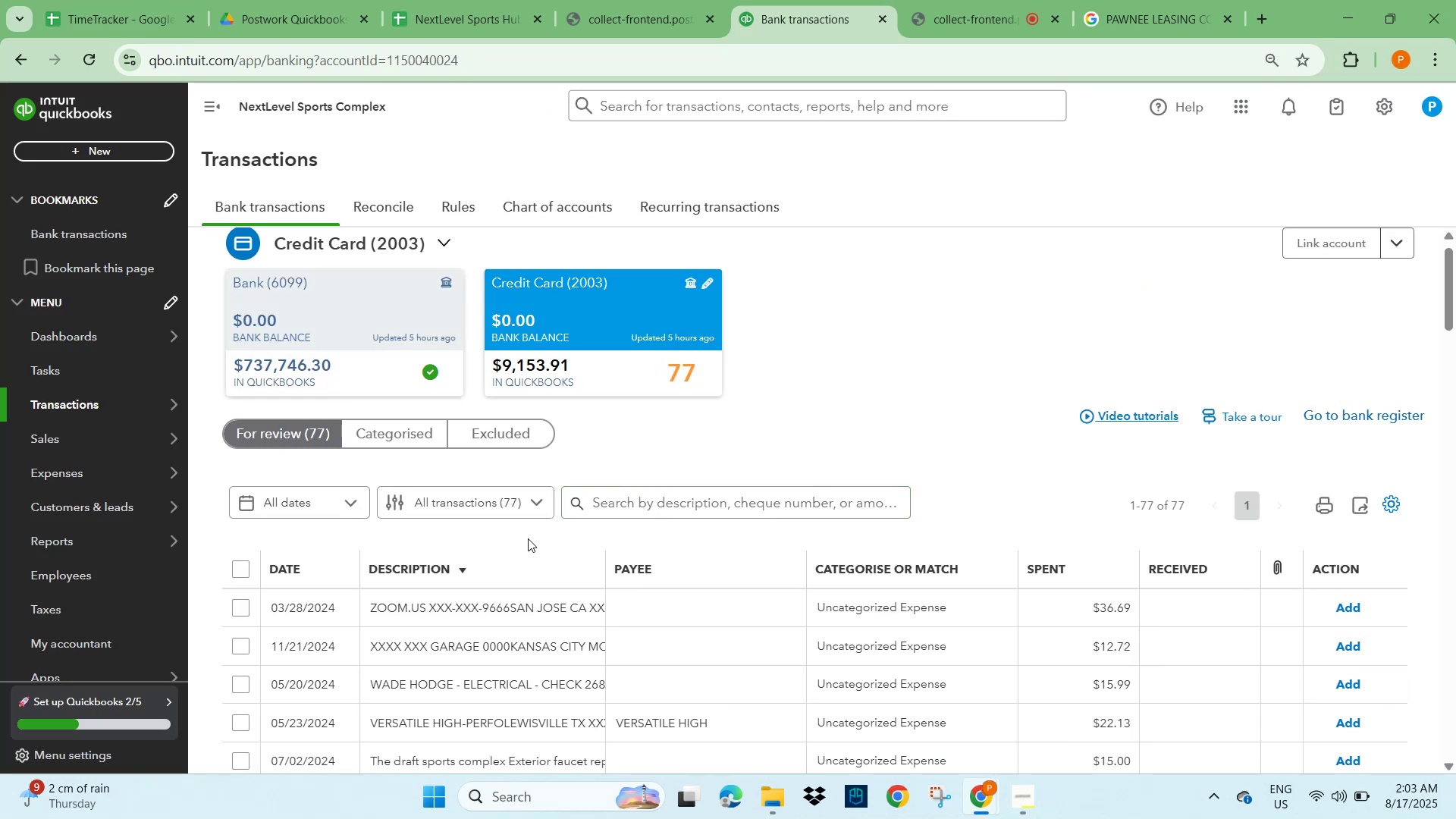 
scroll: coordinate [542, 540], scroll_direction: down, amount: 3.0
 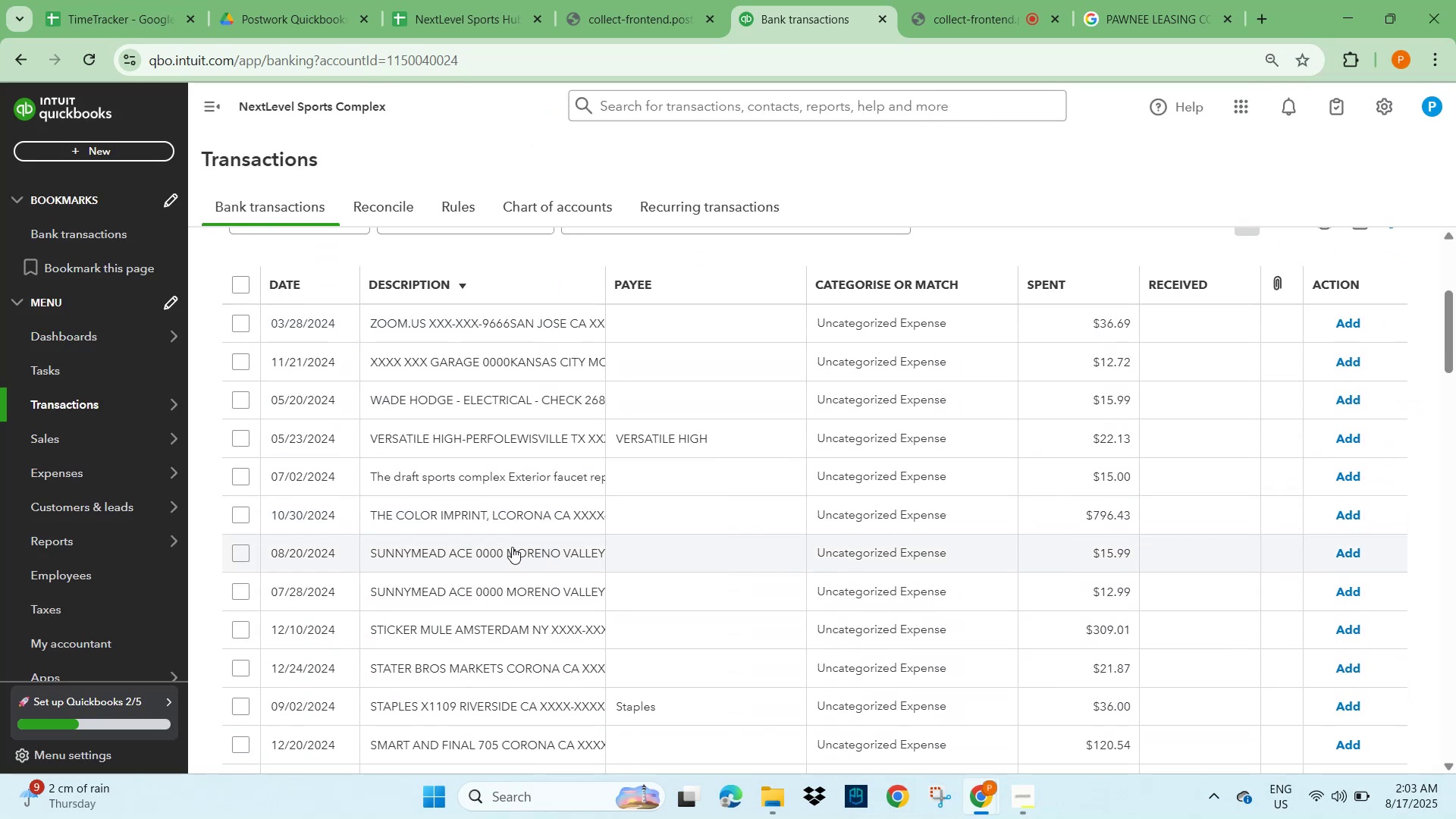 
left_click([489, 545])
 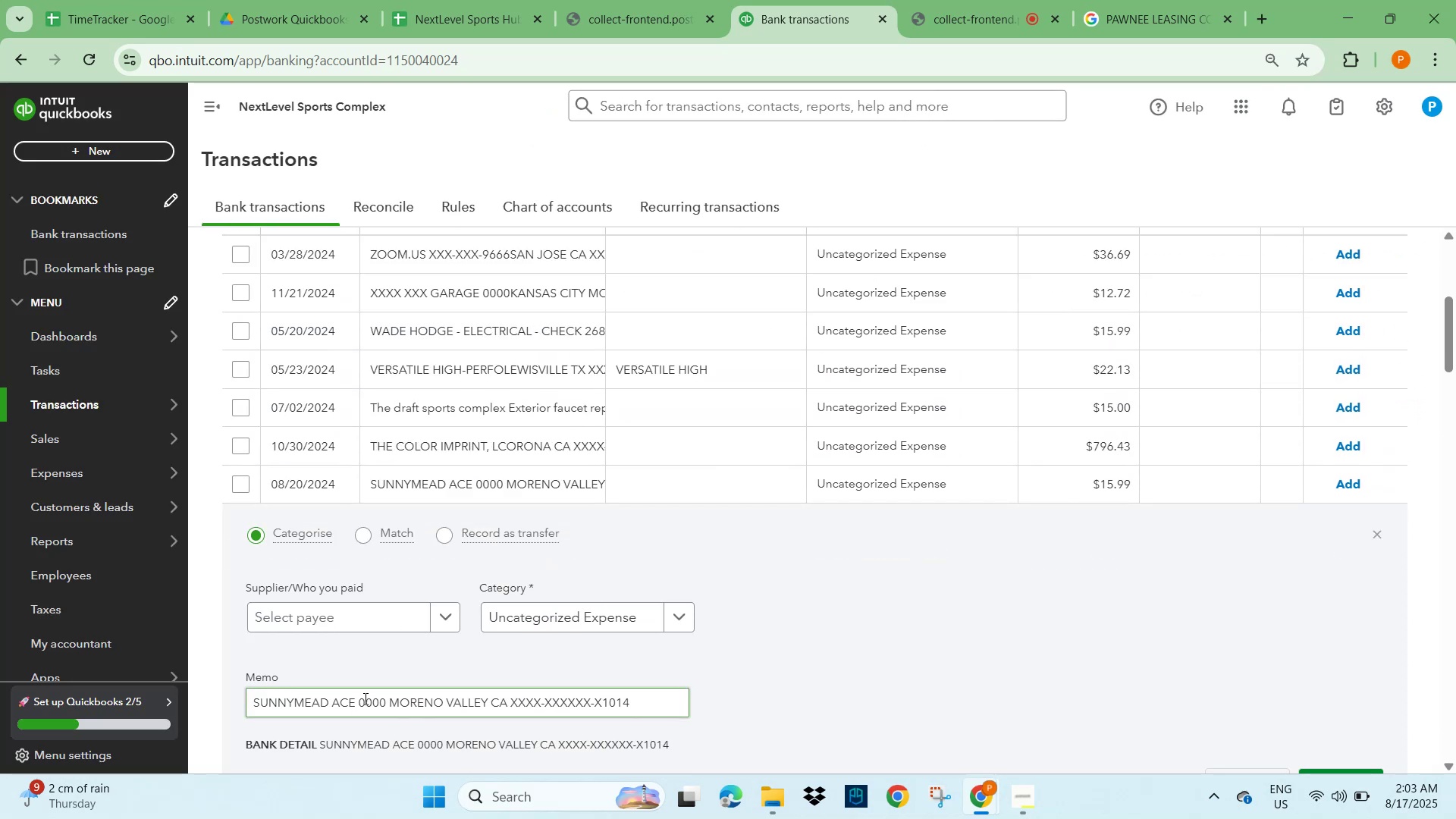 
left_click_drag(start_coordinate=[353, 702], to_coordinate=[240, 700])
 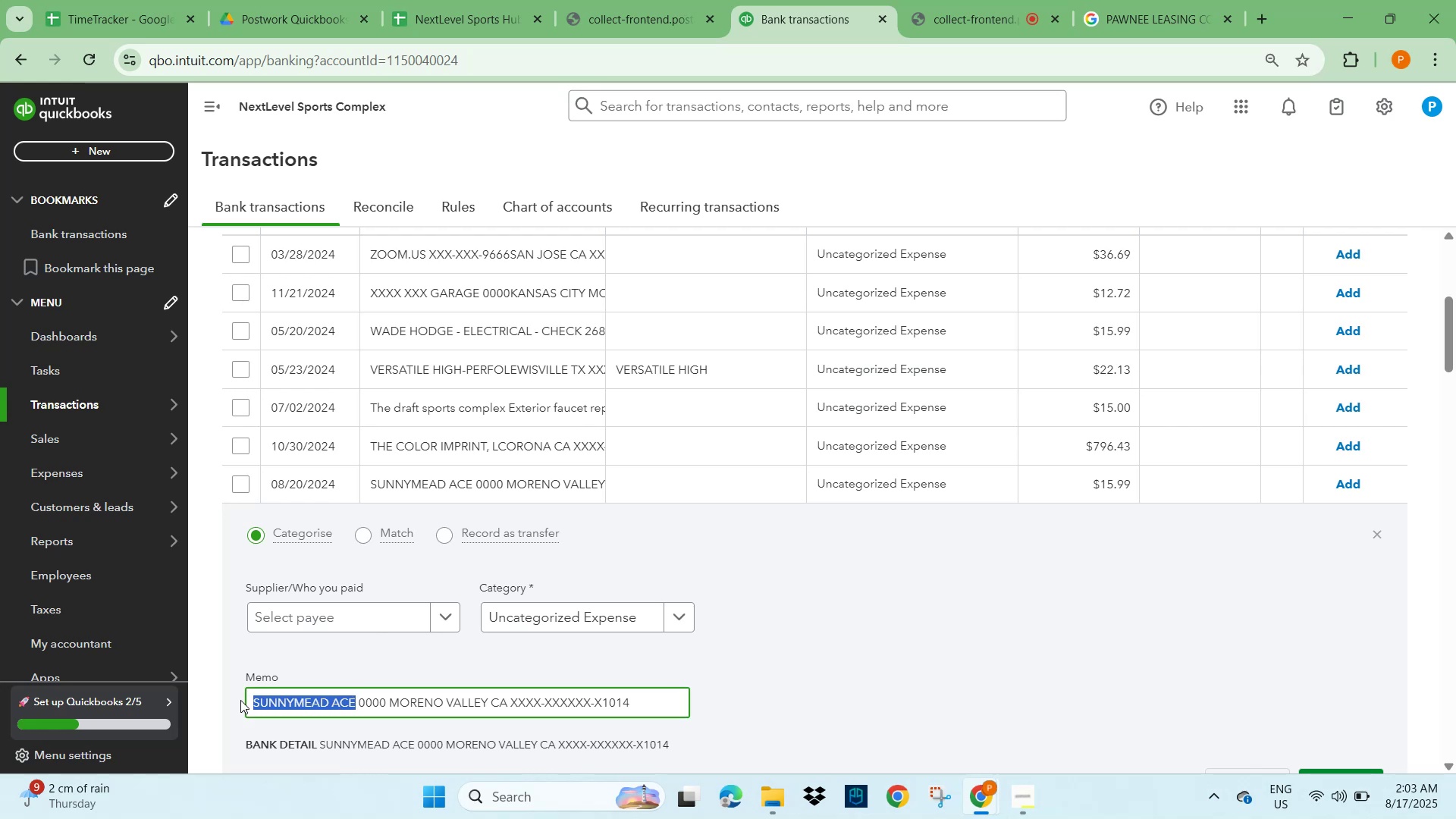 
key(Control+C)
 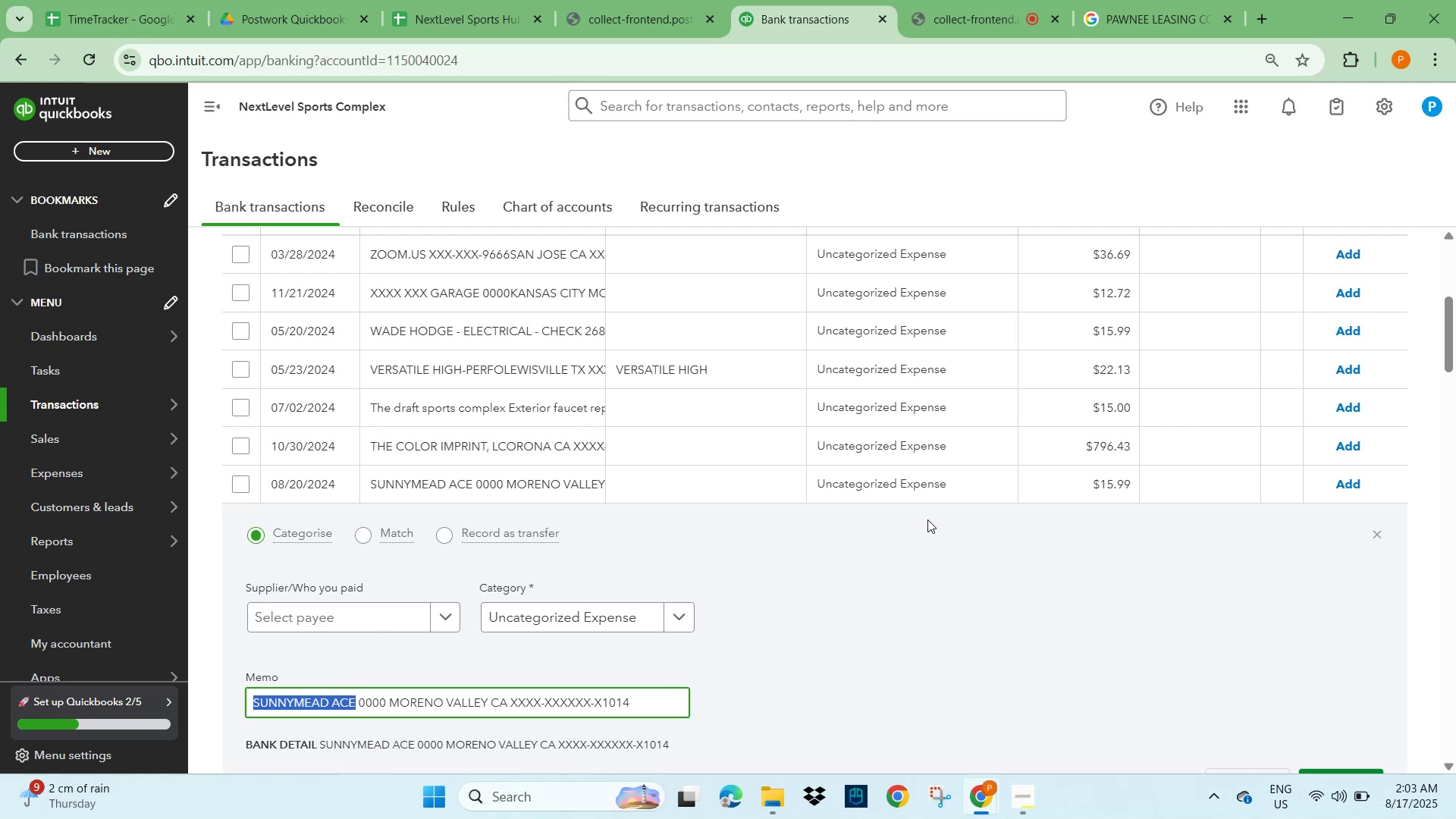 
scroll: coordinate [1121, 507], scroll_direction: up, amount: 4.0
 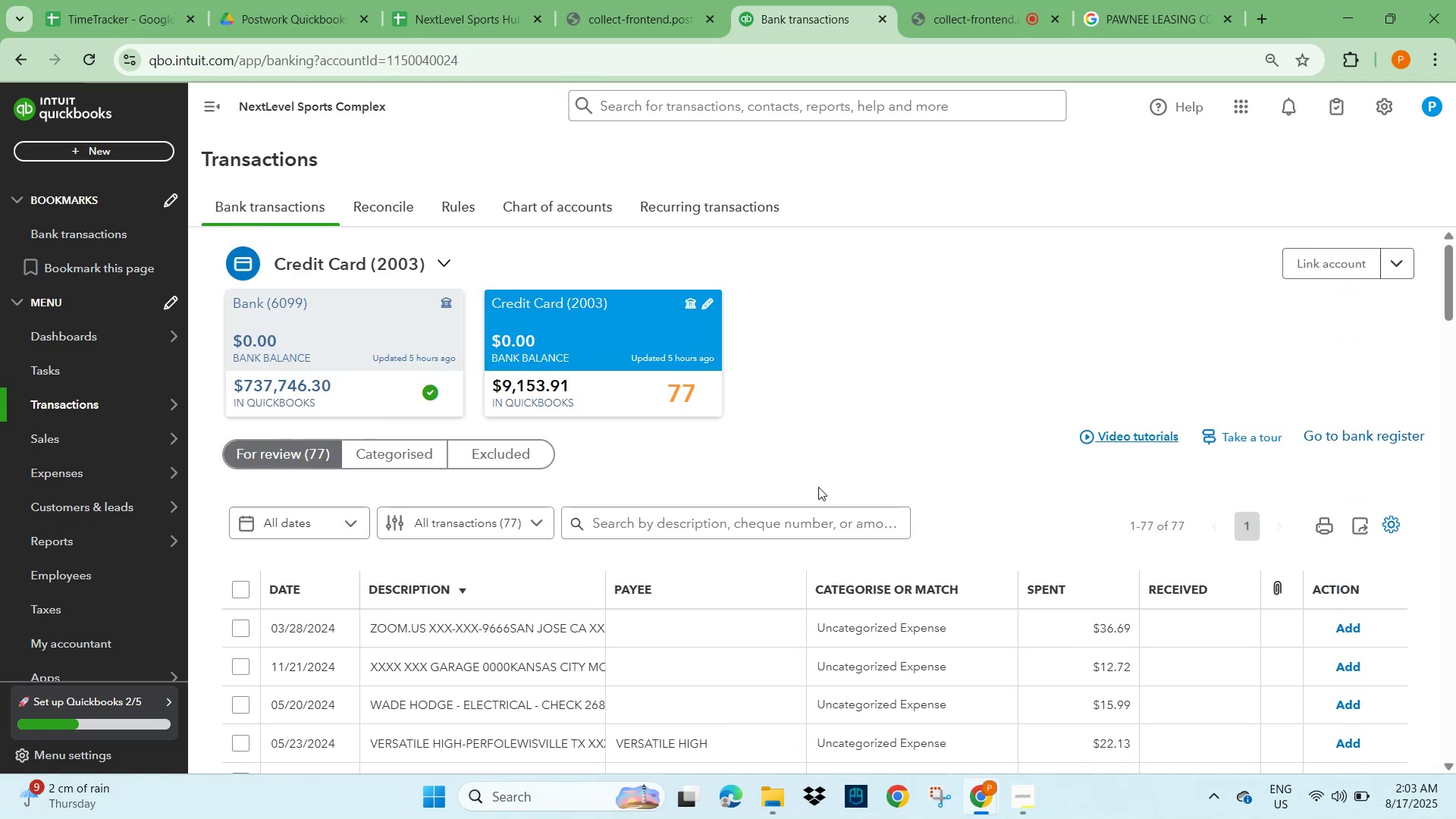 
left_click([764, 516])
 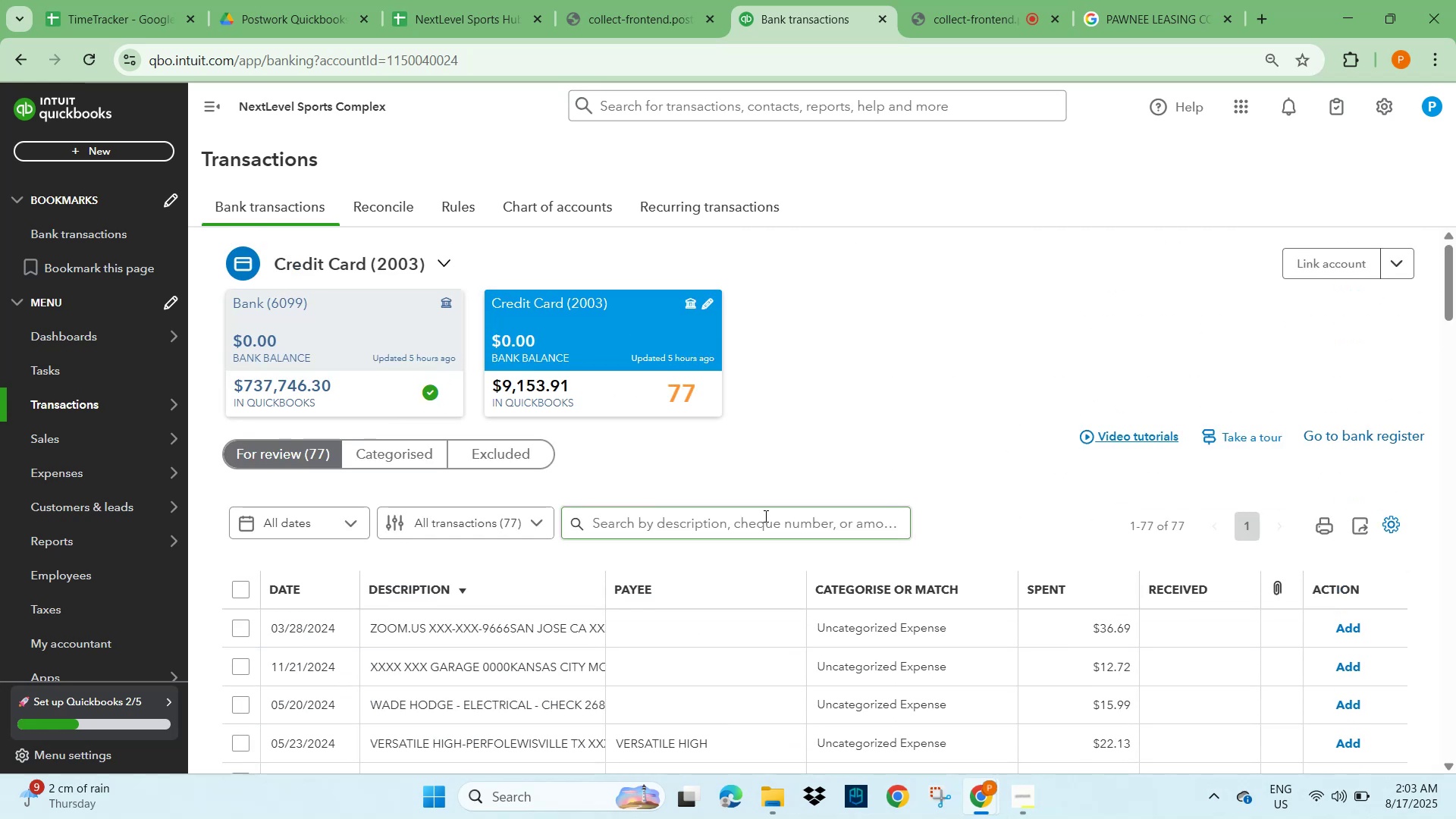 
key(Control+V)
 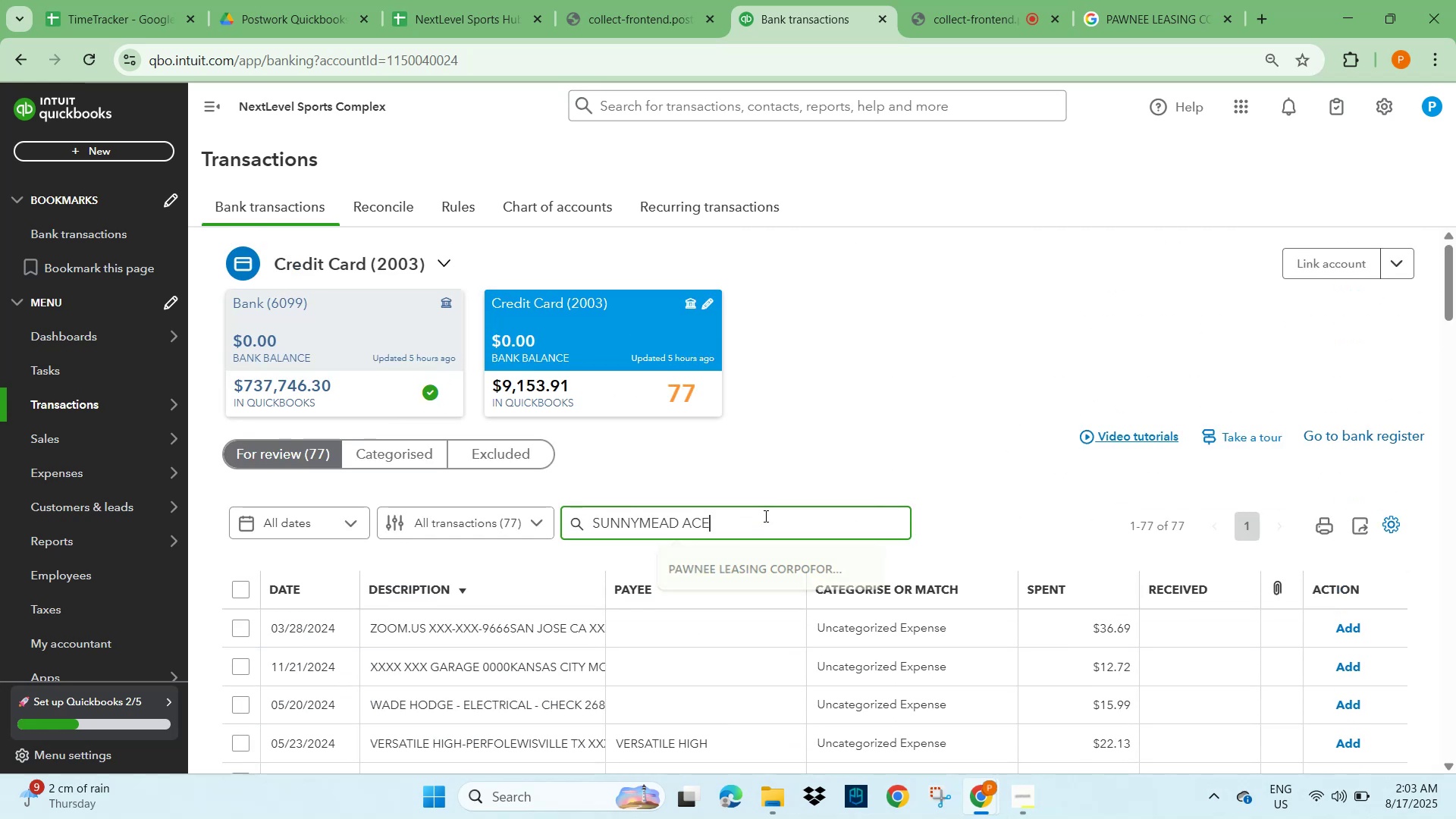 
key(NumpadEnter)
 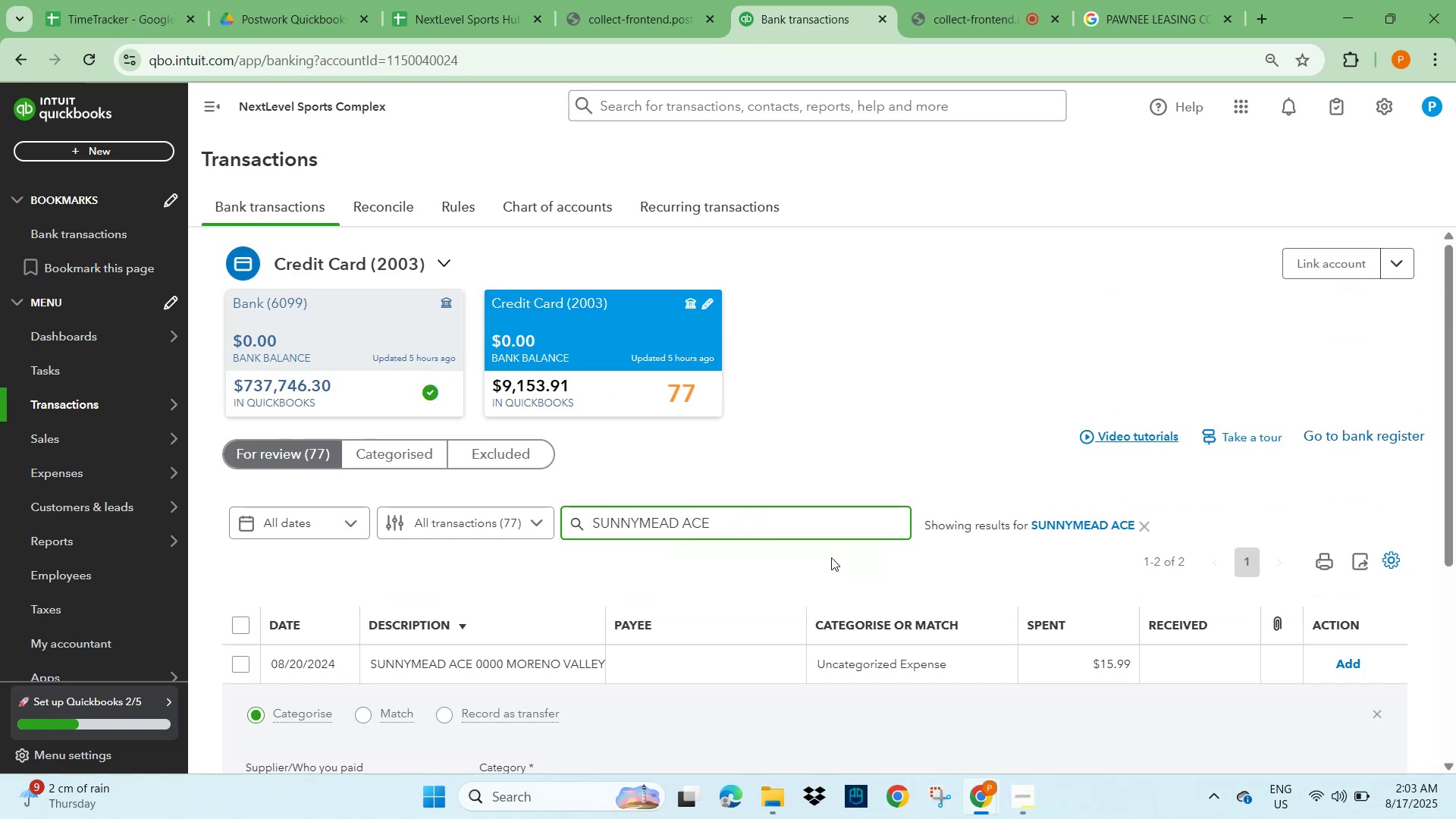 
scroll: coordinate [517, 597], scroll_direction: down, amount: 2.0
 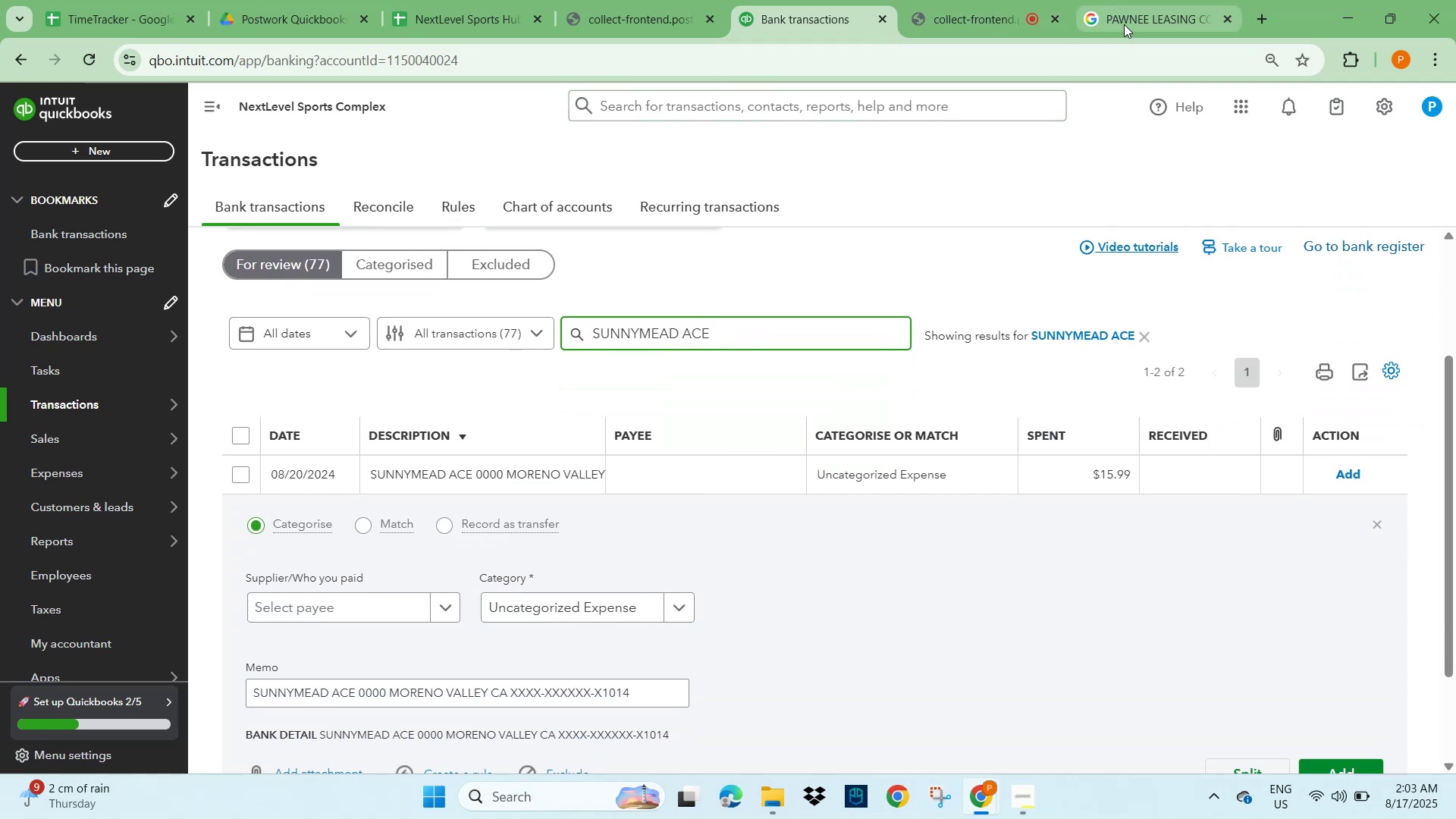 
left_click([910, 103])
 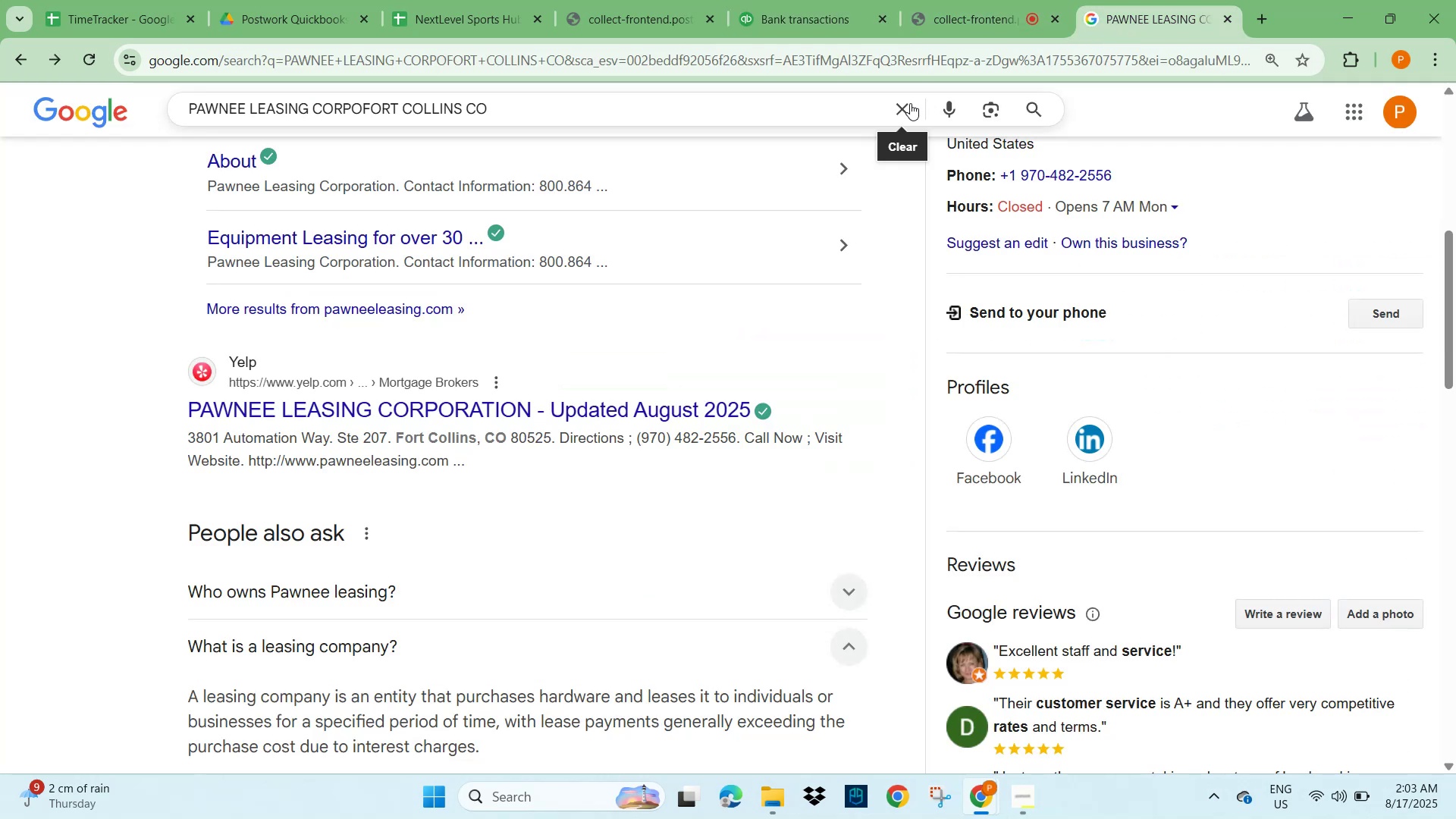 
key(Control+V)
 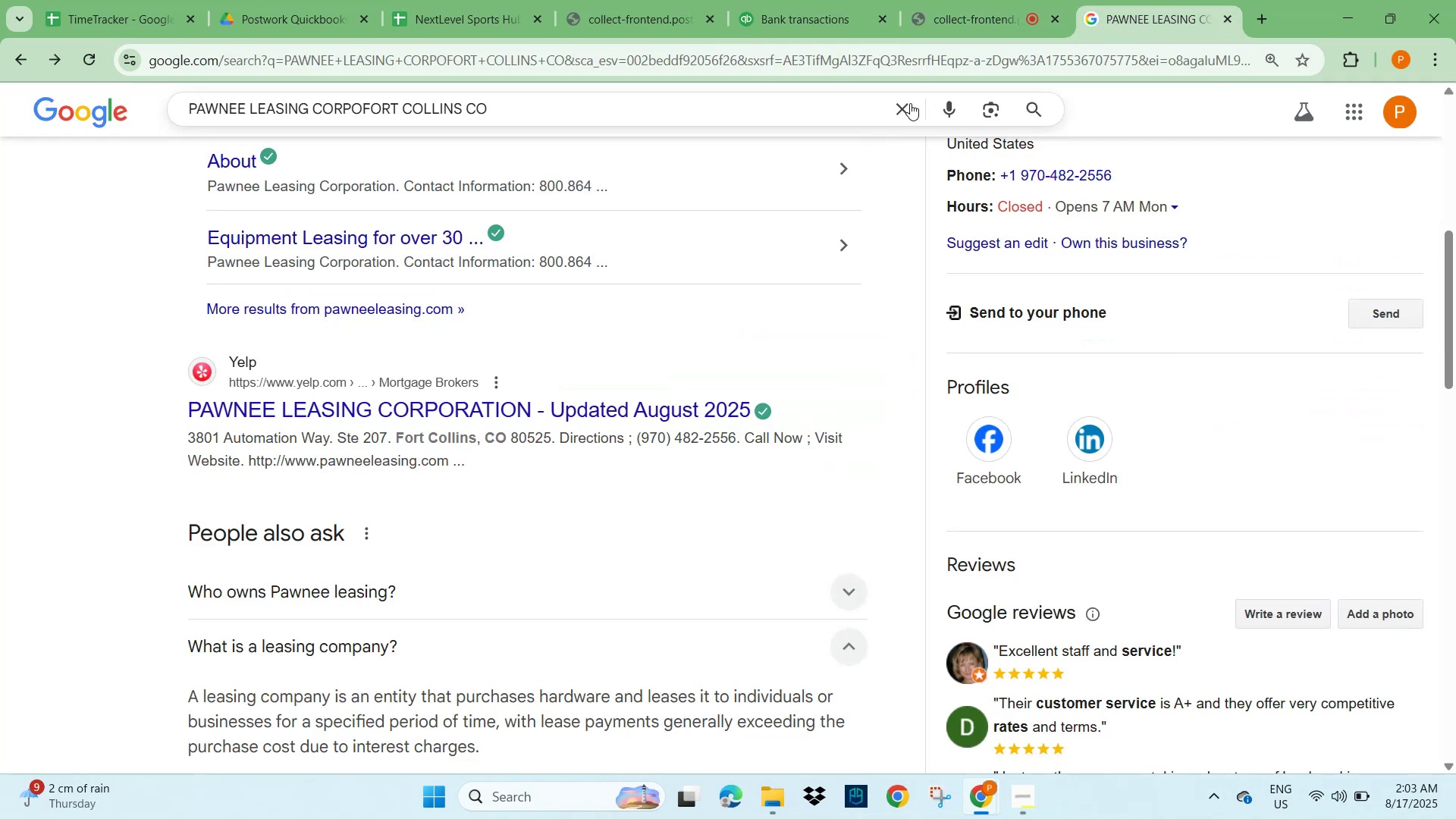 
left_click([910, 103])
 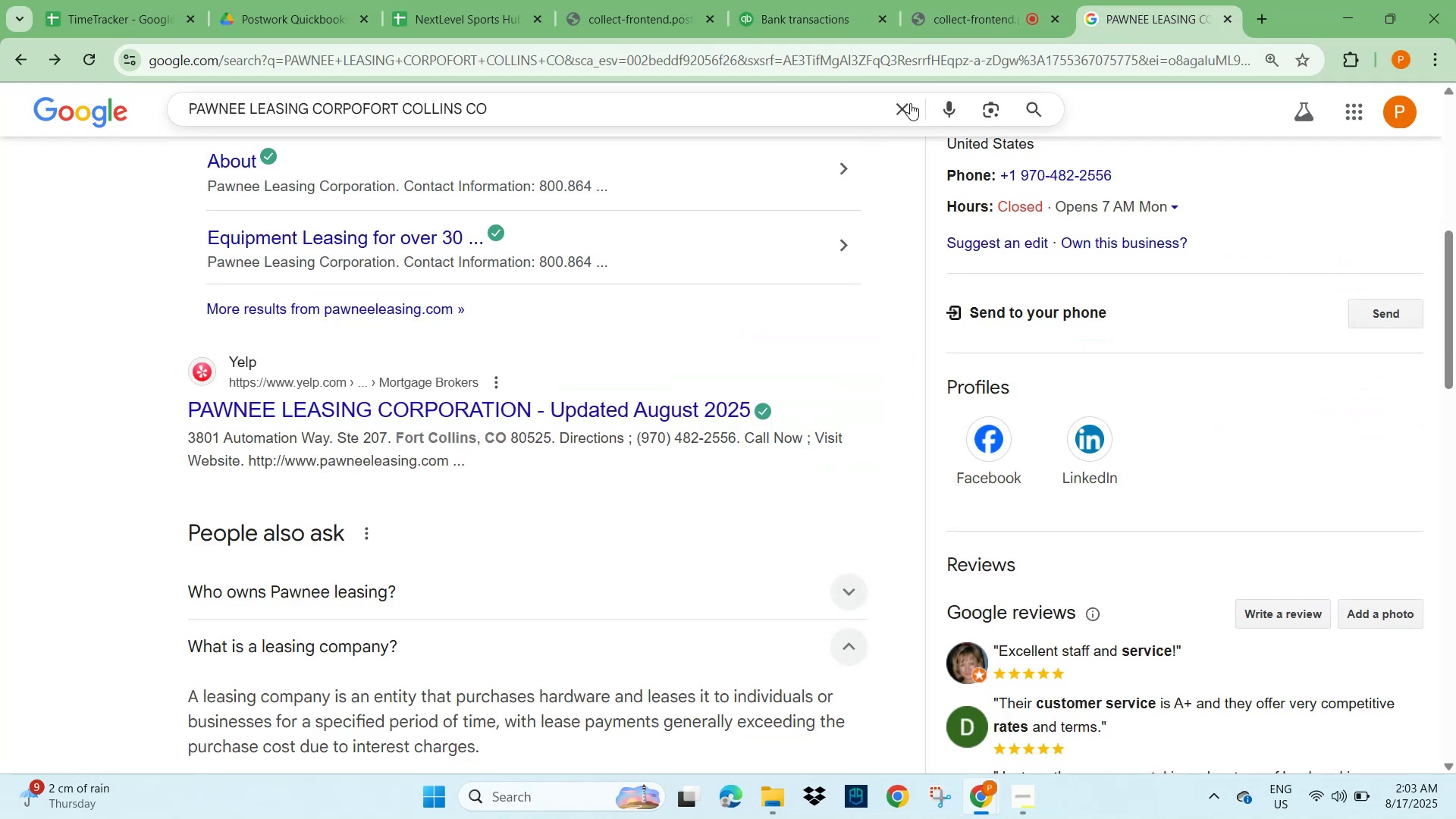 
key(Control+V)
 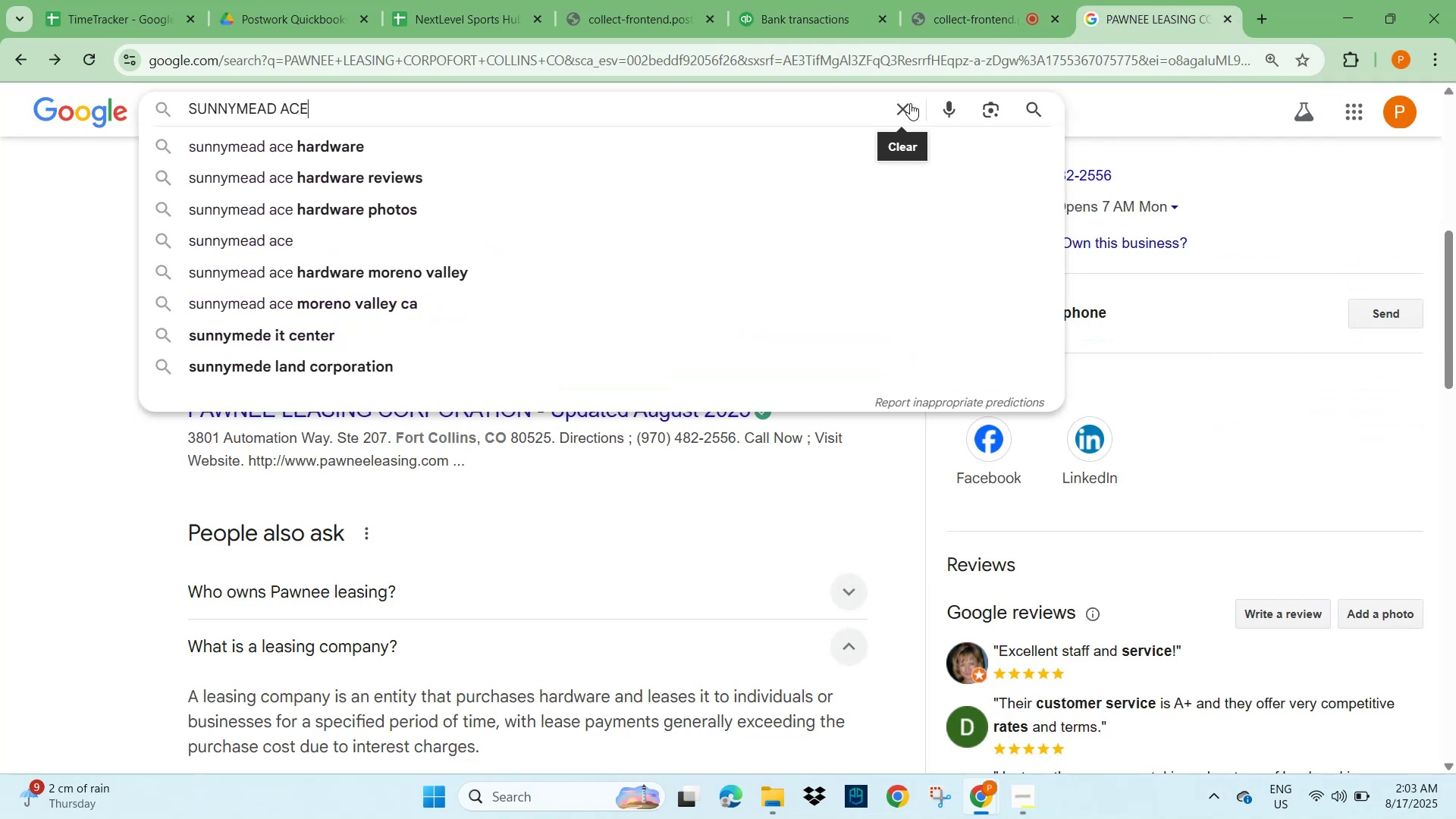 
key(NumpadEnter)
 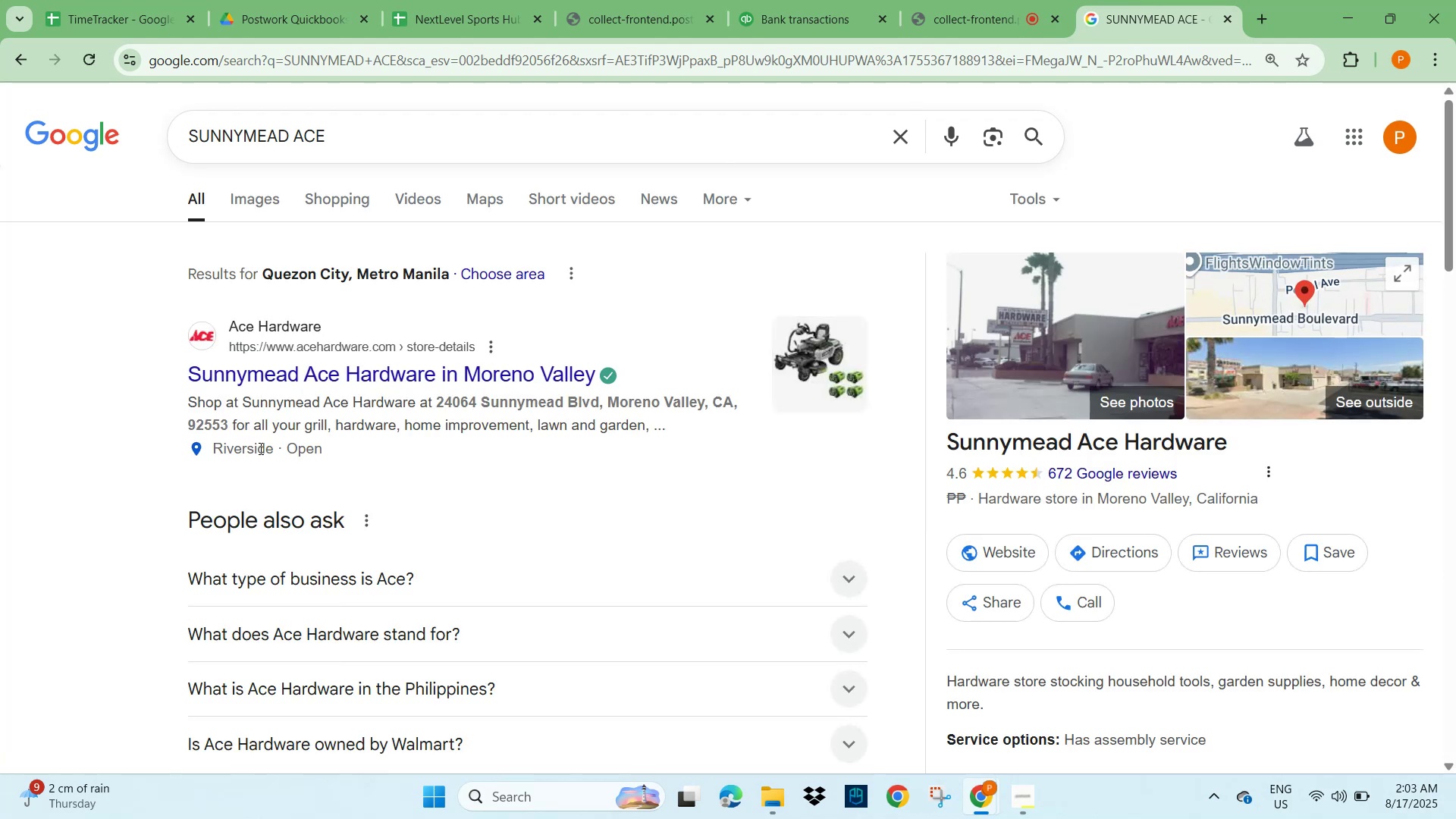 
wait(11.35)
 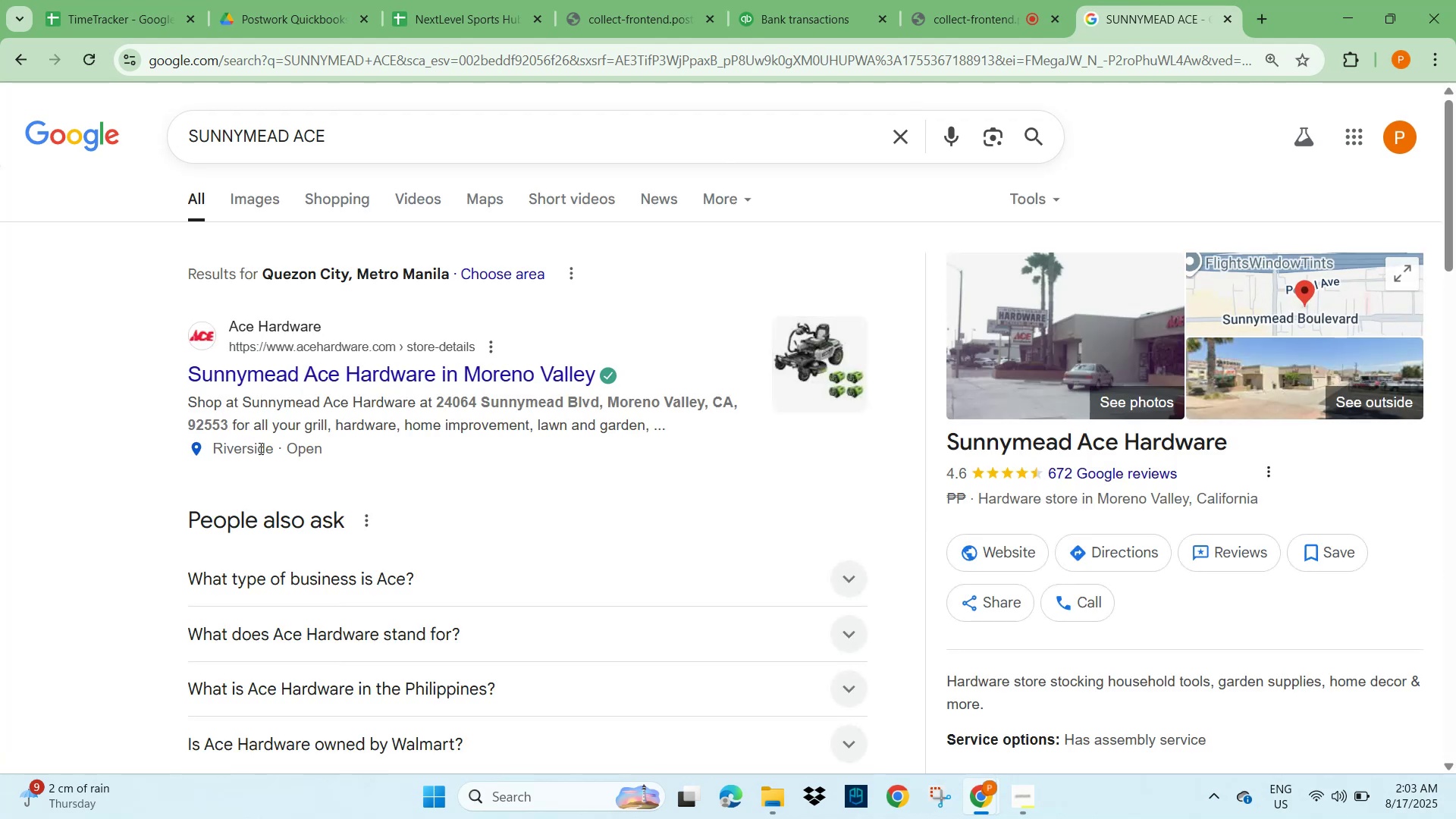 
scroll: coordinate [453, 618], scroll_direction: down, amount: 3.0
 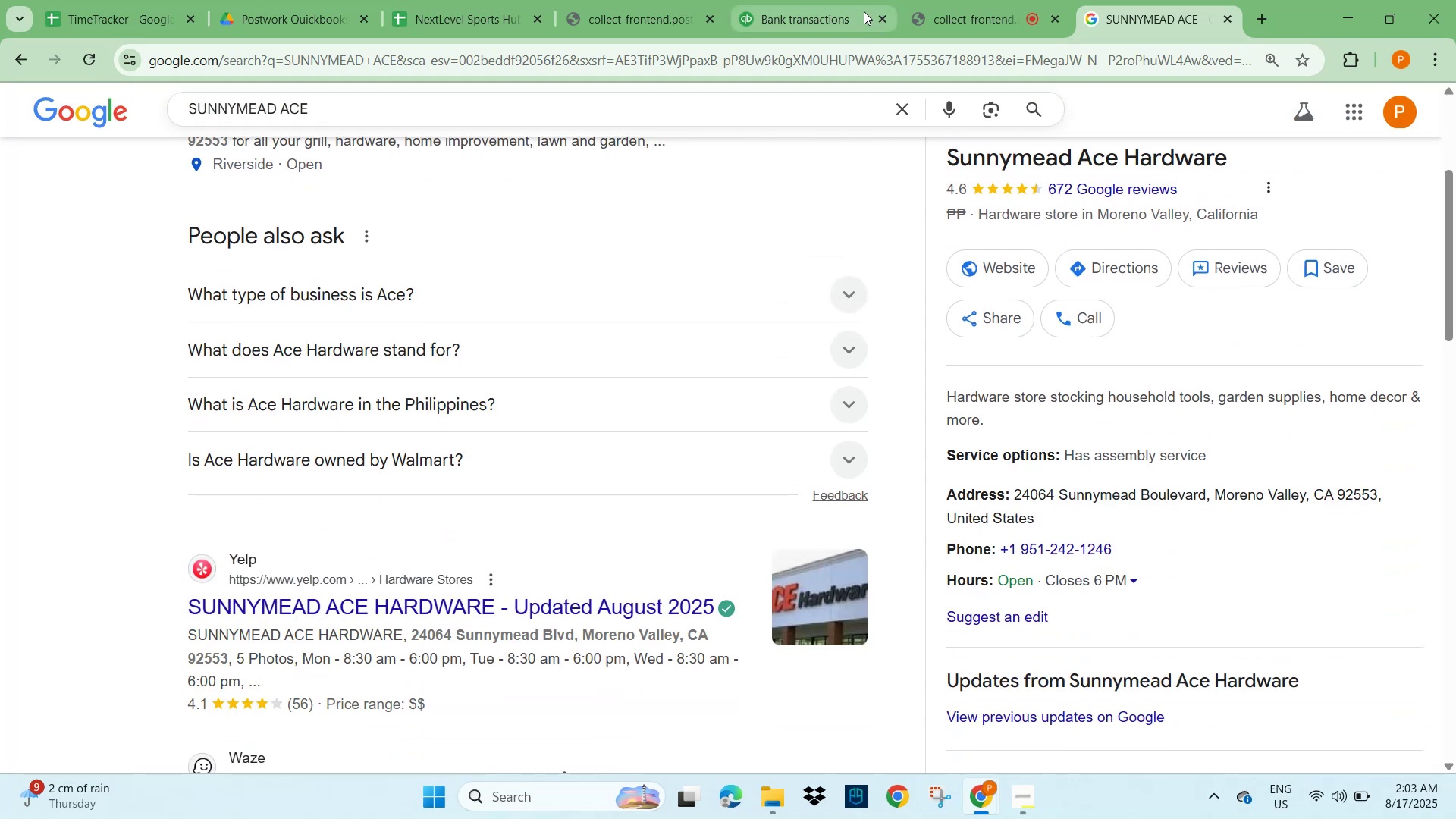 
left_click([959, 25])
 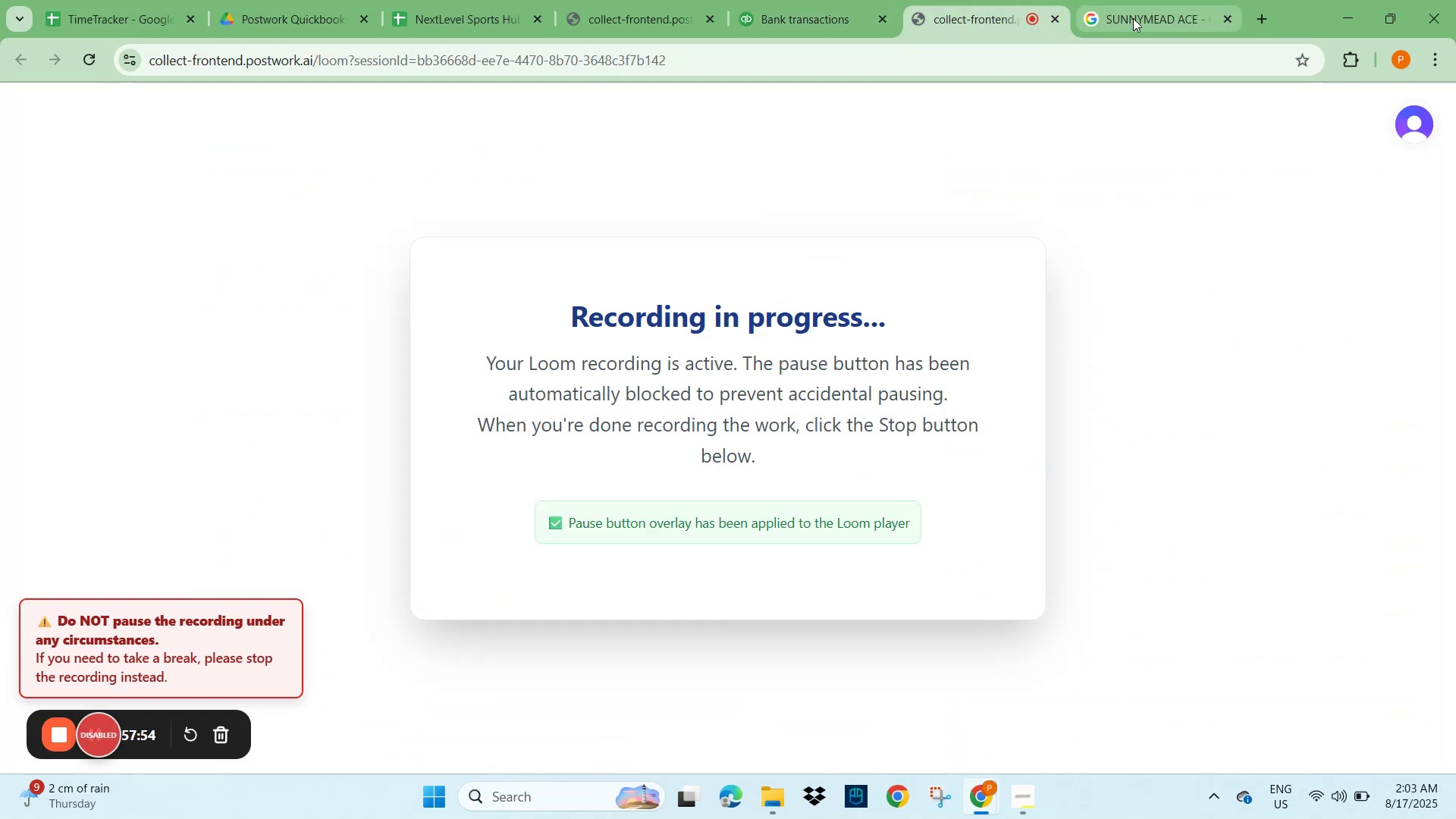 
left_click([1139, 18])
 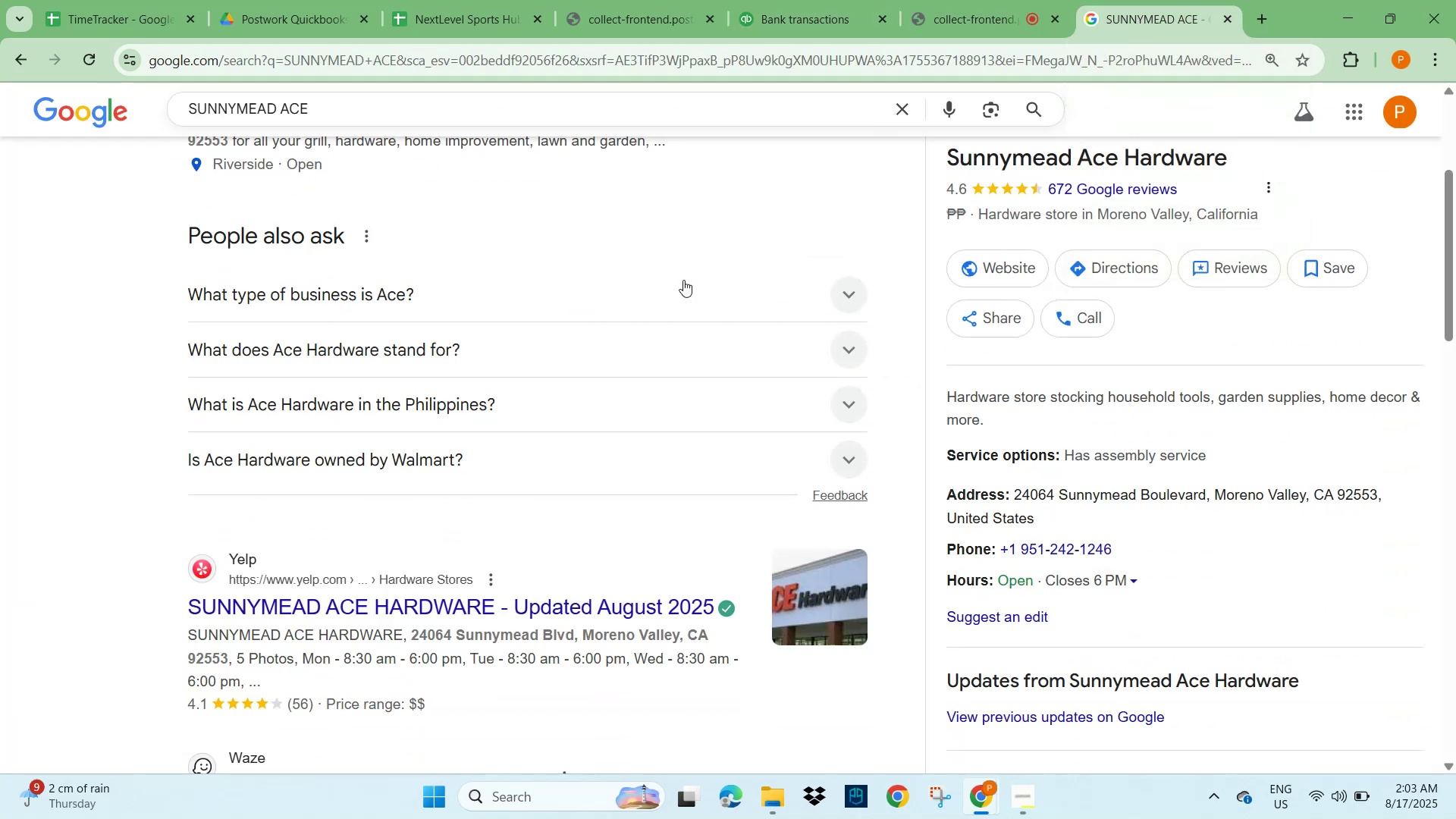 
scroll: coordinate [353, 469], scroll_direction: down, amount: 4.0
 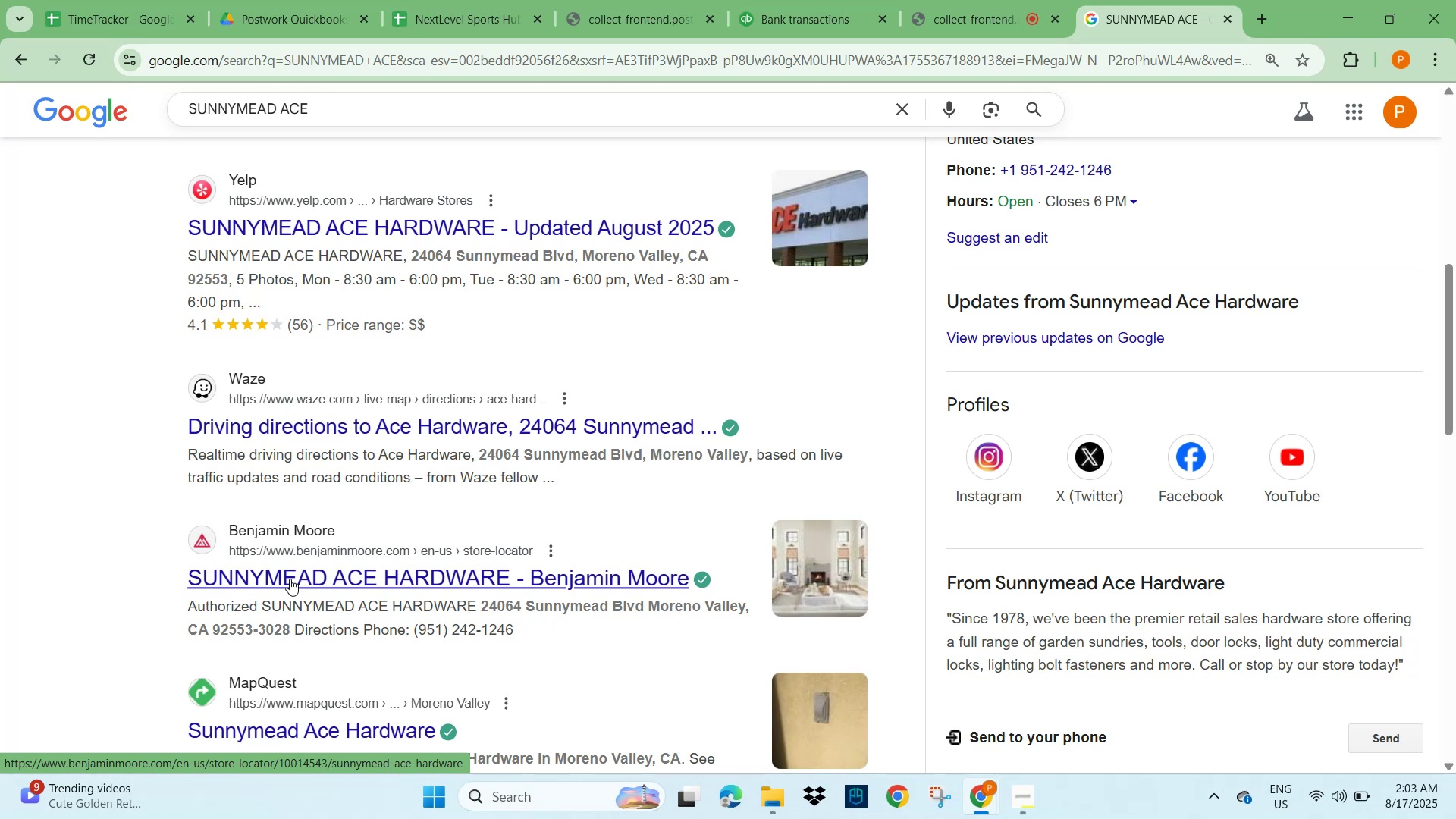 
wait(5.31)
 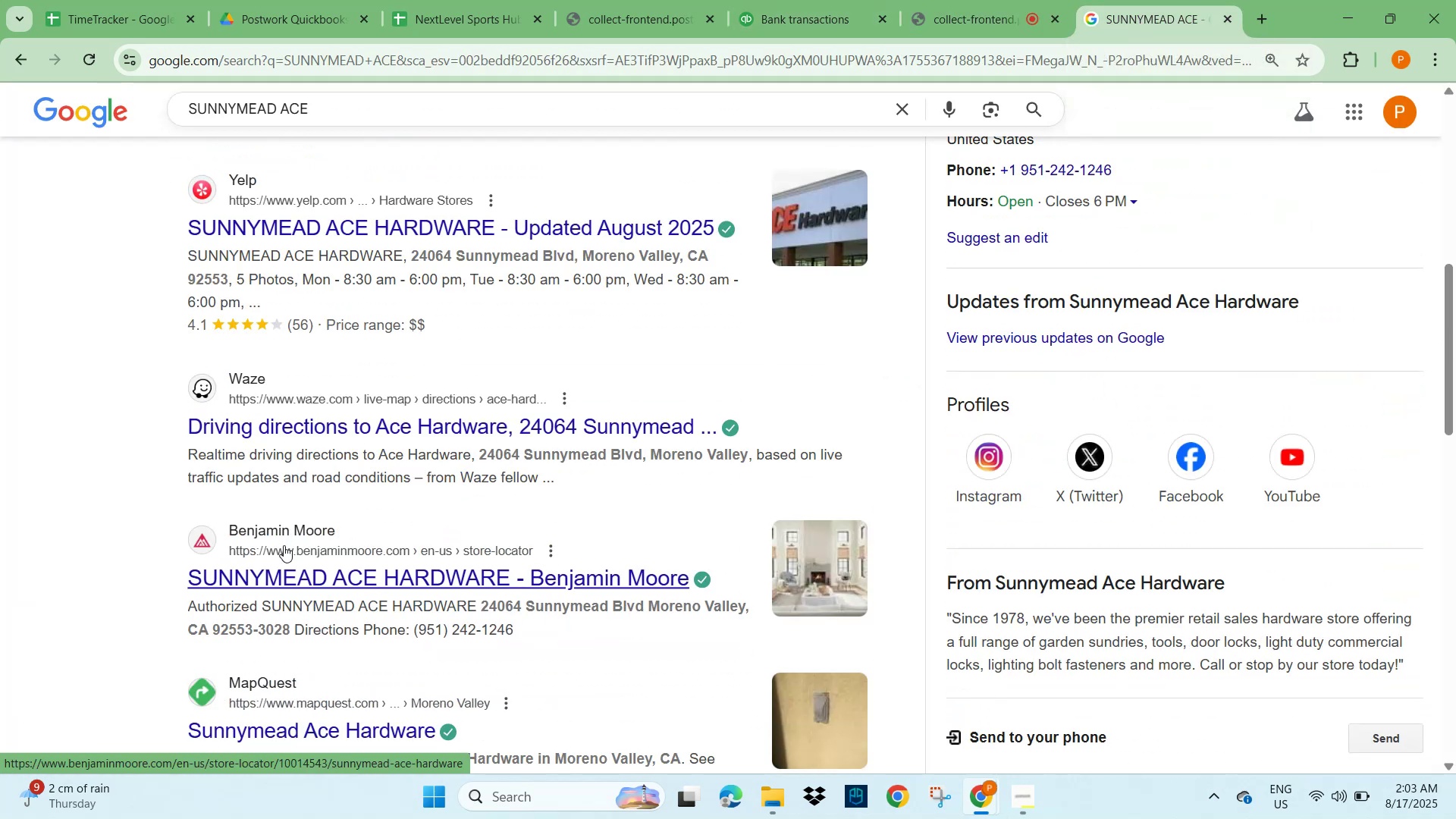 
scroll: coordinate [305, 481], scroll_direction: up, amount: 7.0
 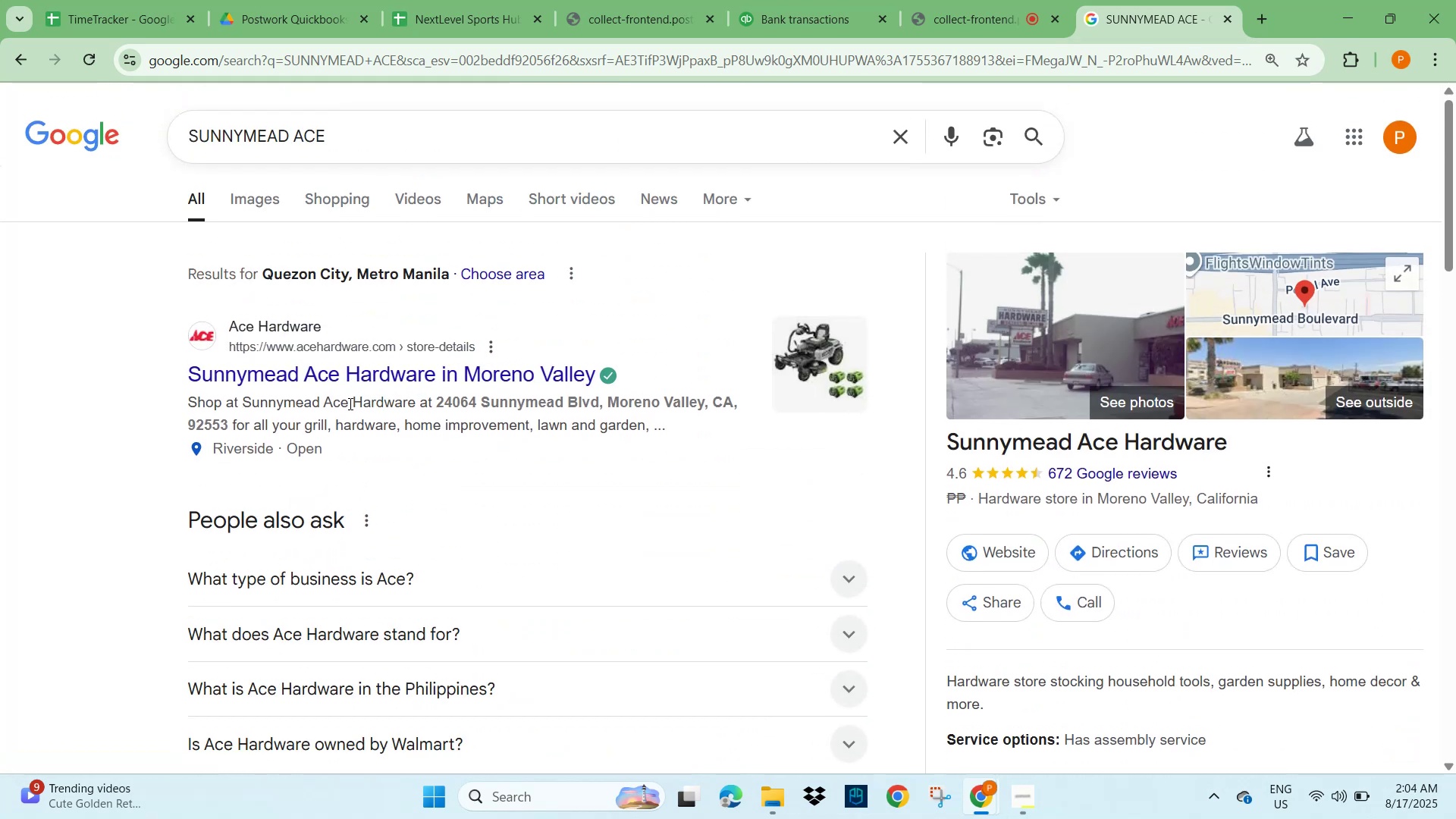 
wait(7.69)
 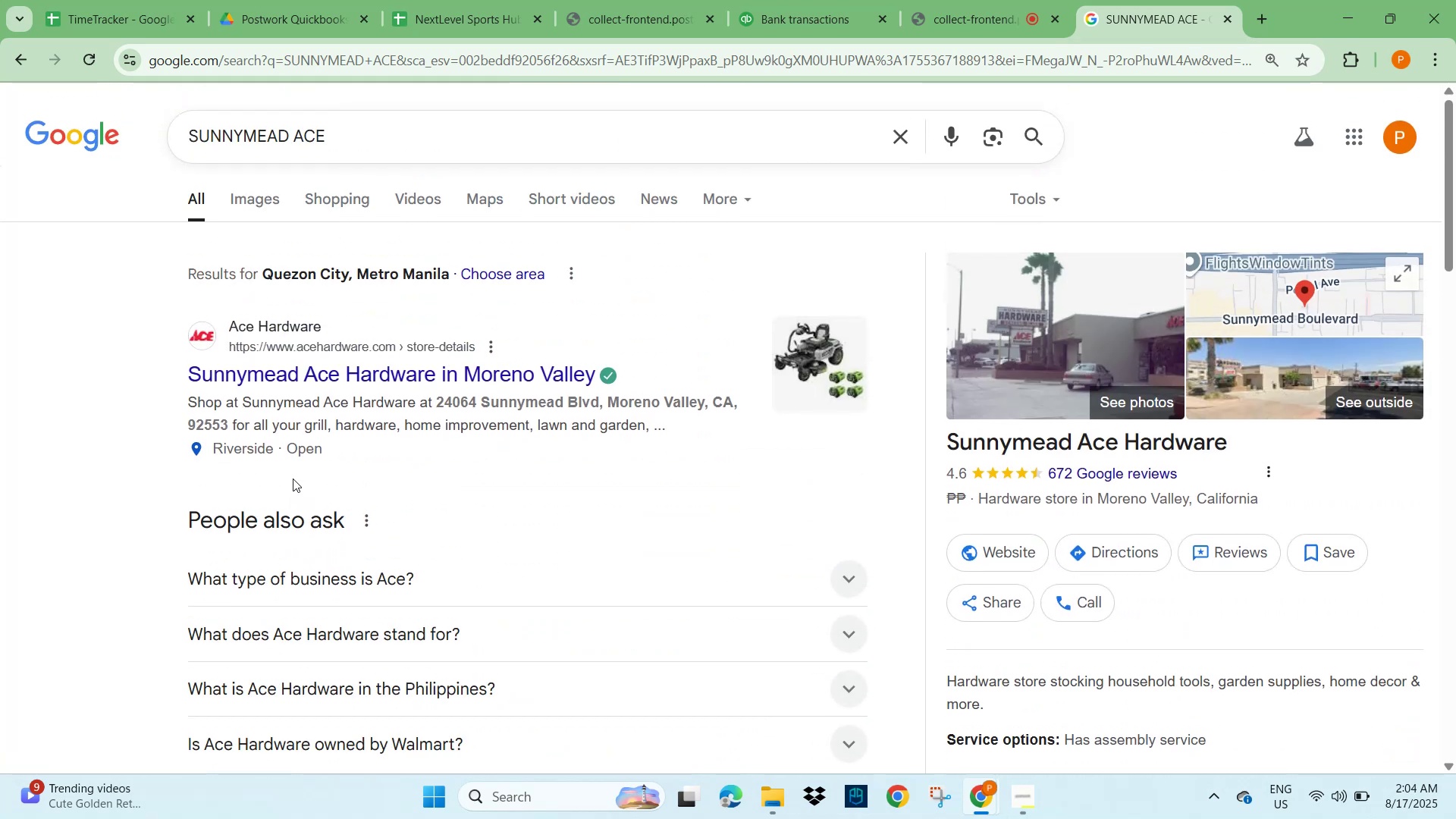 
left_click([194, 133])
 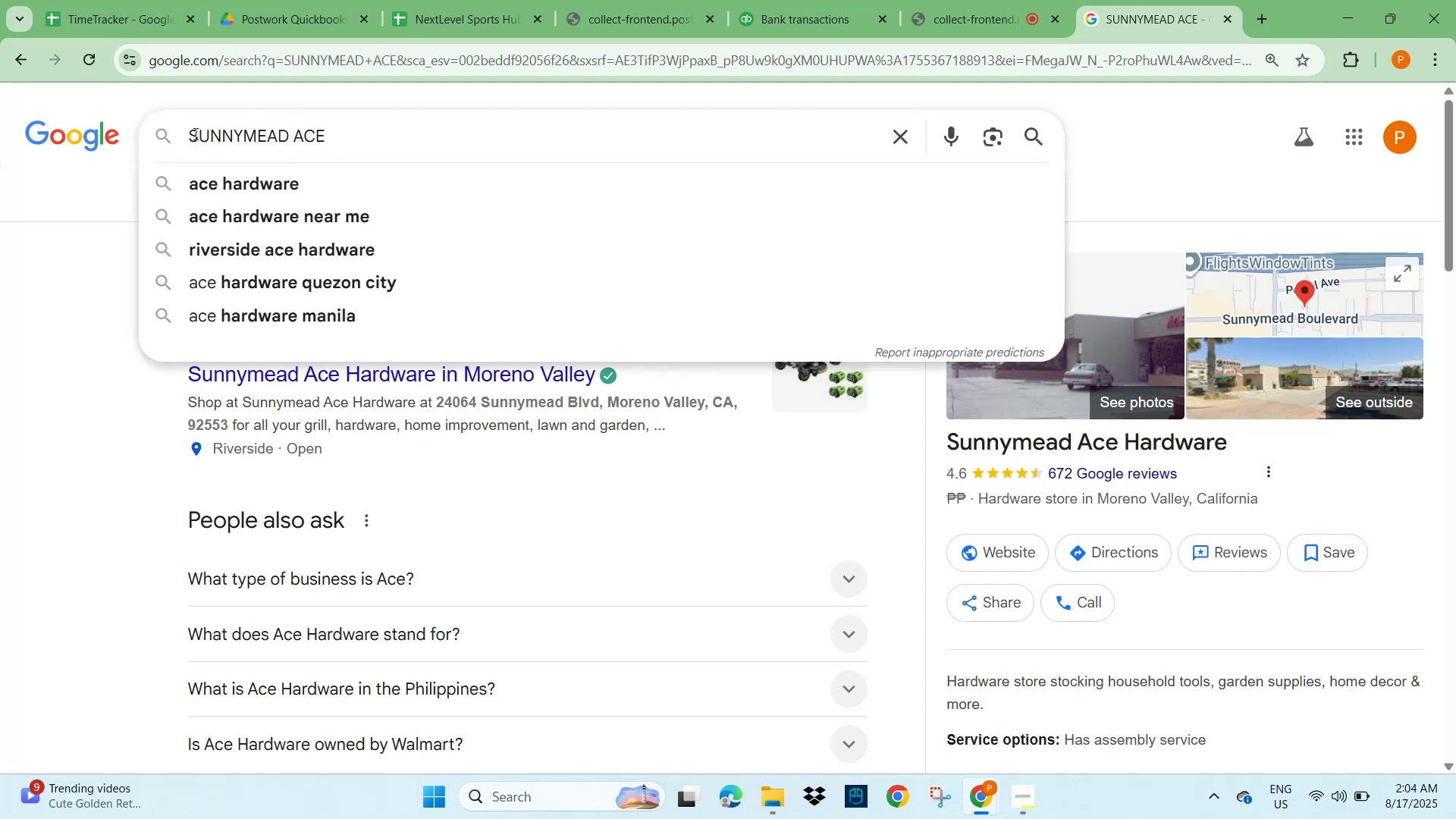 
key(ArrowLeft)
 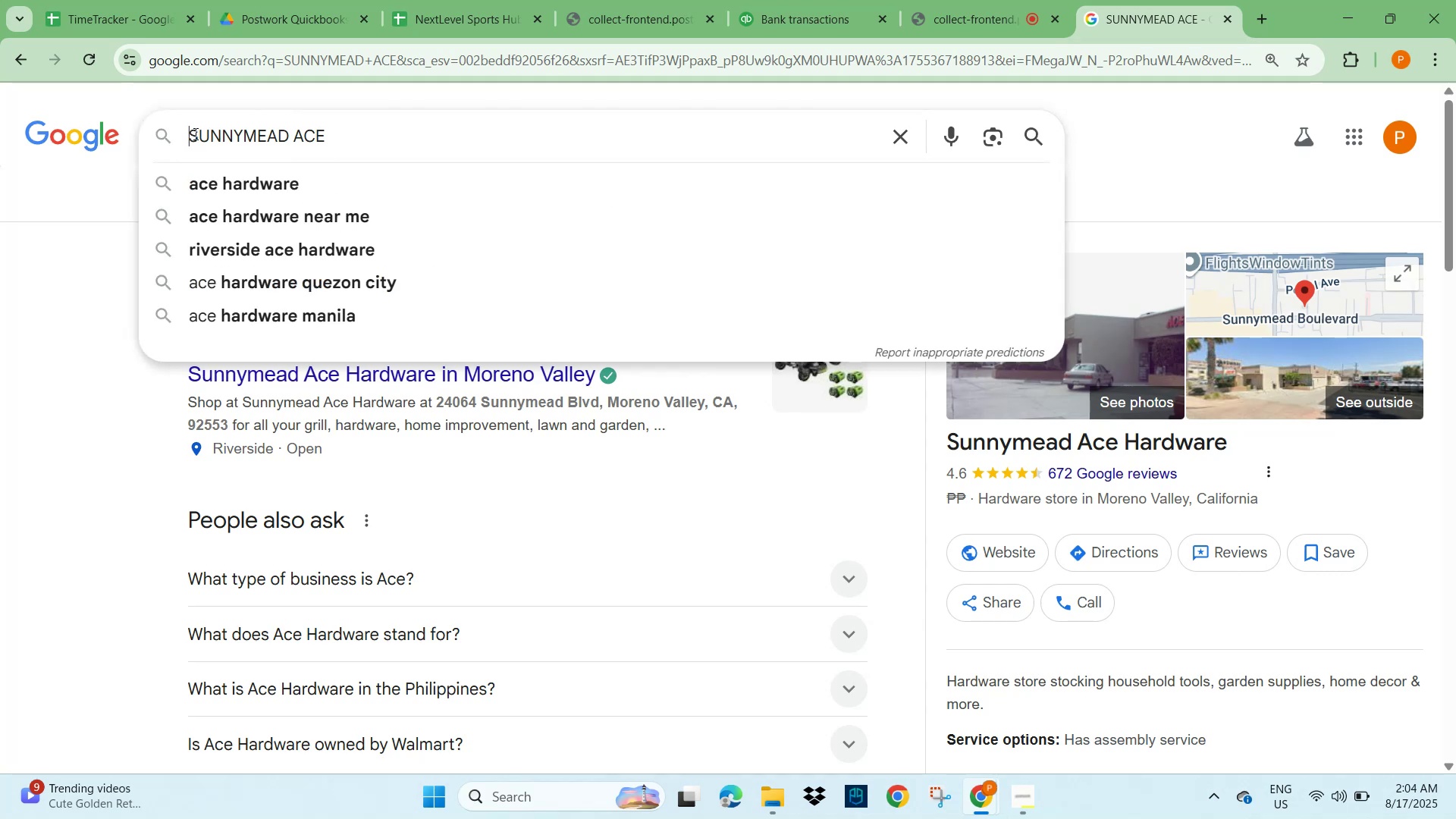 
type(do  sell gym equipments)
key(NumpadEnter)
 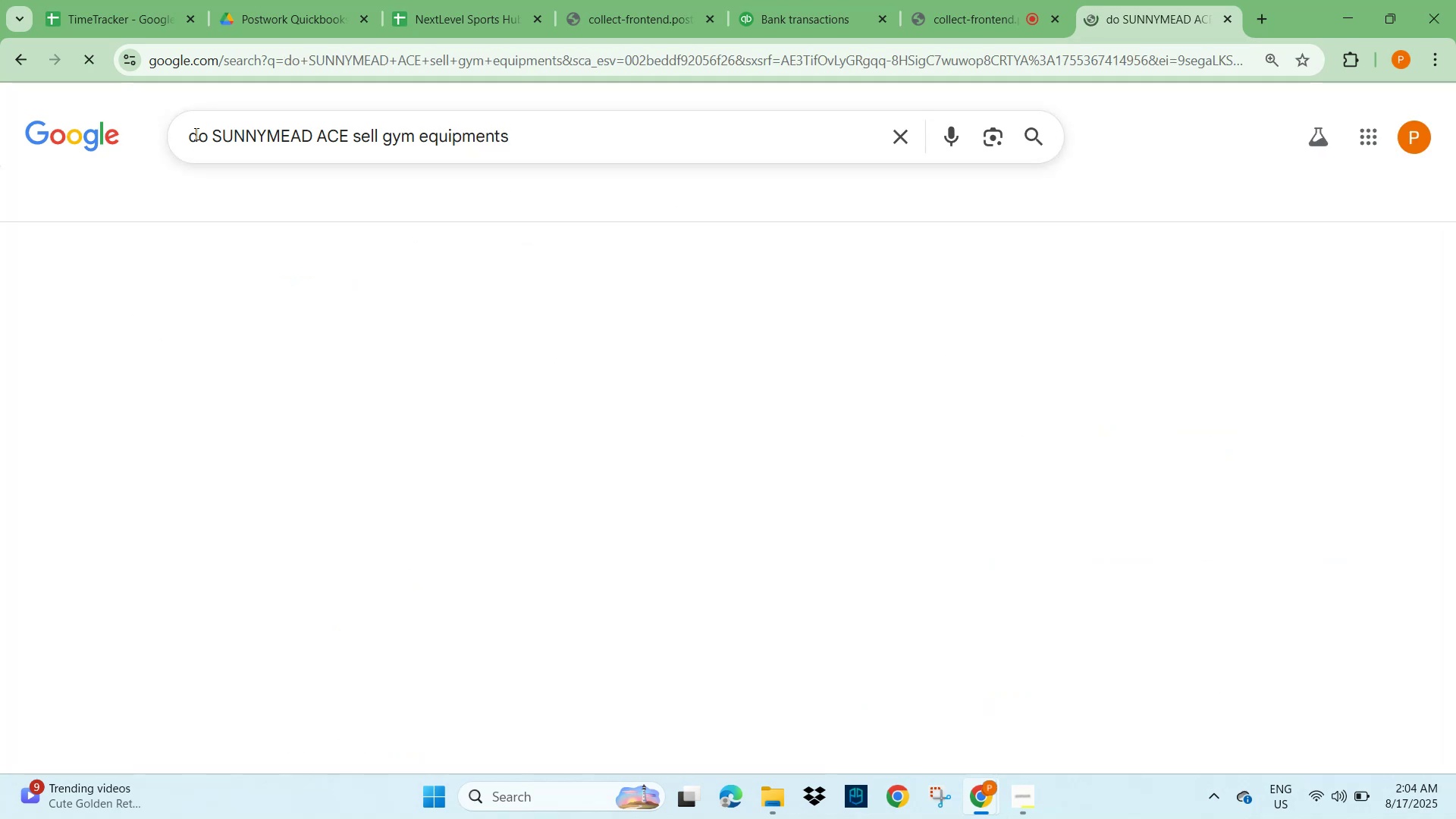 
hold_key(key=ArrowRight, duration=1.04)
 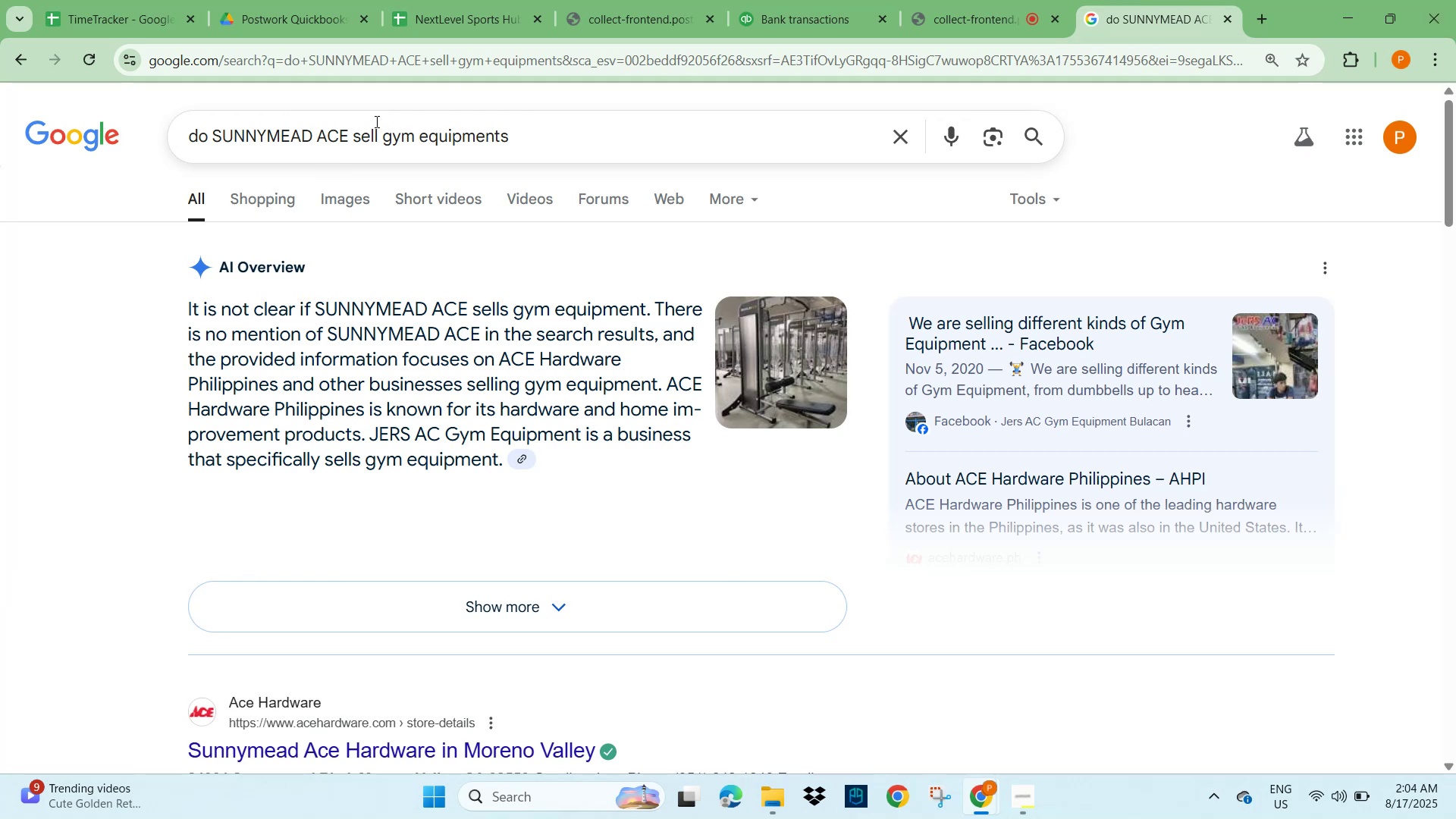 
wait(19.43)
 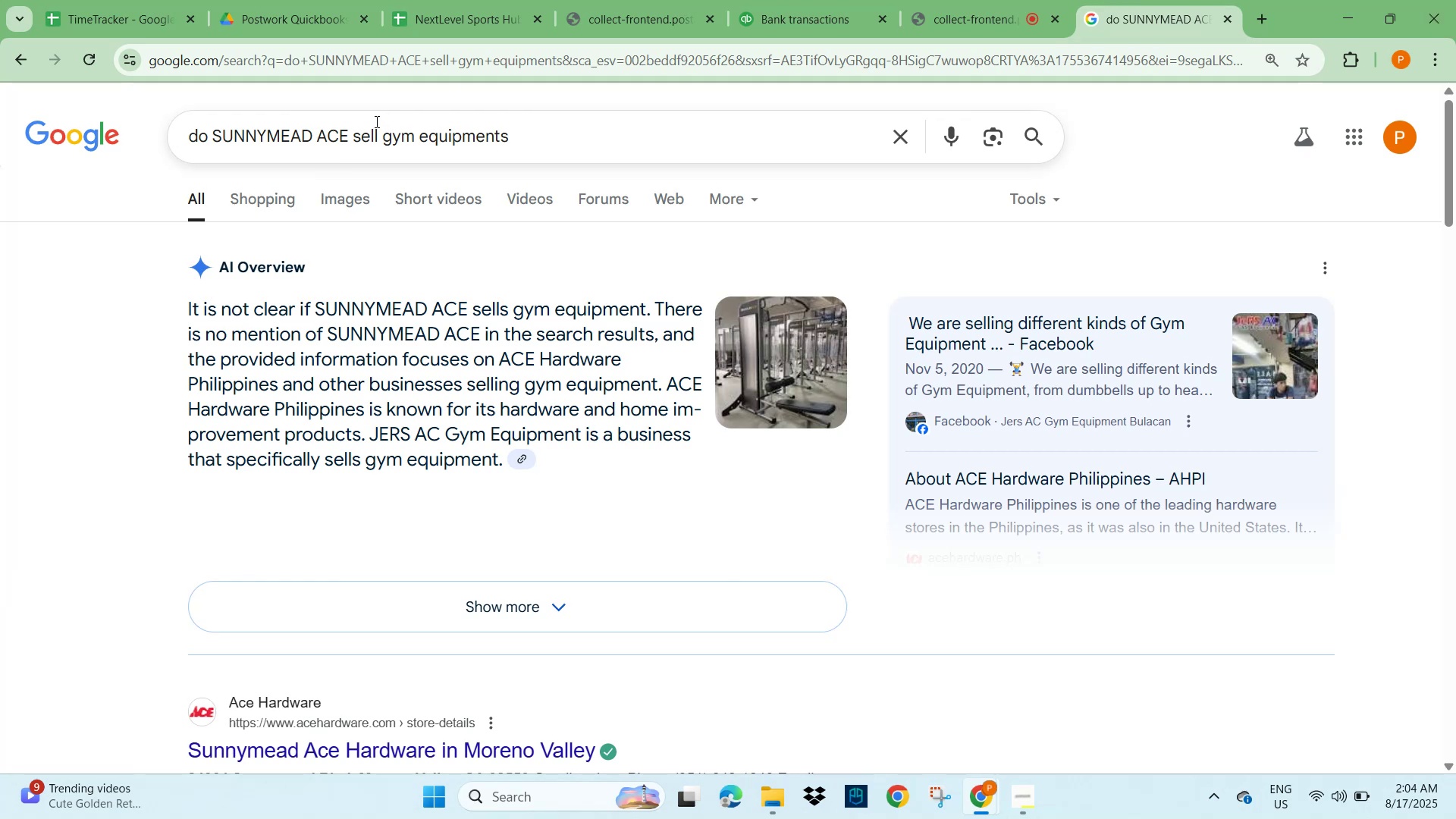 
scroll: coordinate [11, 754], scroll_direction: down, amount: 2.0
 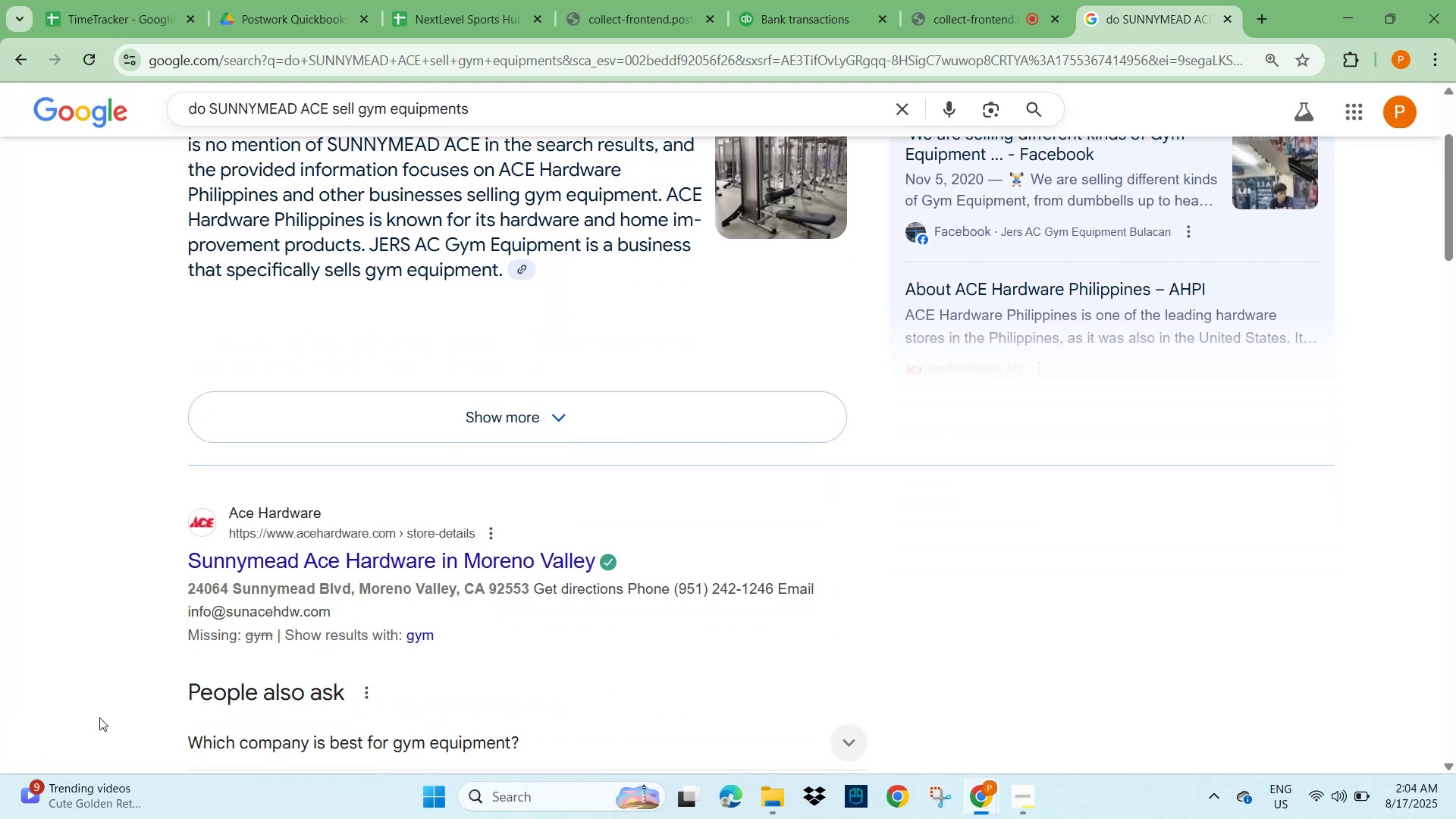 
scroll: coordinate [168, 697], scroll_direction: up, amount: 2.0
 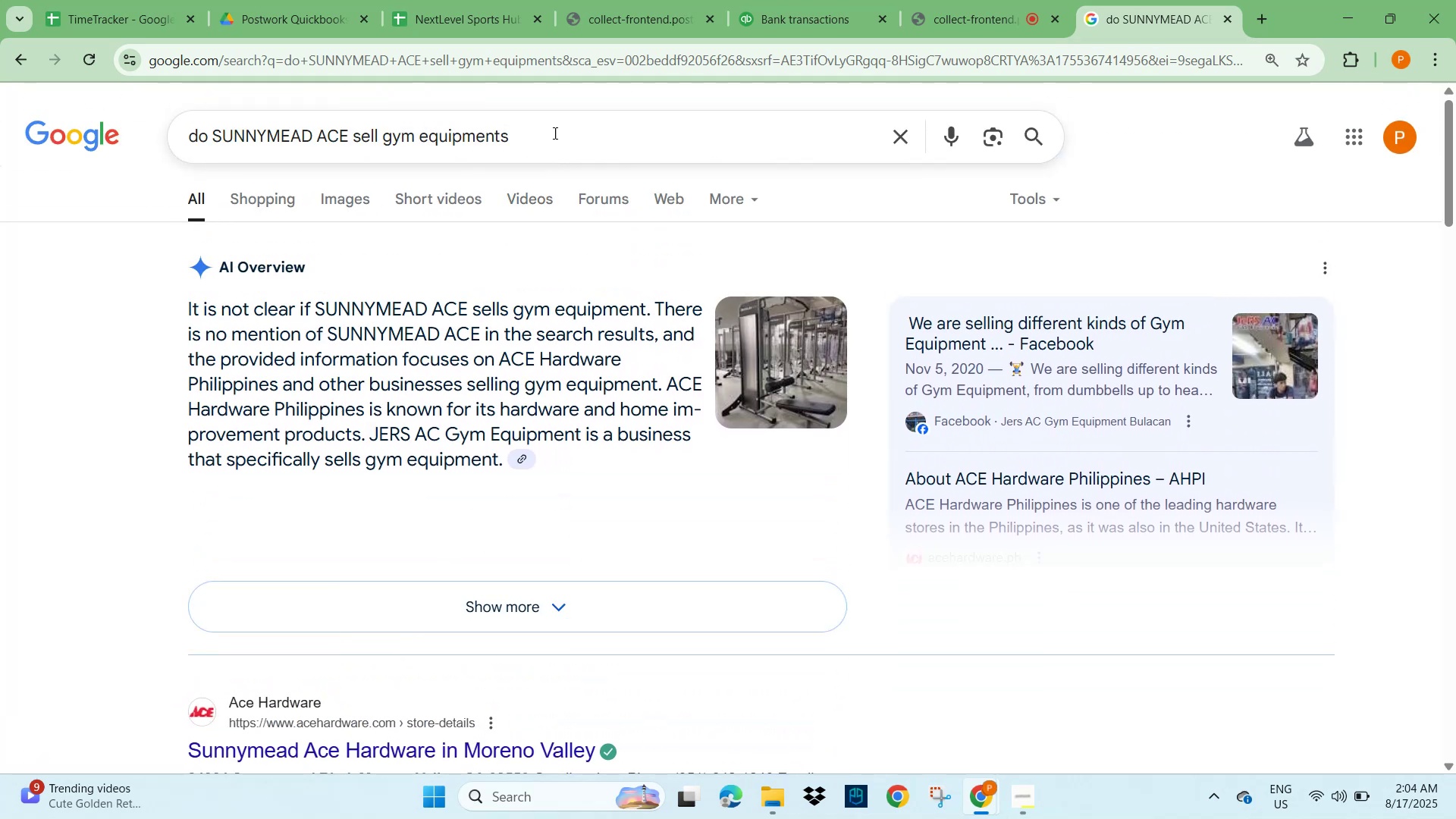 
left_click_drag(start_coordinate=[534, 133], to_coordinate=[171, 149])
 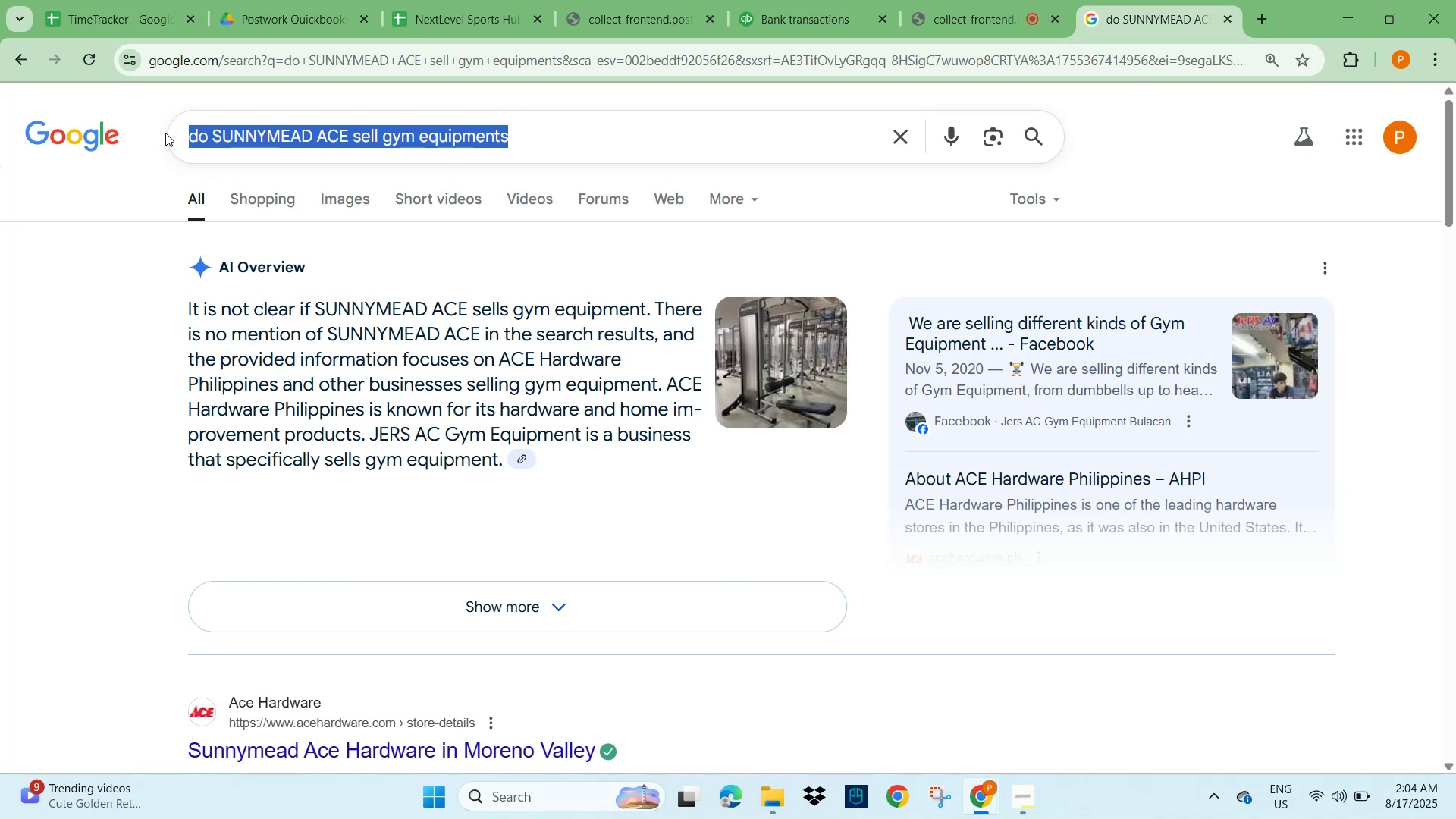 
left_click([205, 138])
 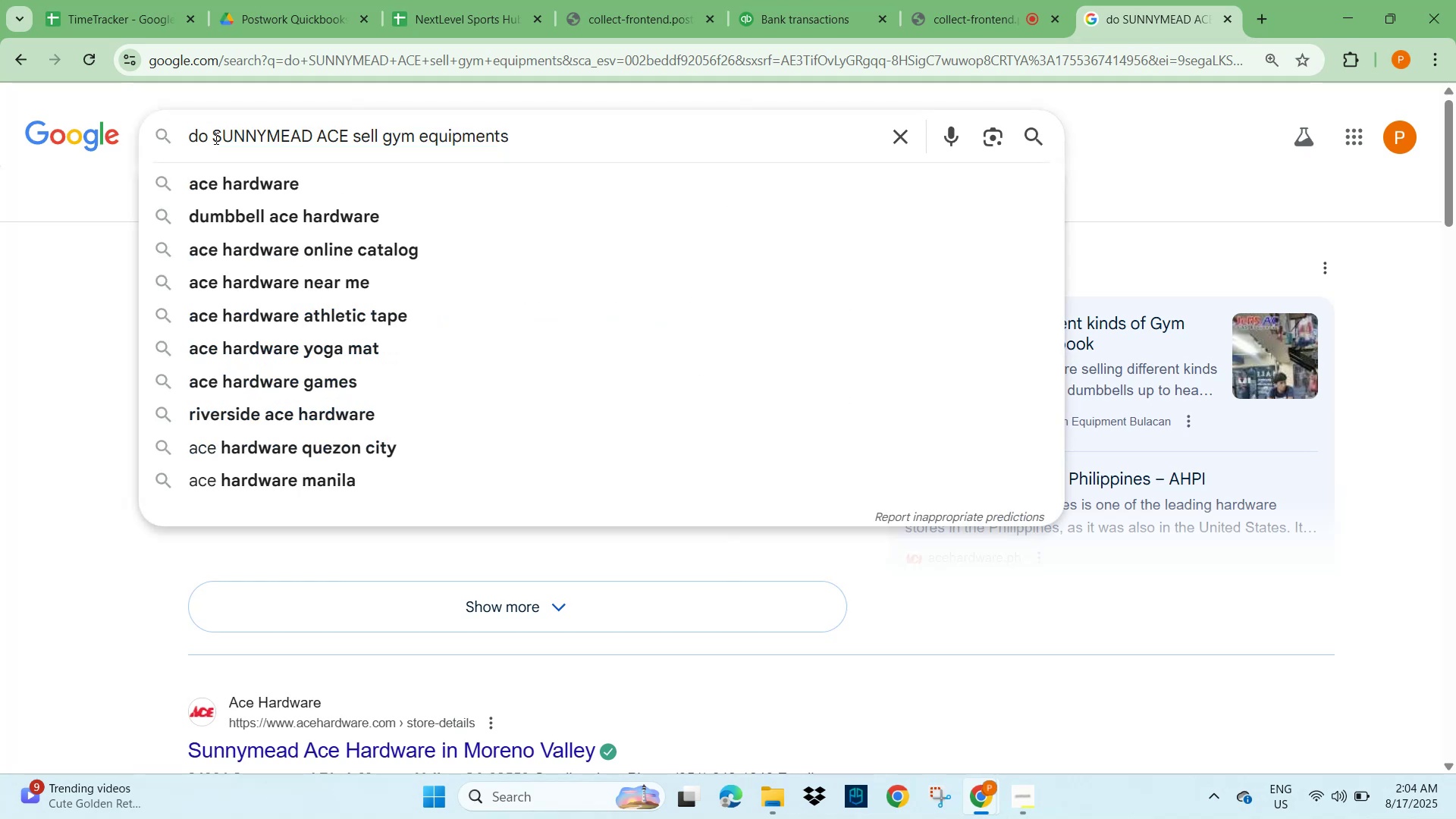 
key(Backspace)
key(Backspace)
key(Backspace)
type(what does)
key(Backspace)
key(NumpadEnter)
 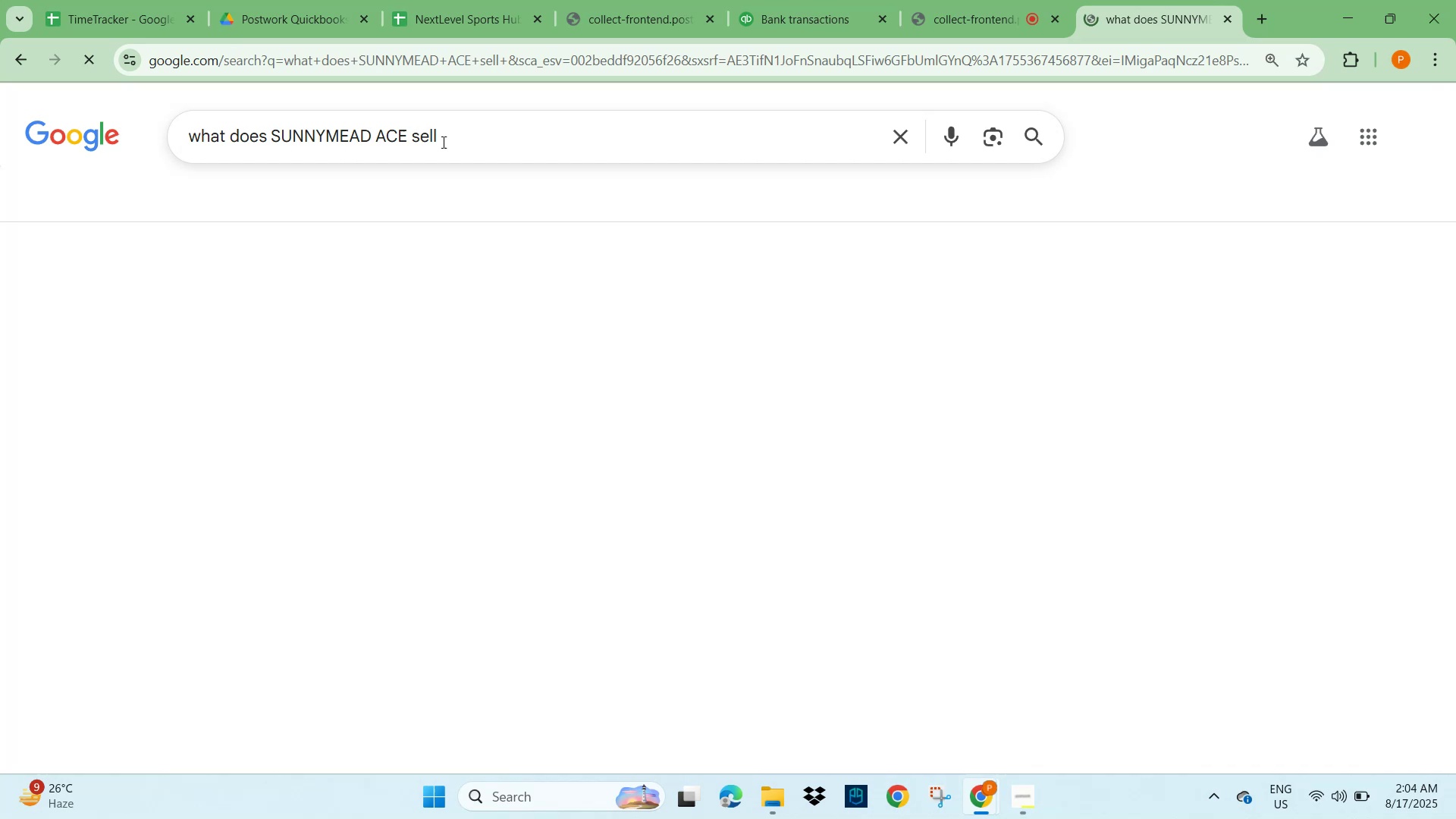 
left_click_drag(start_coordinate=[595, 141], to_coordinate=[442, 142])
 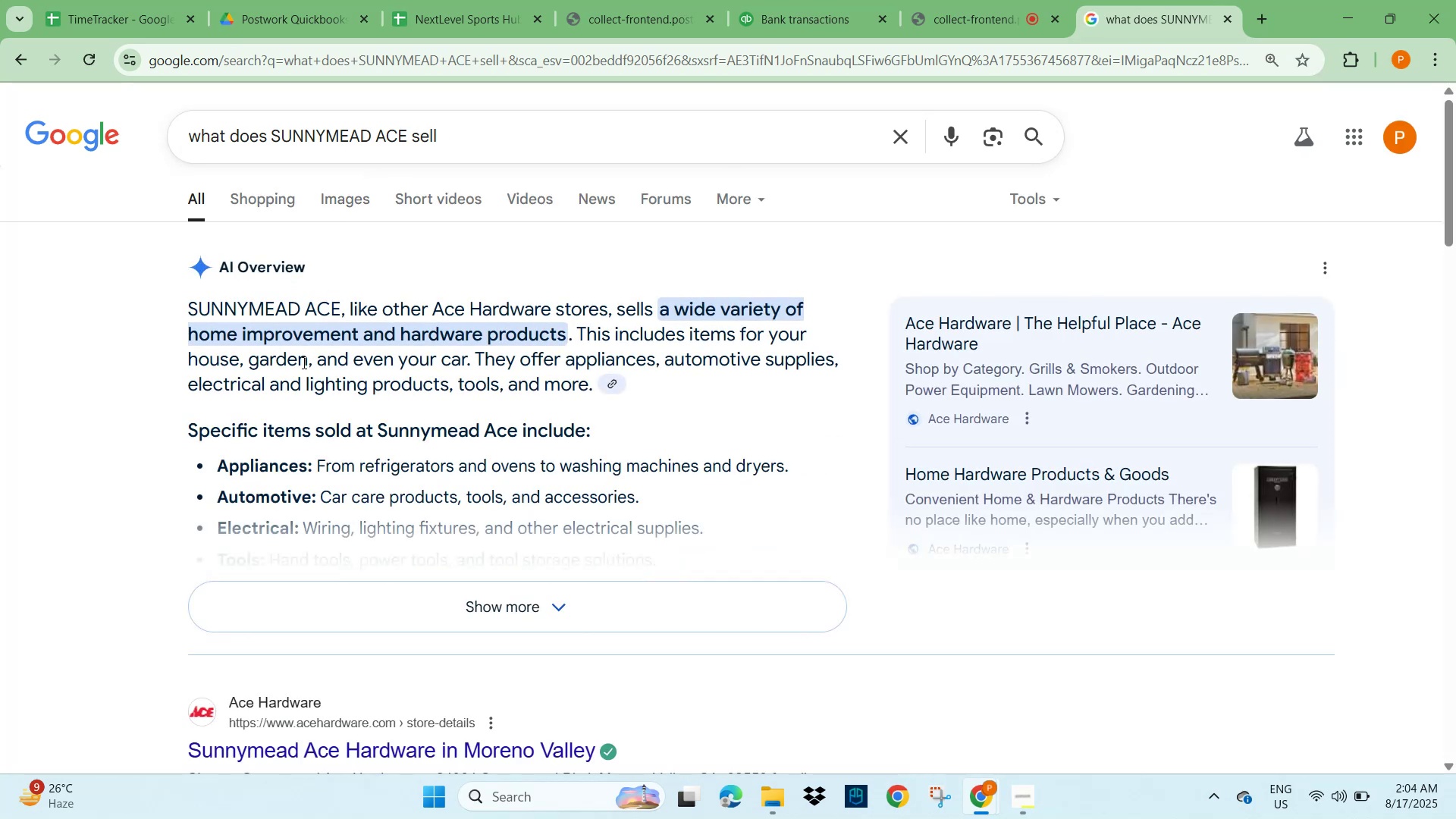 
wait(7.59)
 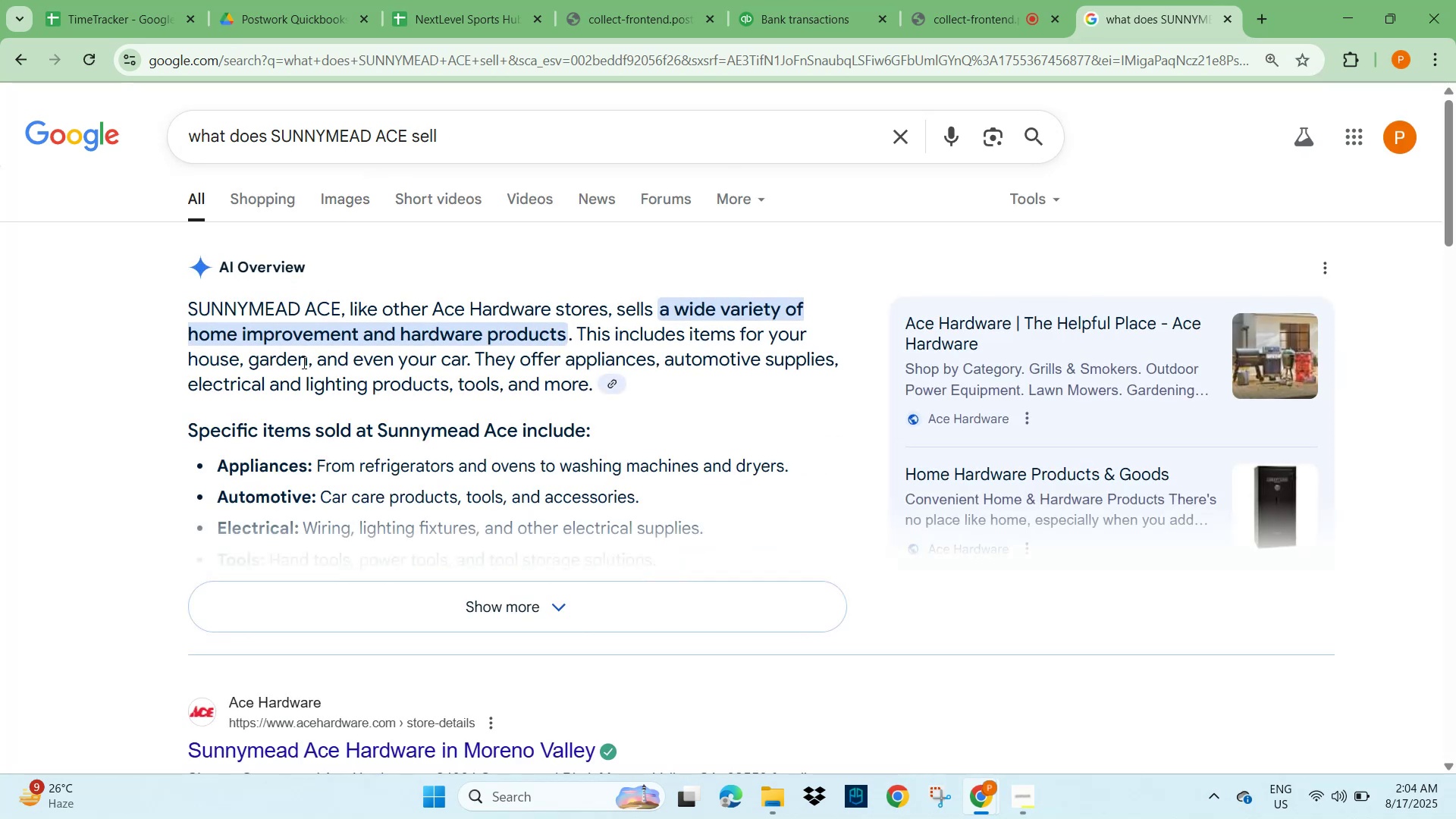 
left_click([817, 19])
 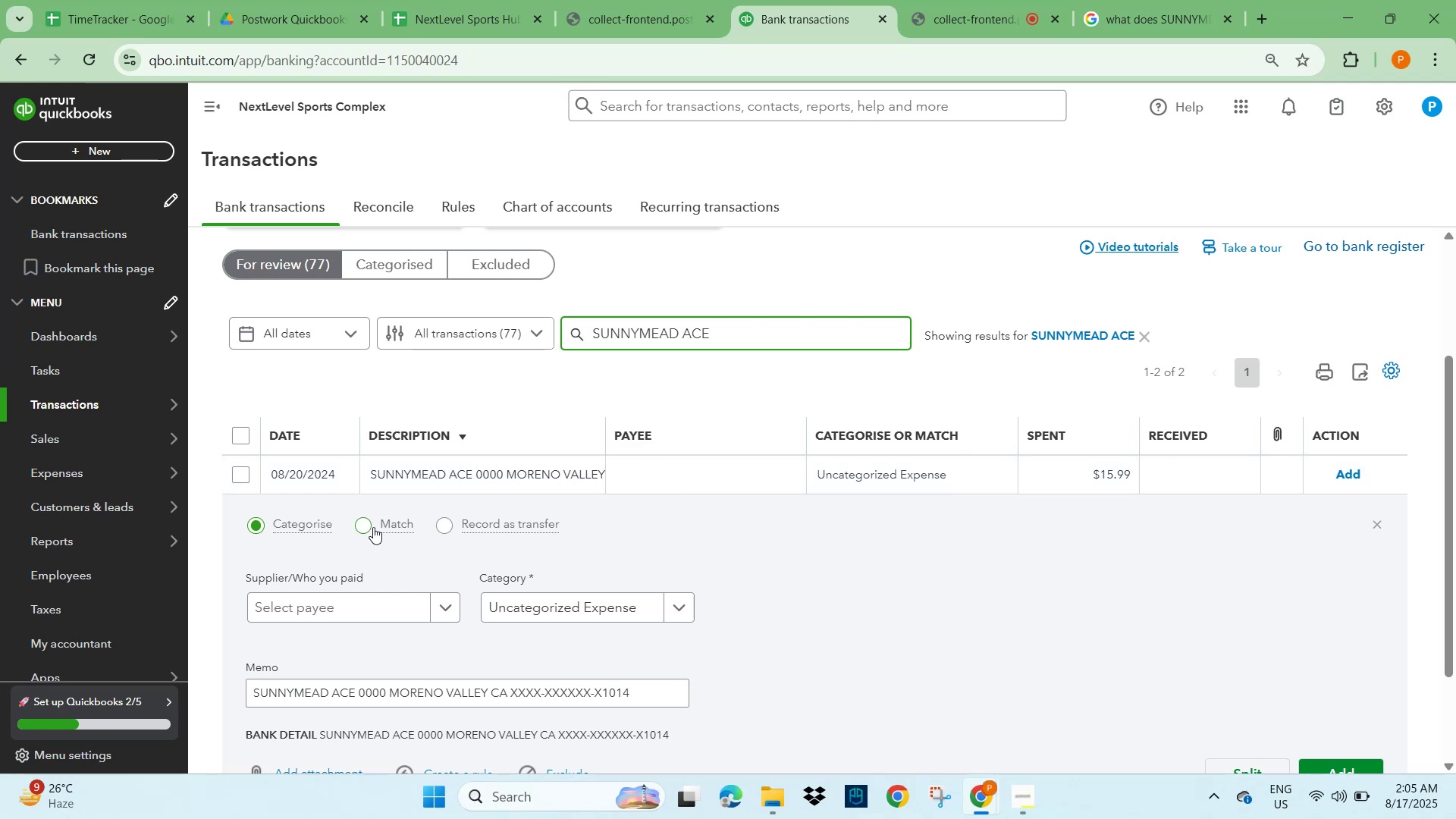 
wait(5.37)
 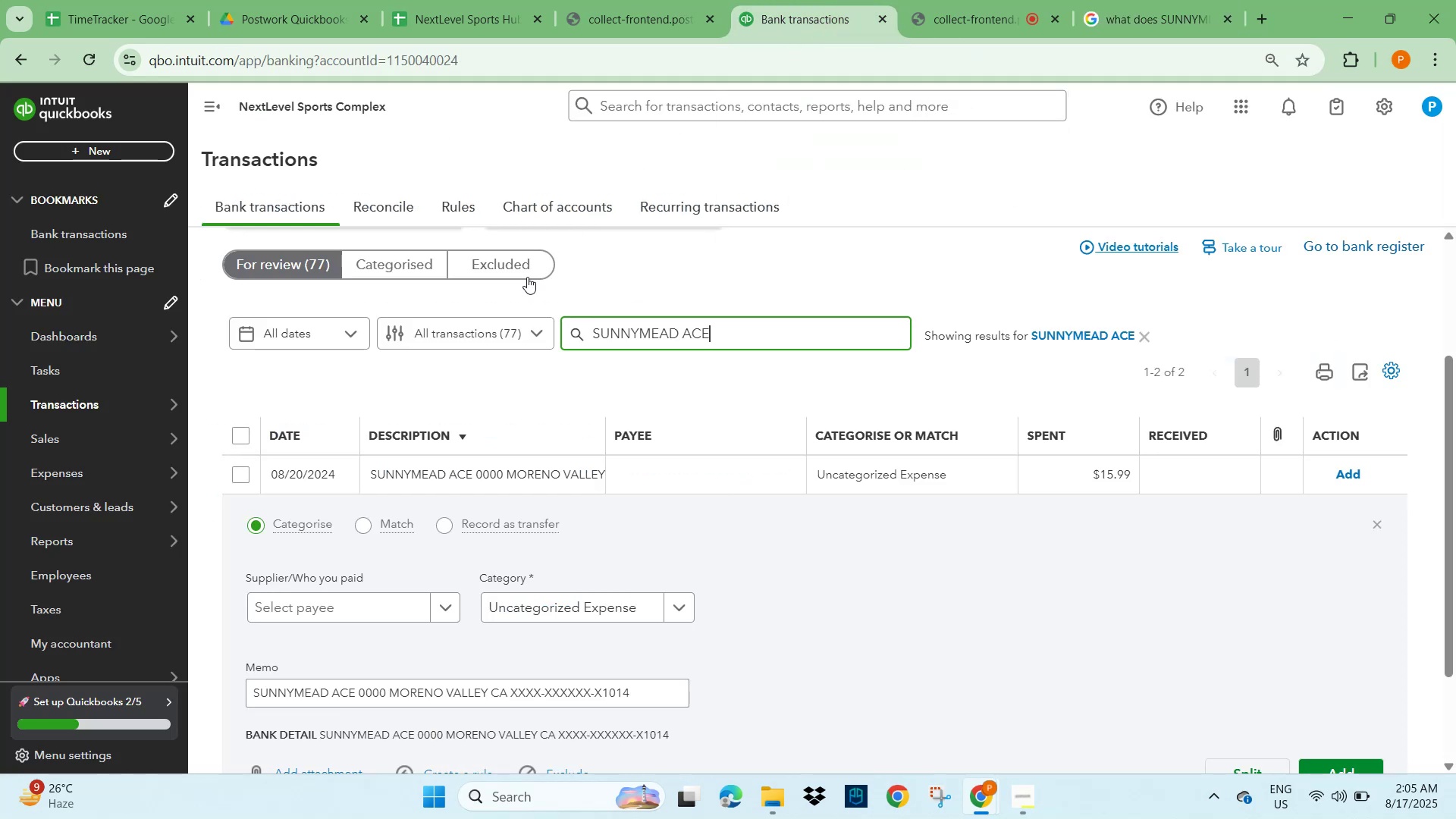 
left_click([384, 610])
 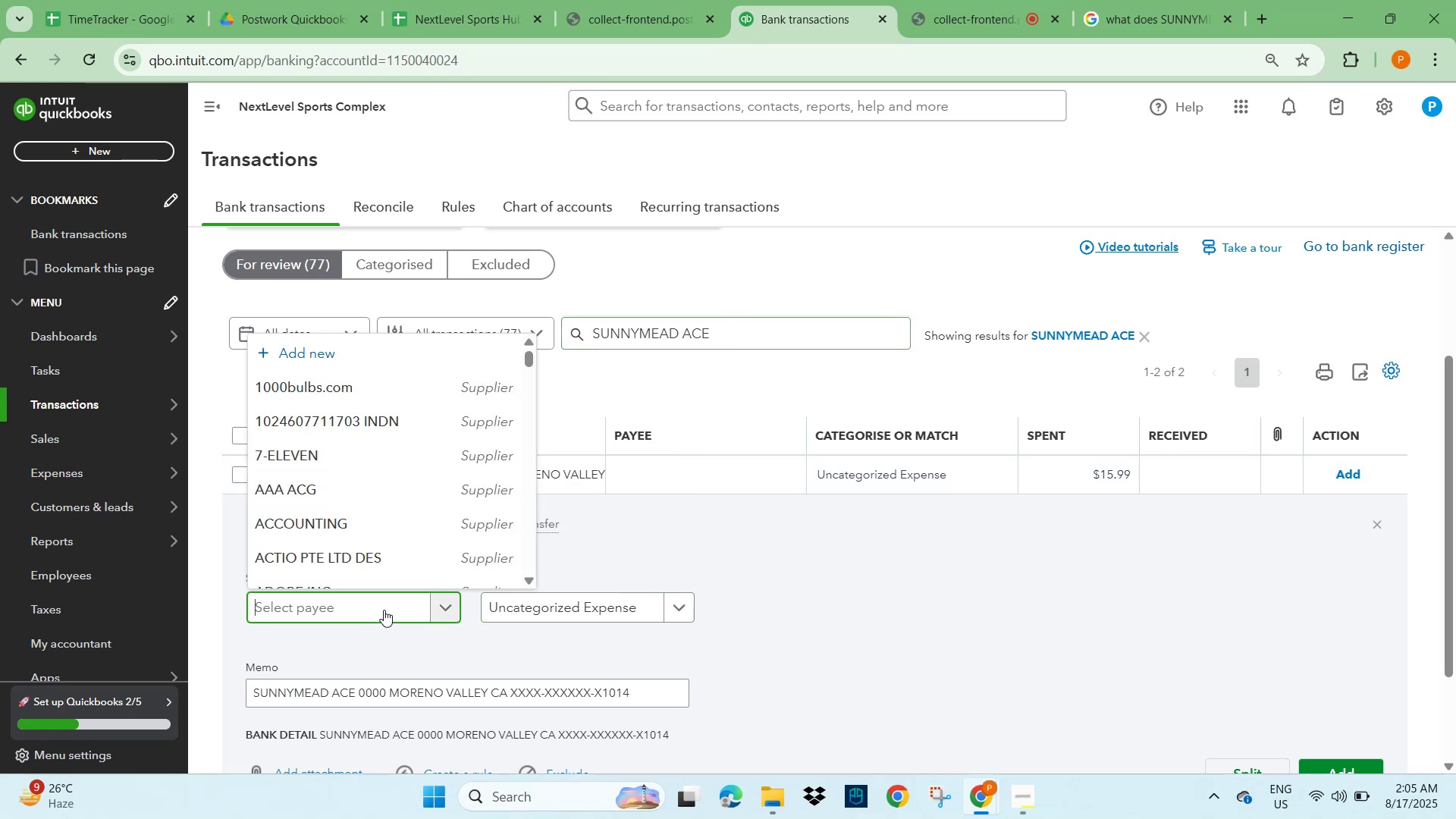 
key(Control+V)
 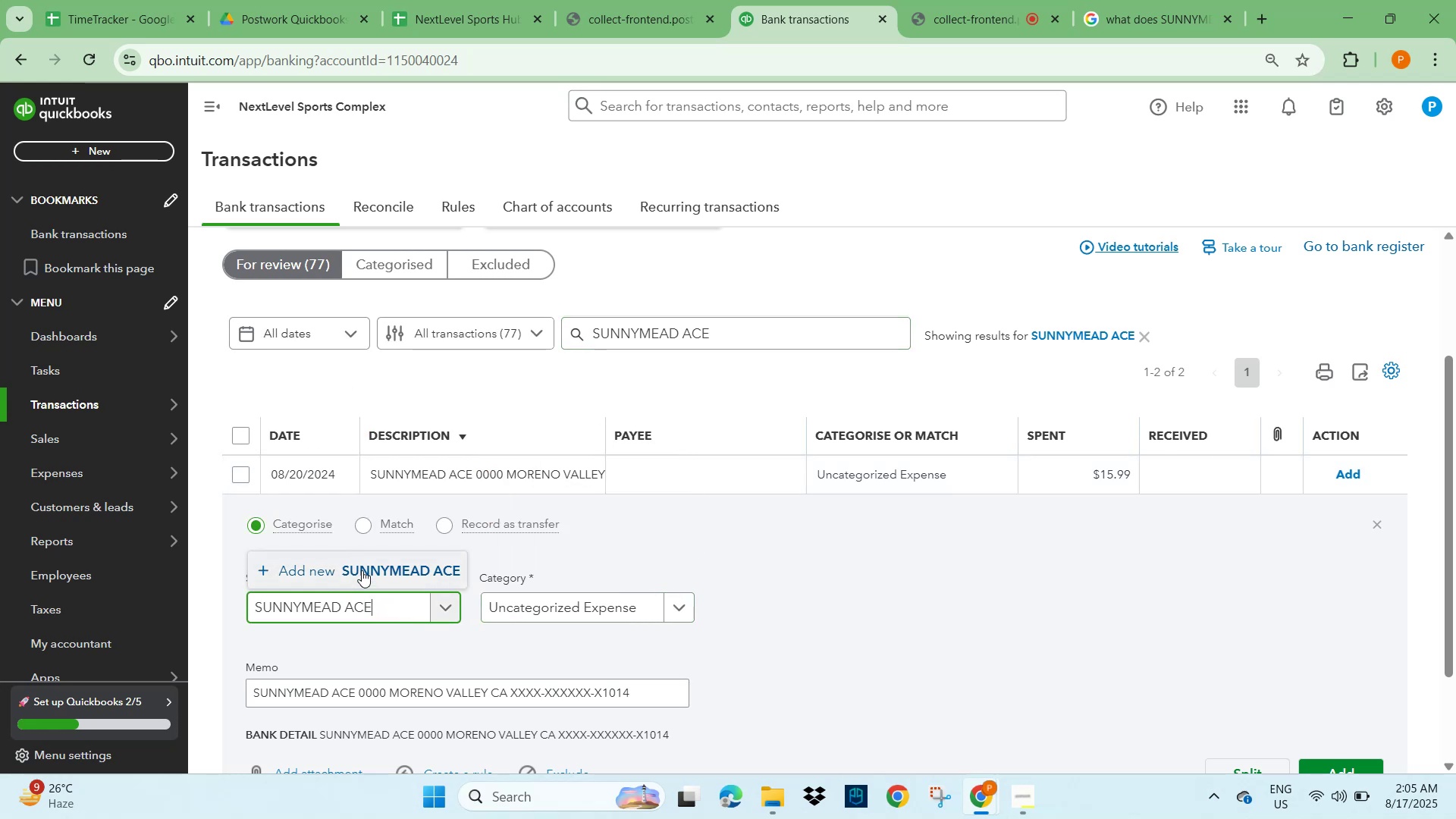 
left_click([400, 570])
 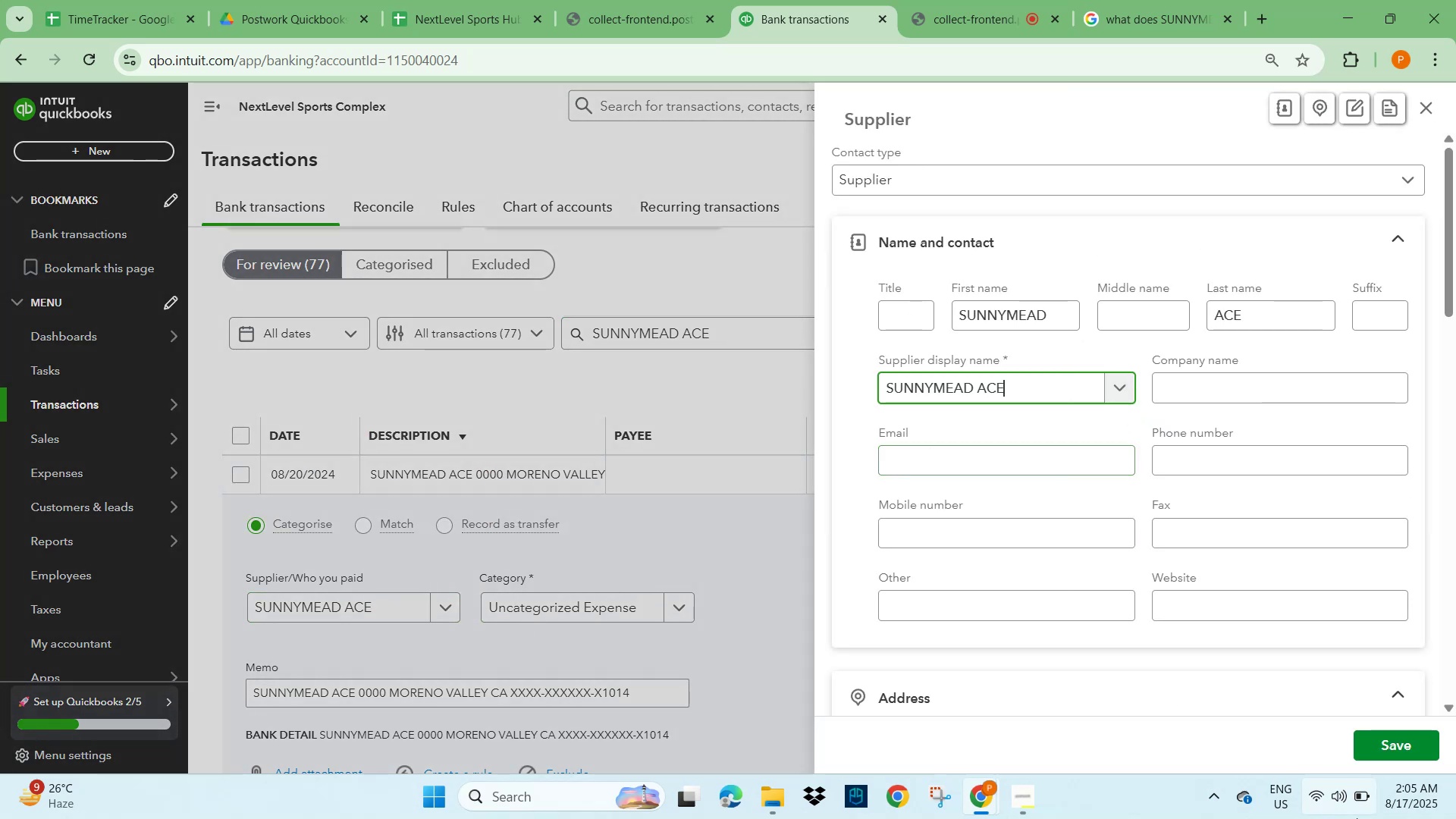 
left_click([1386, 742])
 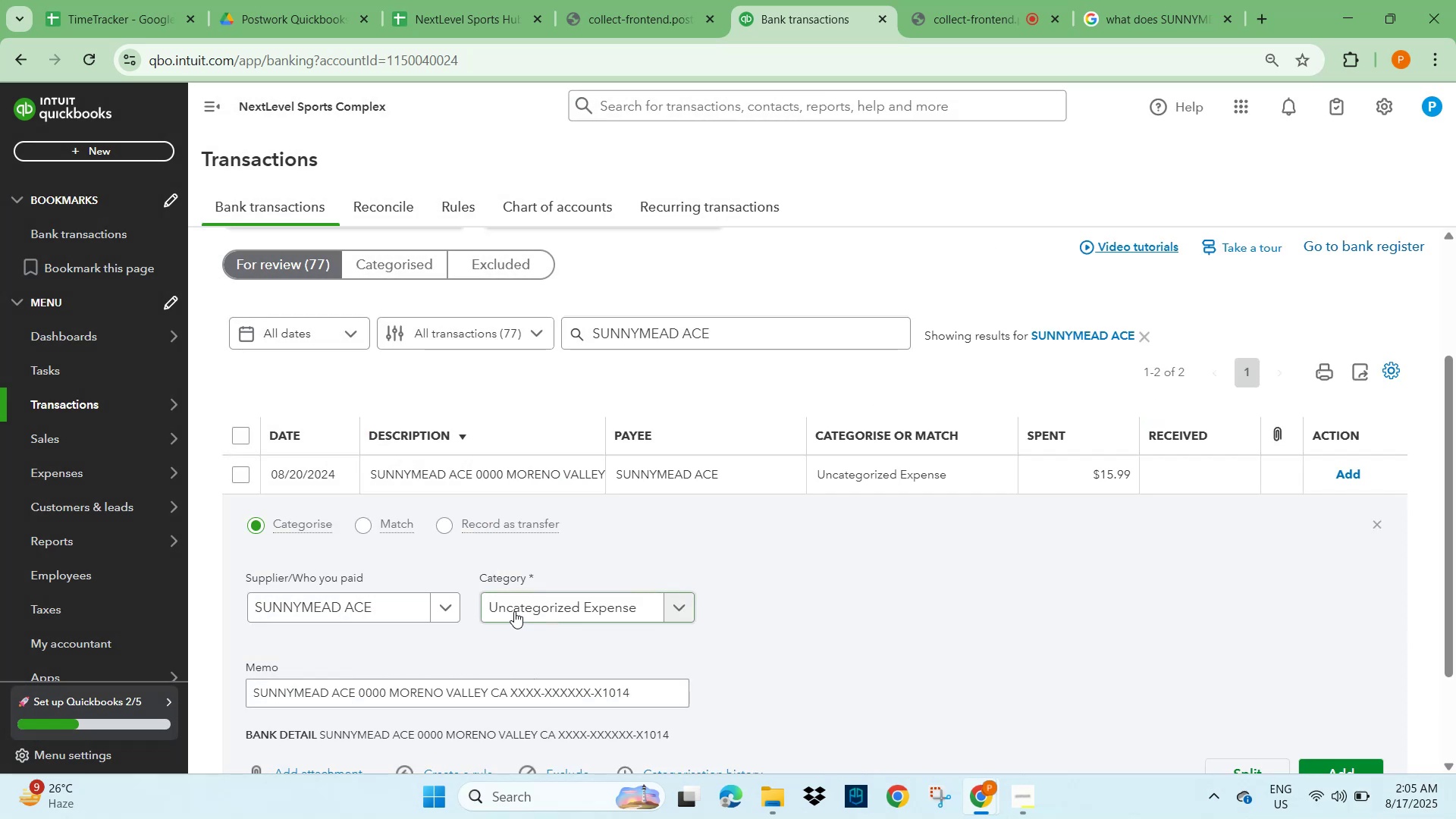 
left_click([513, 609])
 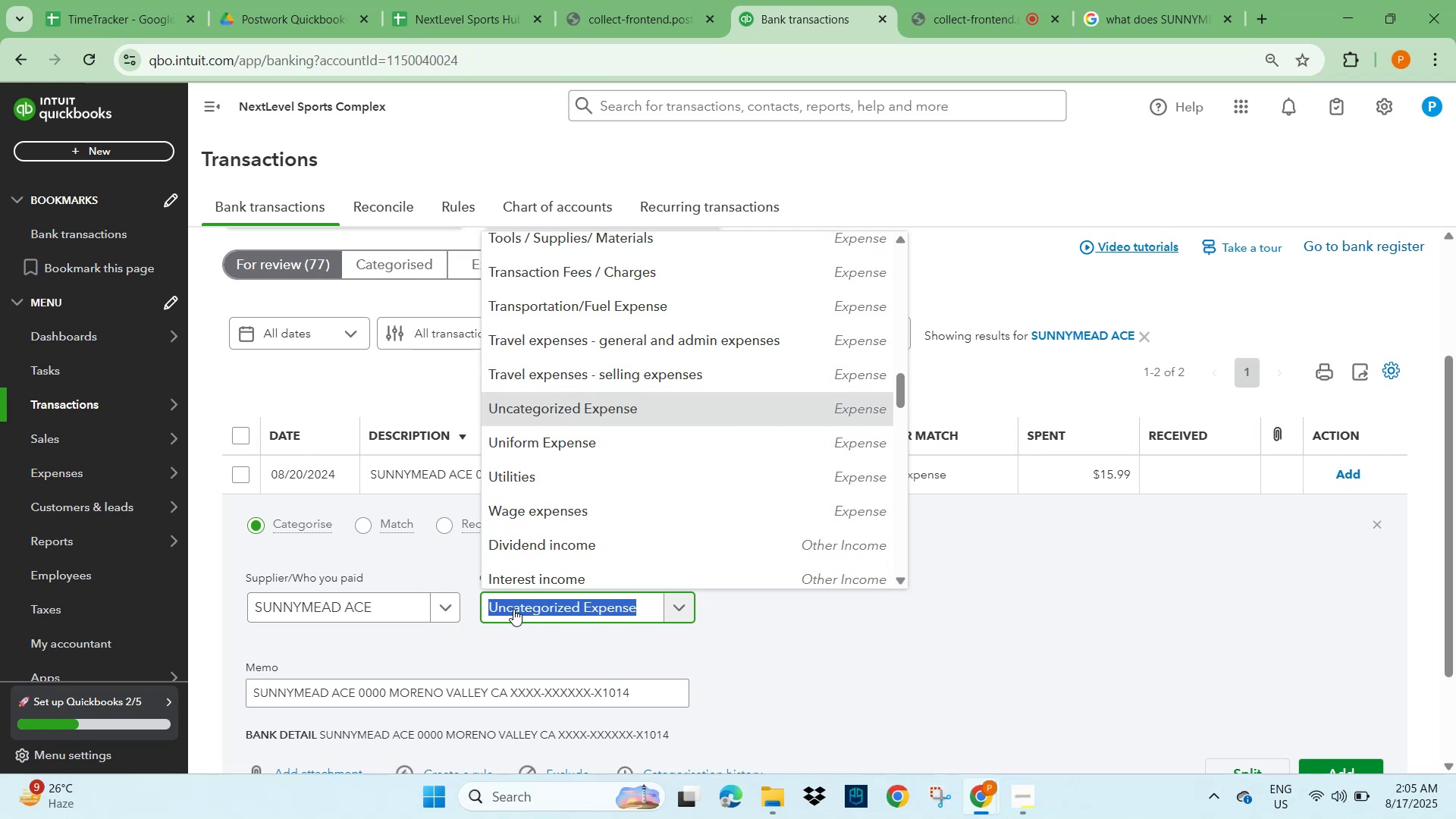 
type(repair)
 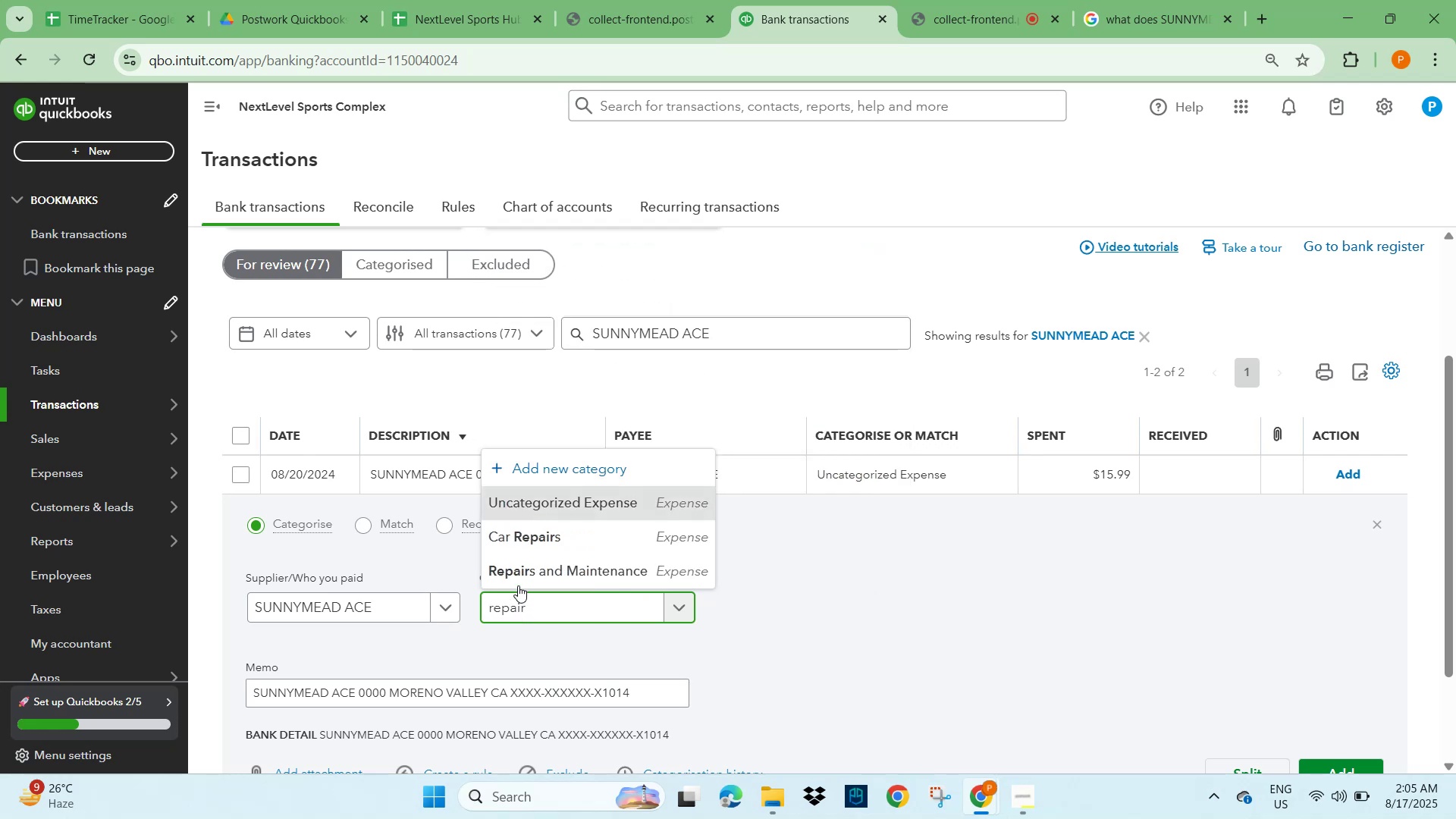 
left_click([524, 563])
 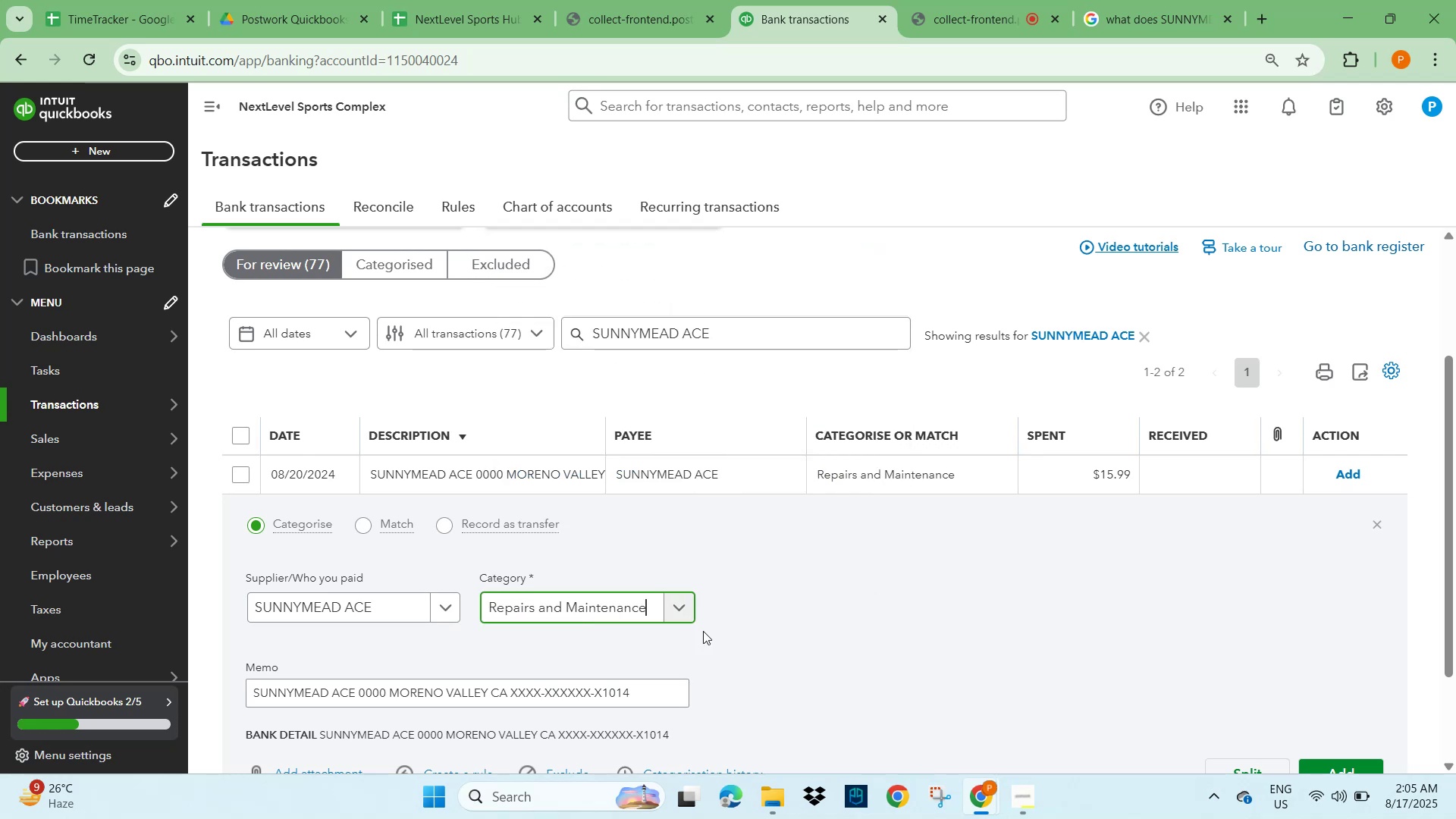 
left_click_drag(start_coordinate=[957, 622], to_coordinate=[966, 622])
 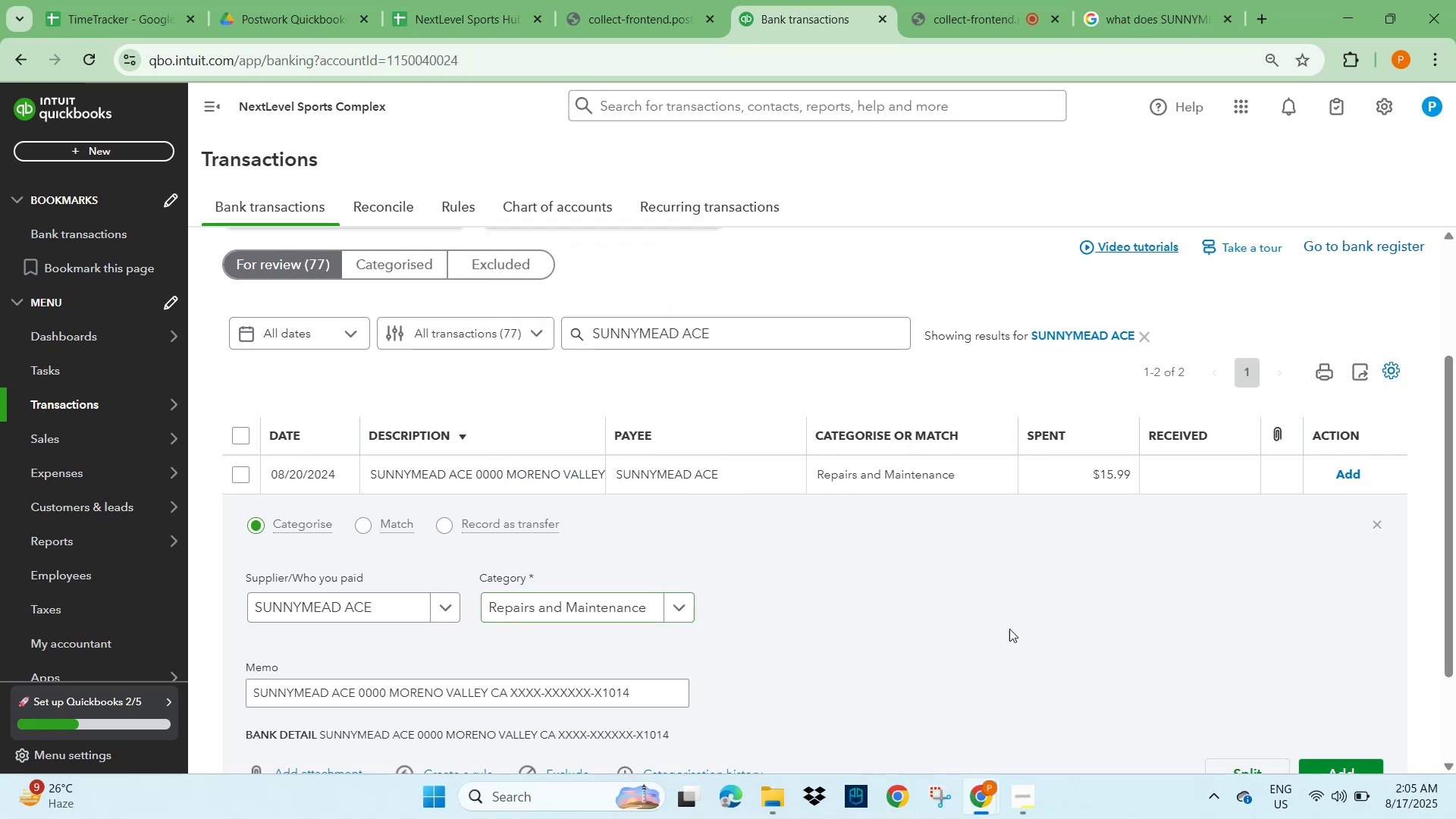 
scroll: coordinate [1230, 652], scroll_direction: down, amount: 1.0
 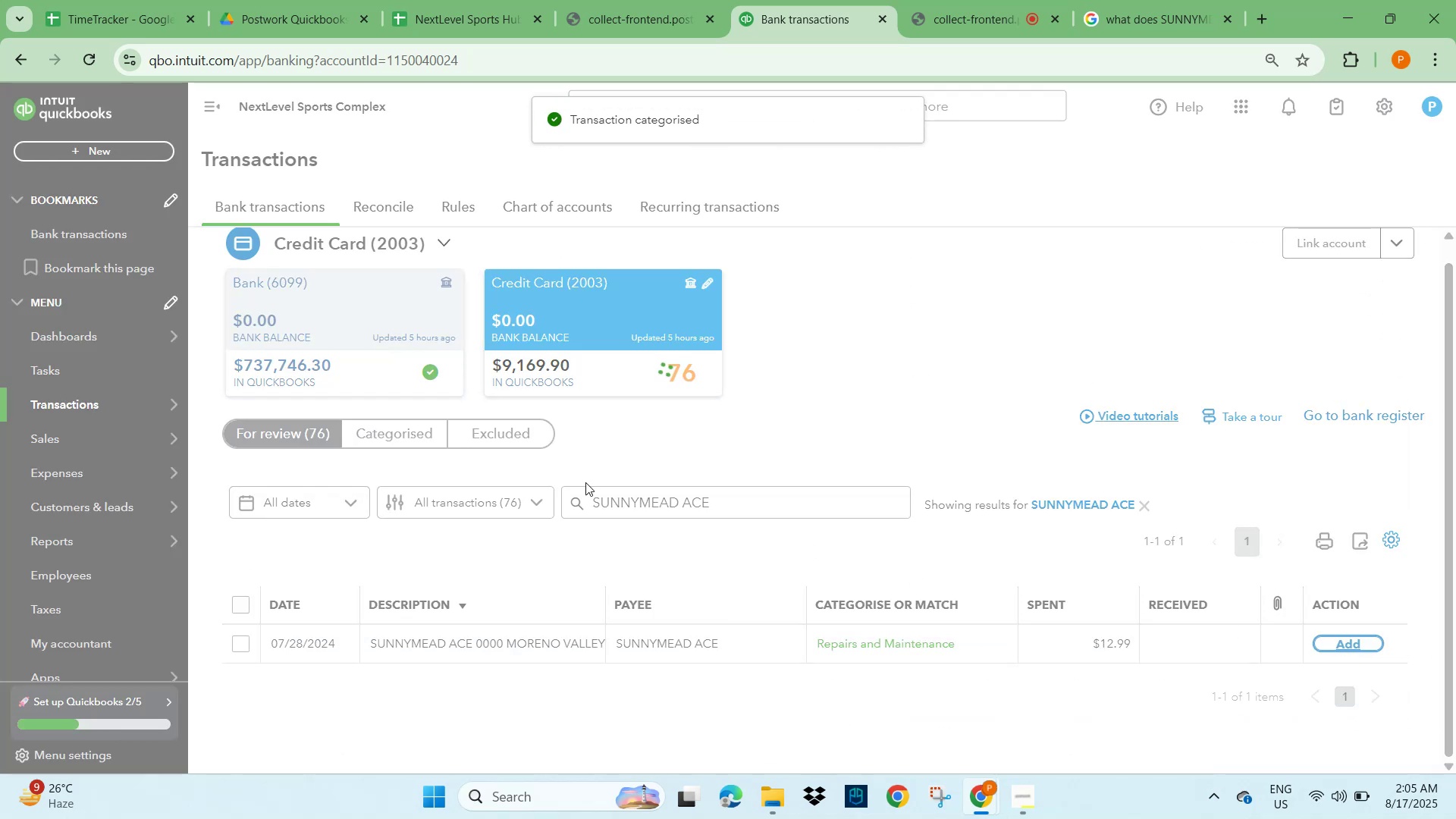 
wait(5.78)
 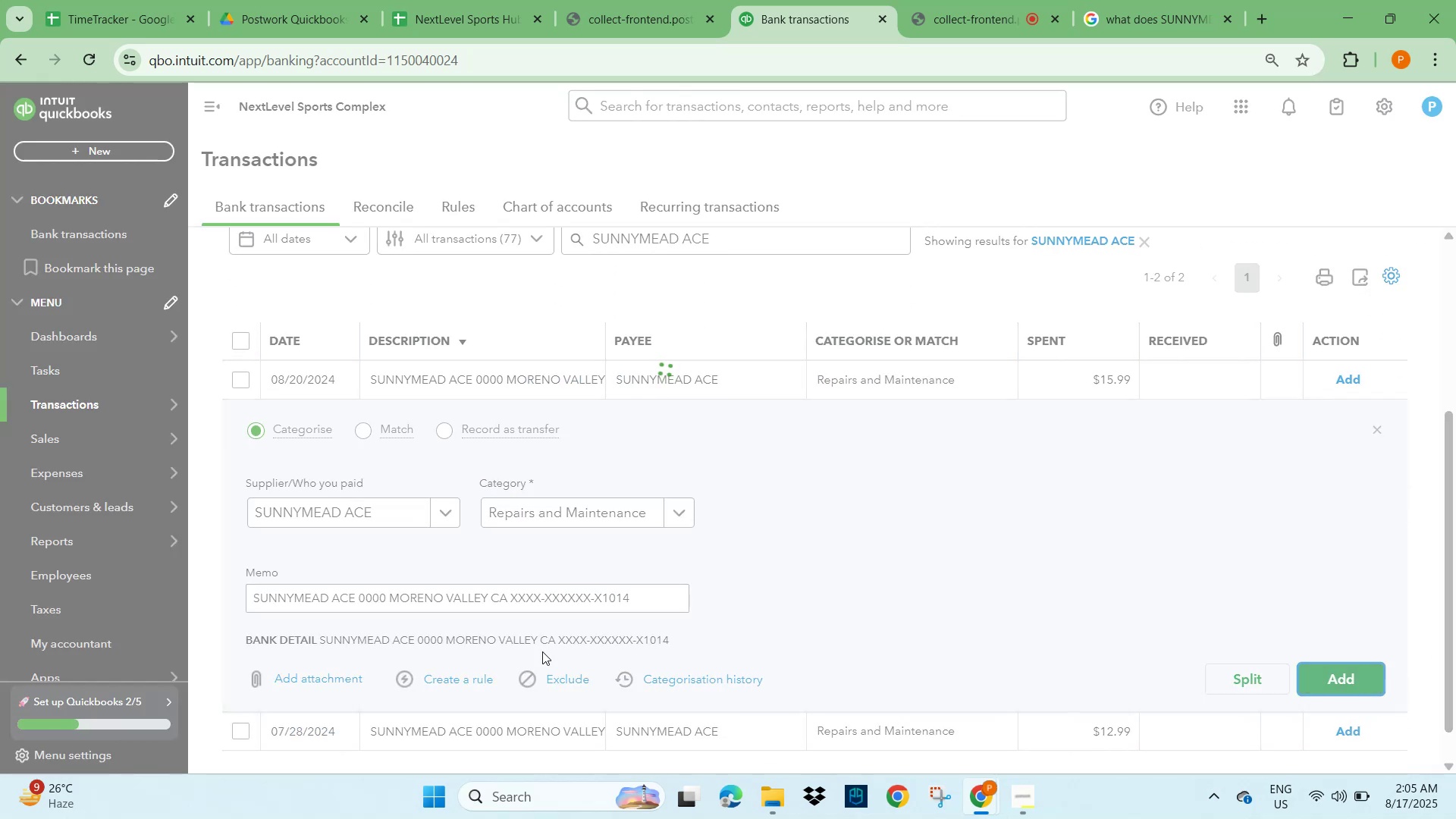 
left_click([1150, 500])
 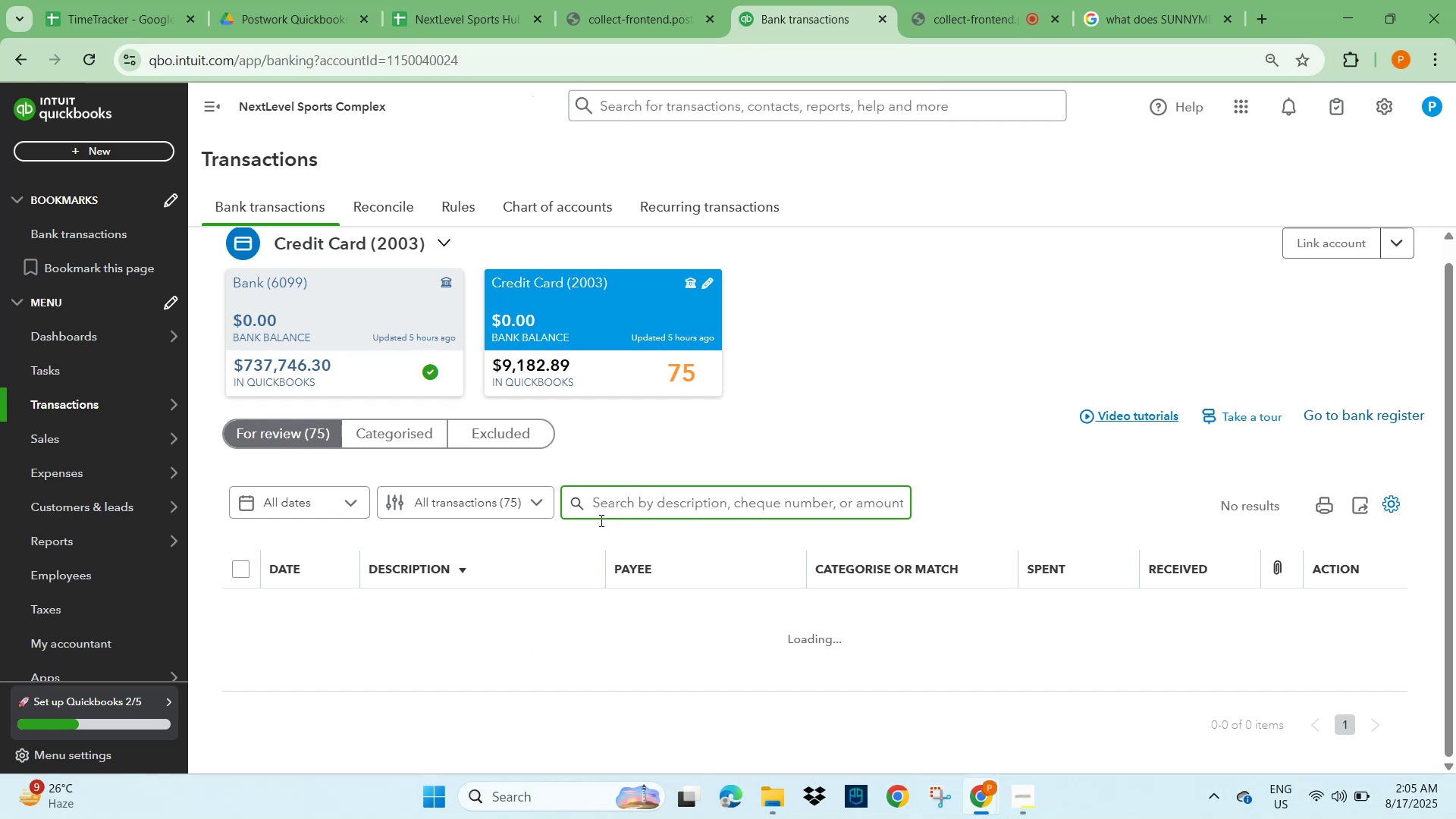 
scroll: coordinate [438, 598], scroll_direction: down, amount: 6.0
 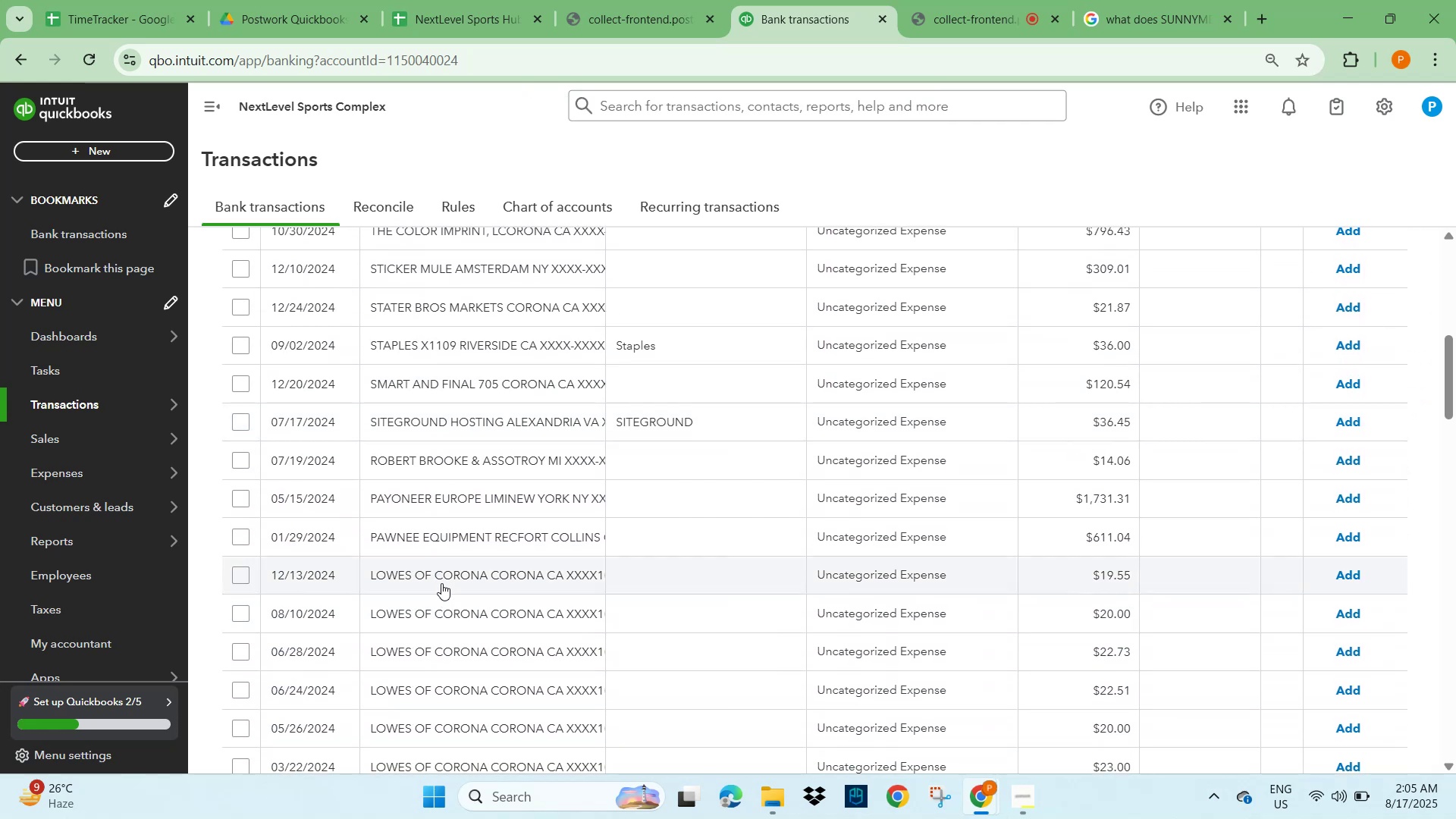 
left_click([441, 583])
 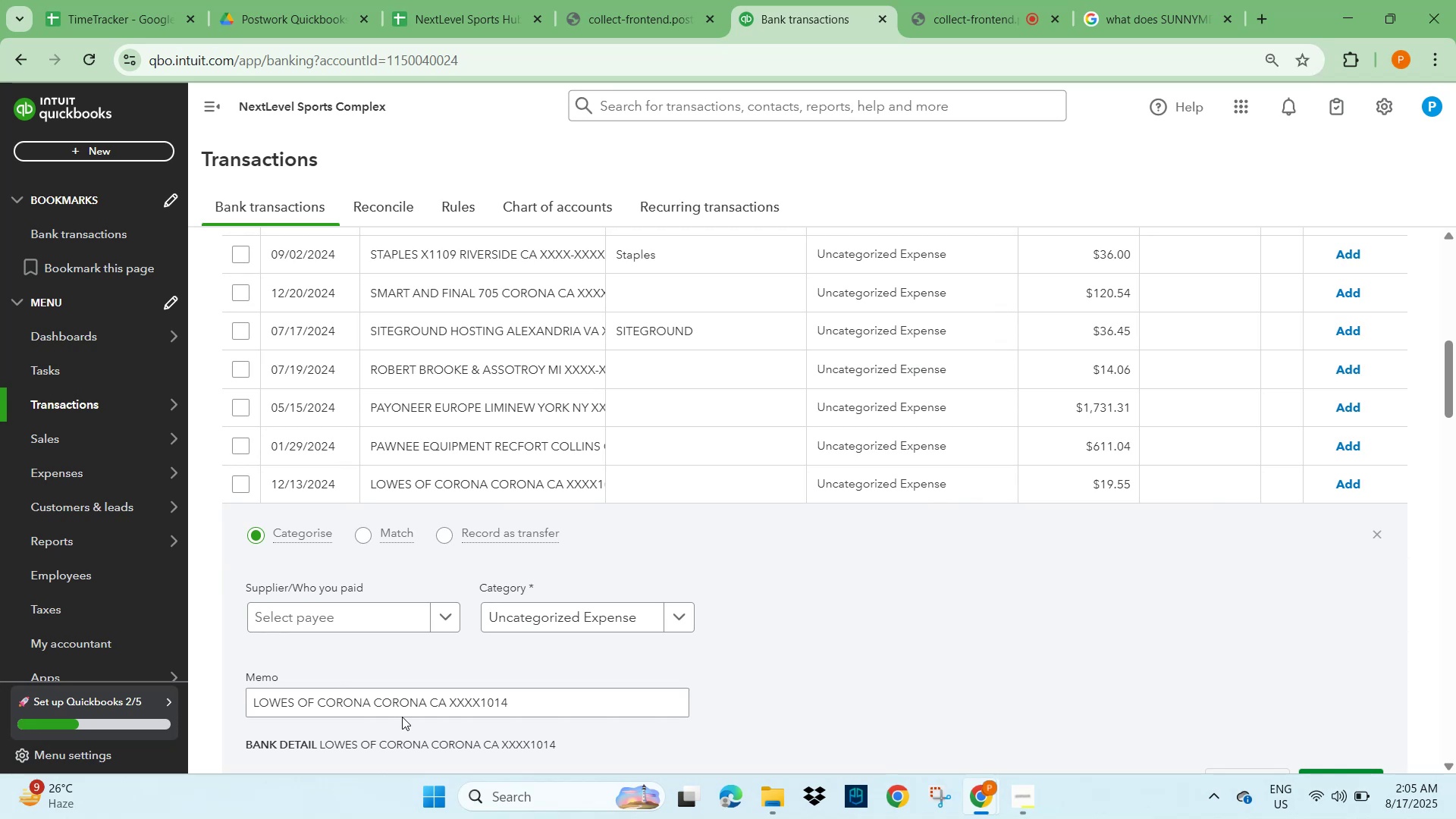 
left_click_drag(start_coordinate=[430, 703], to_coordinate=[250, 707])
 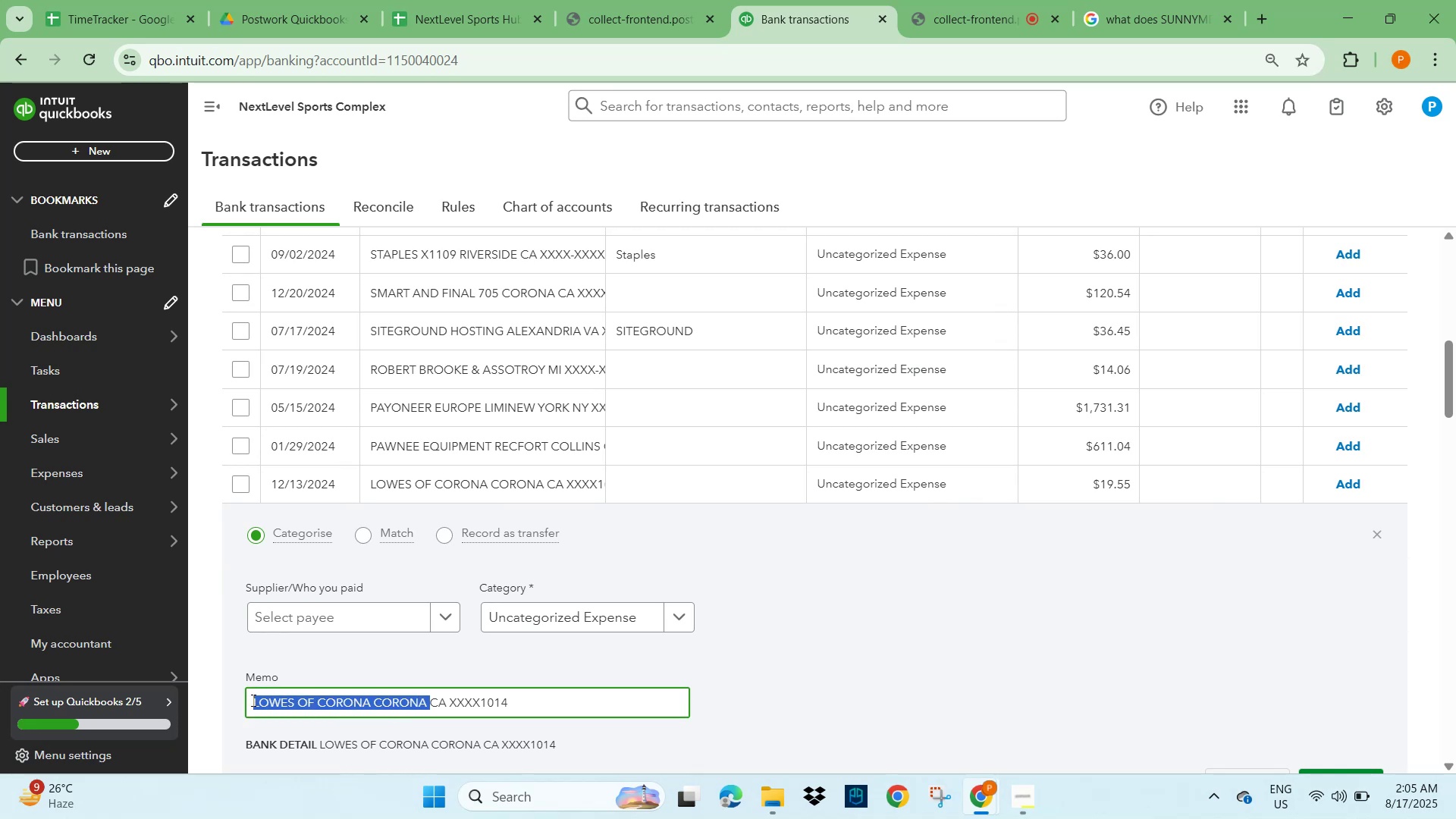 
key(Control+C)
 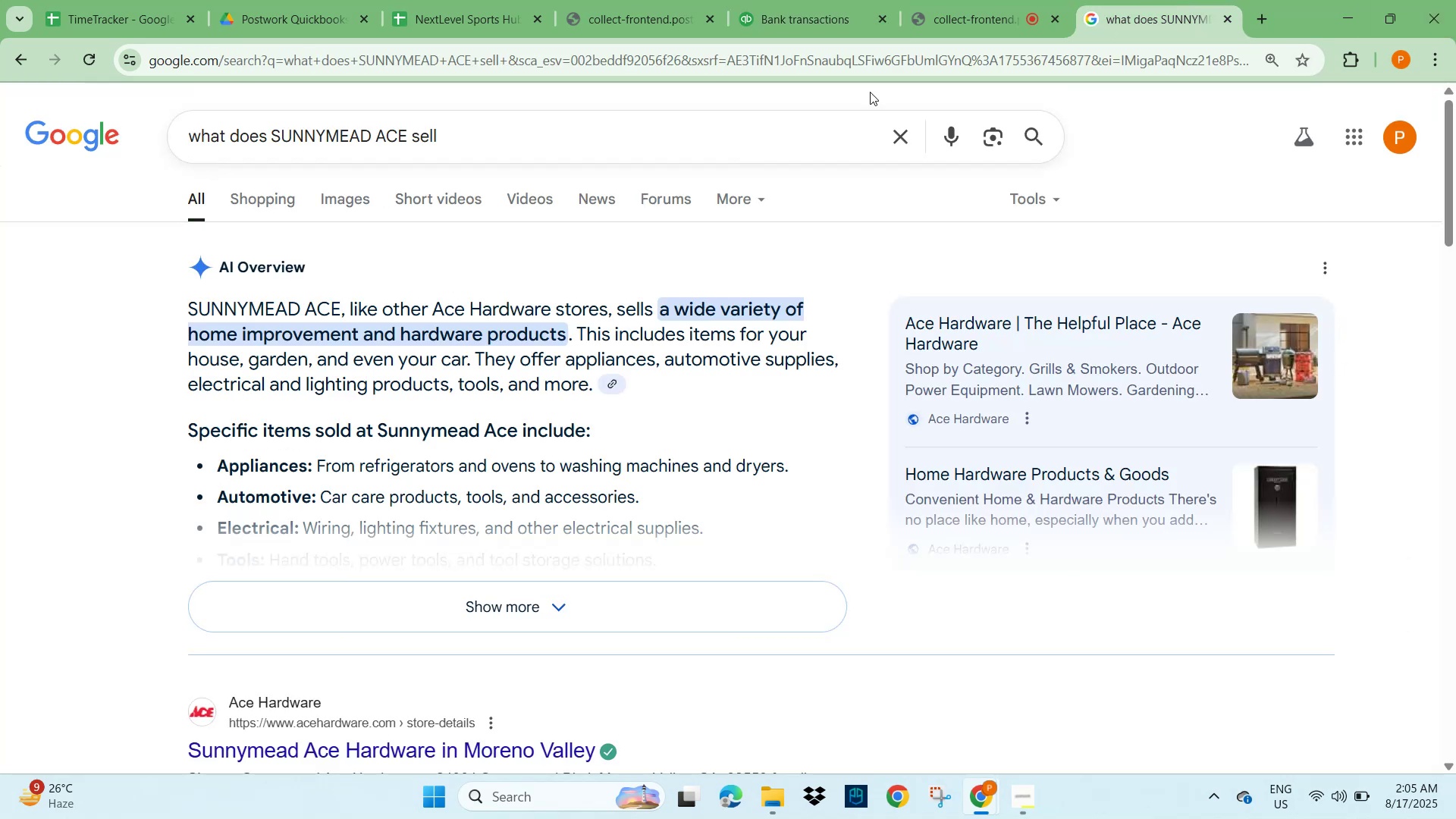 
key(Control+V)
 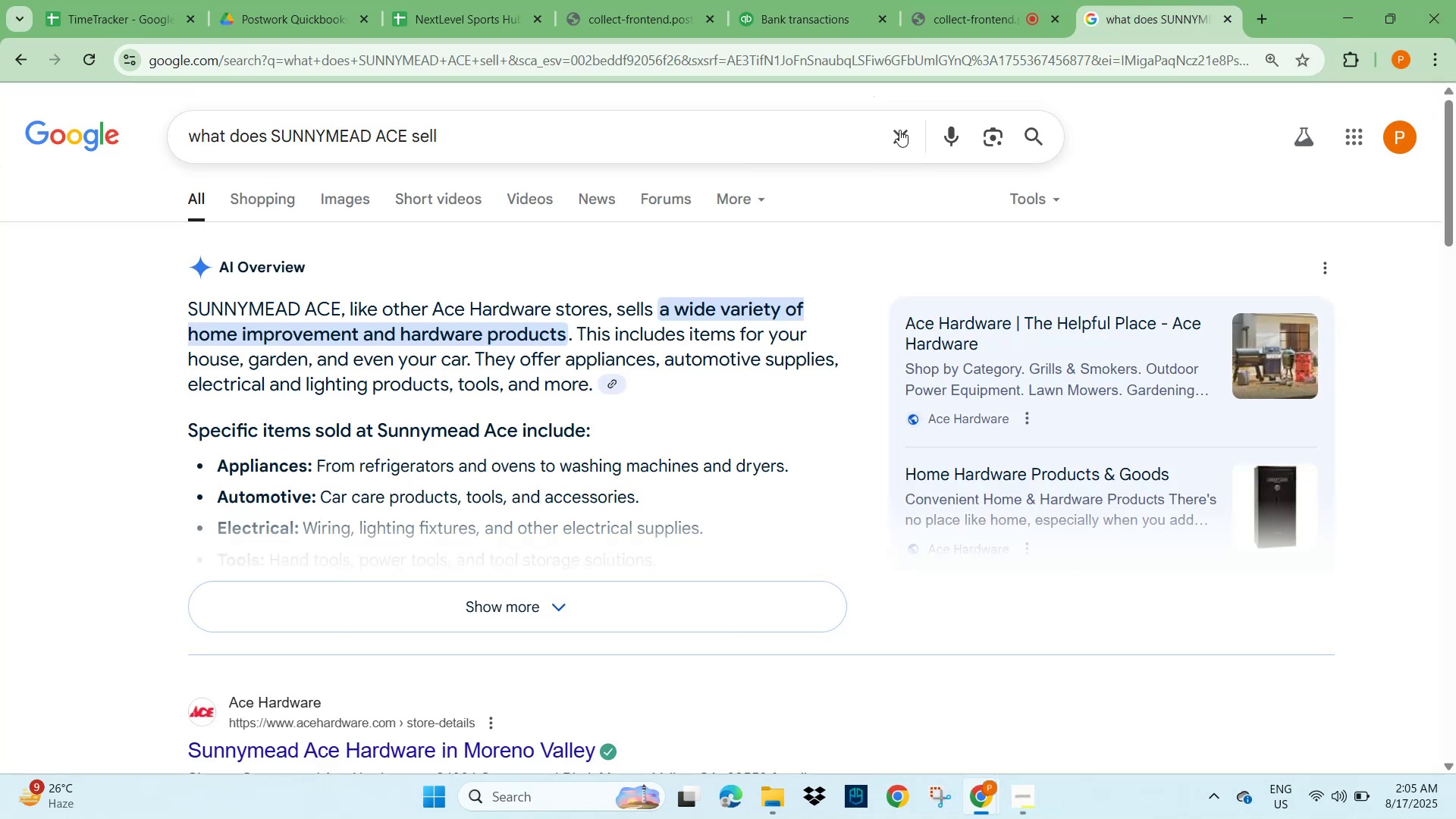 
left_click([899, 130])
 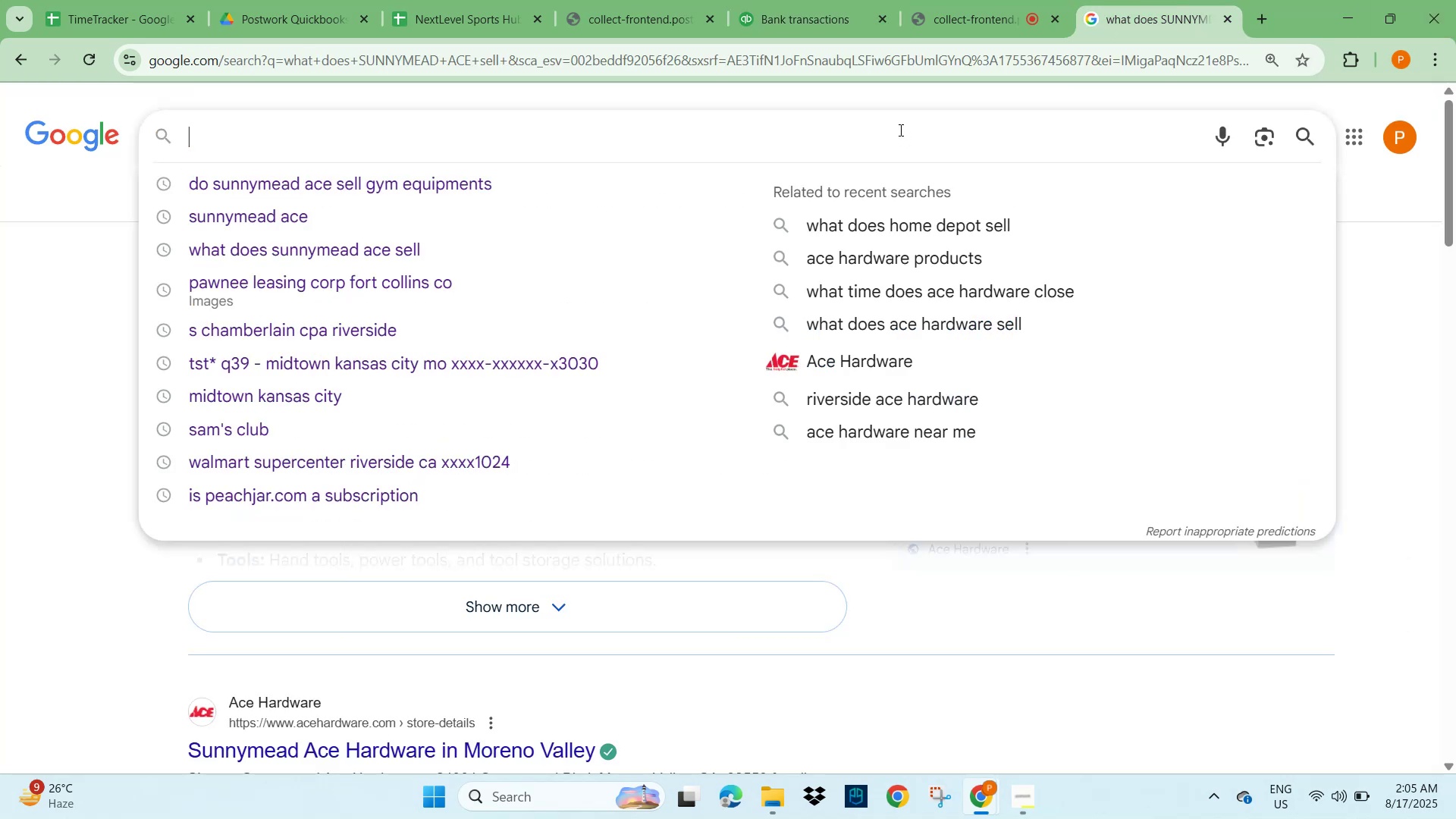 
key(Control+V)
 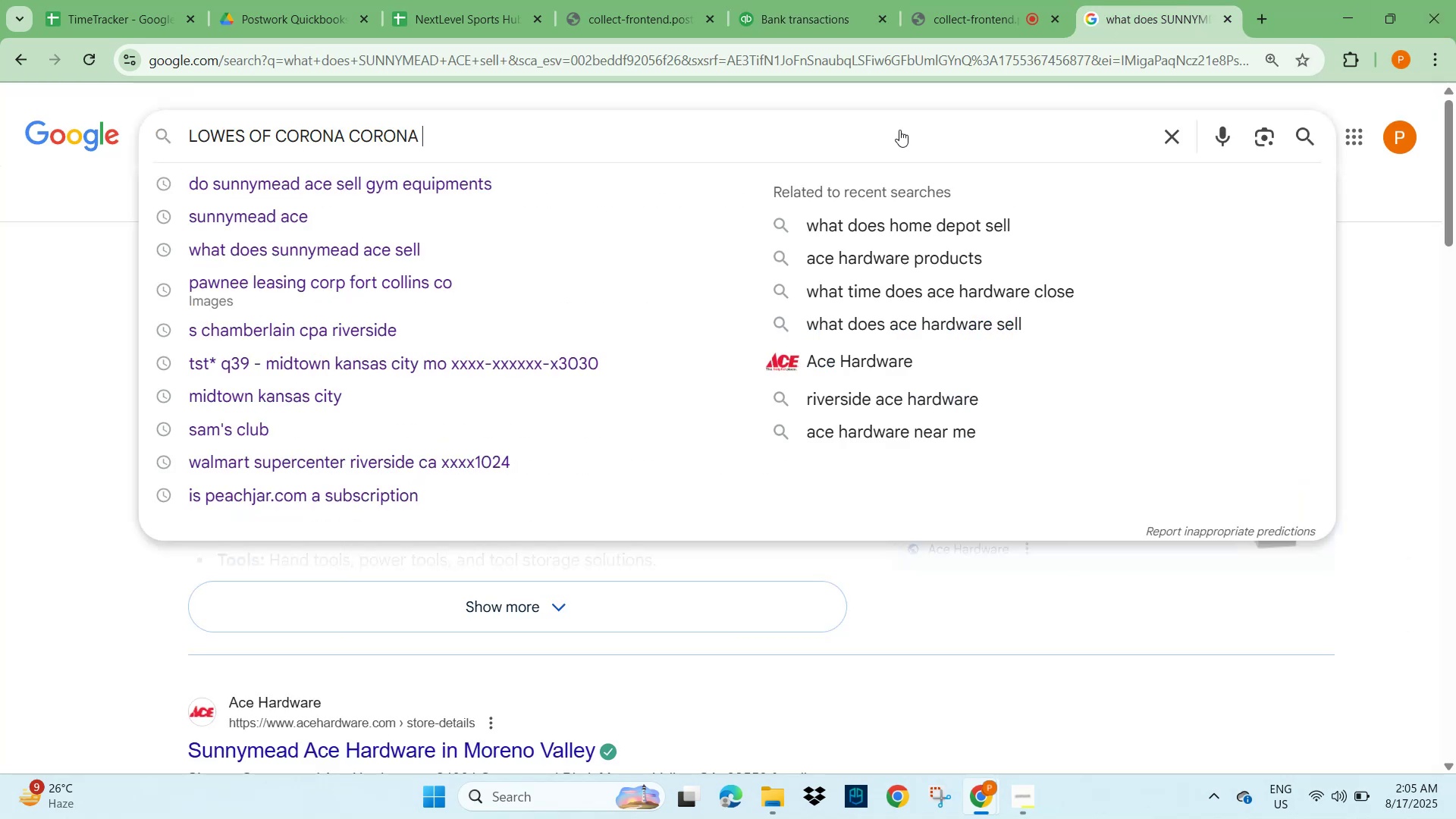 
key(NumpadEnter)
 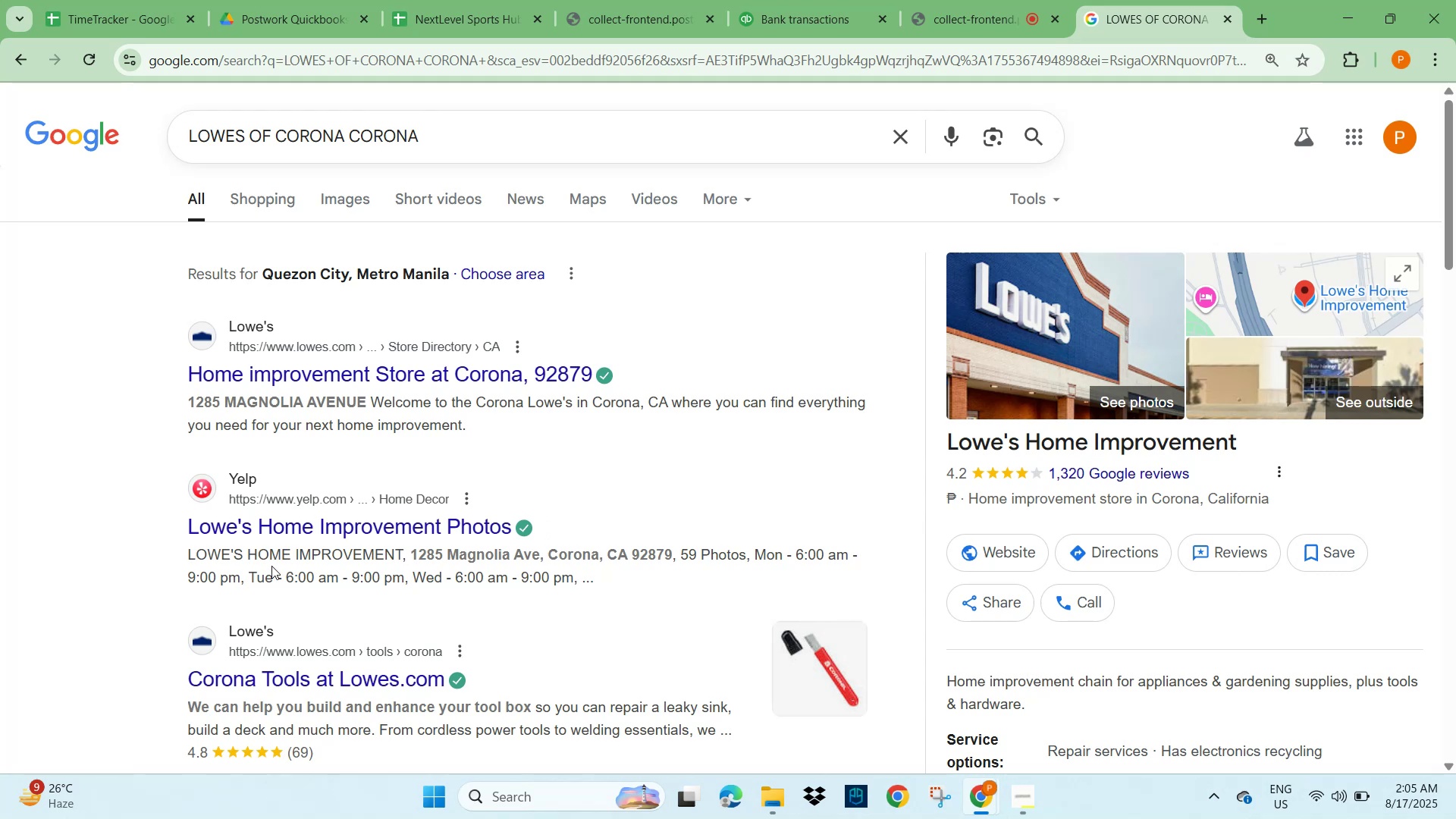 
wait(7.61)
 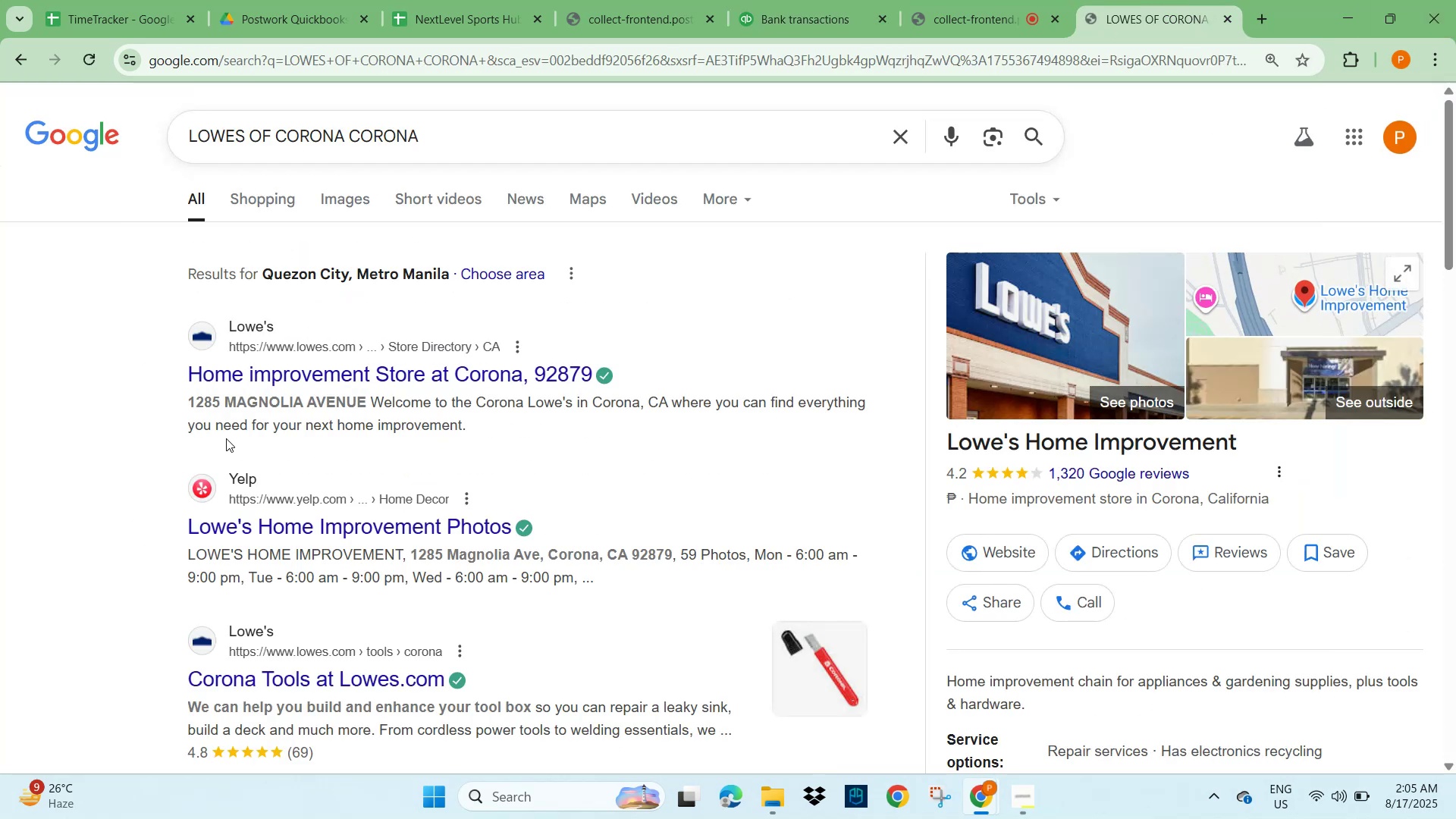 
scroll: coordinate [270, 566], scroll_direction: down, amount: 11.0
 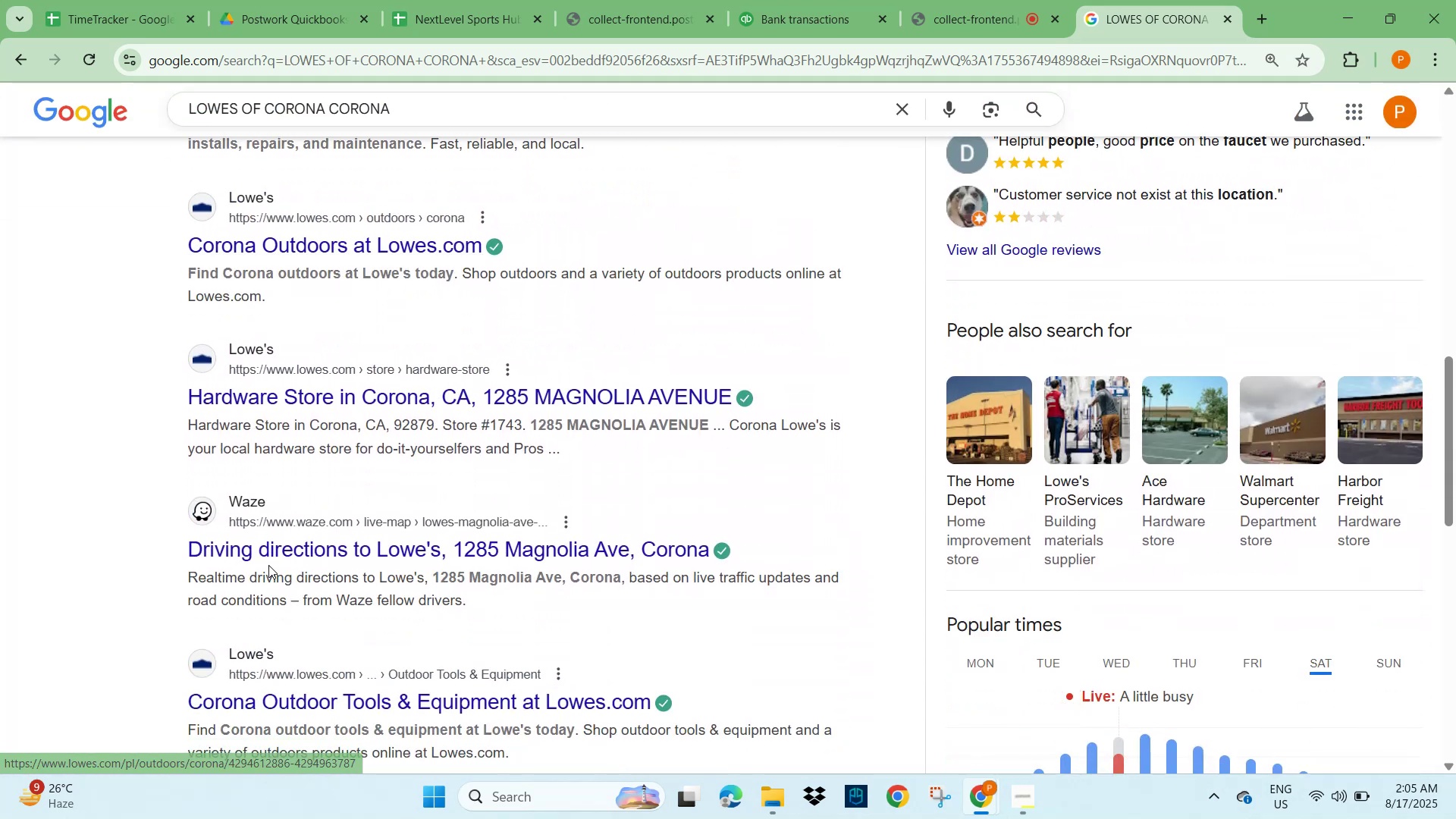 
scroll: coordinate [271, 558], scroll_direction: up, amount: 16.0
 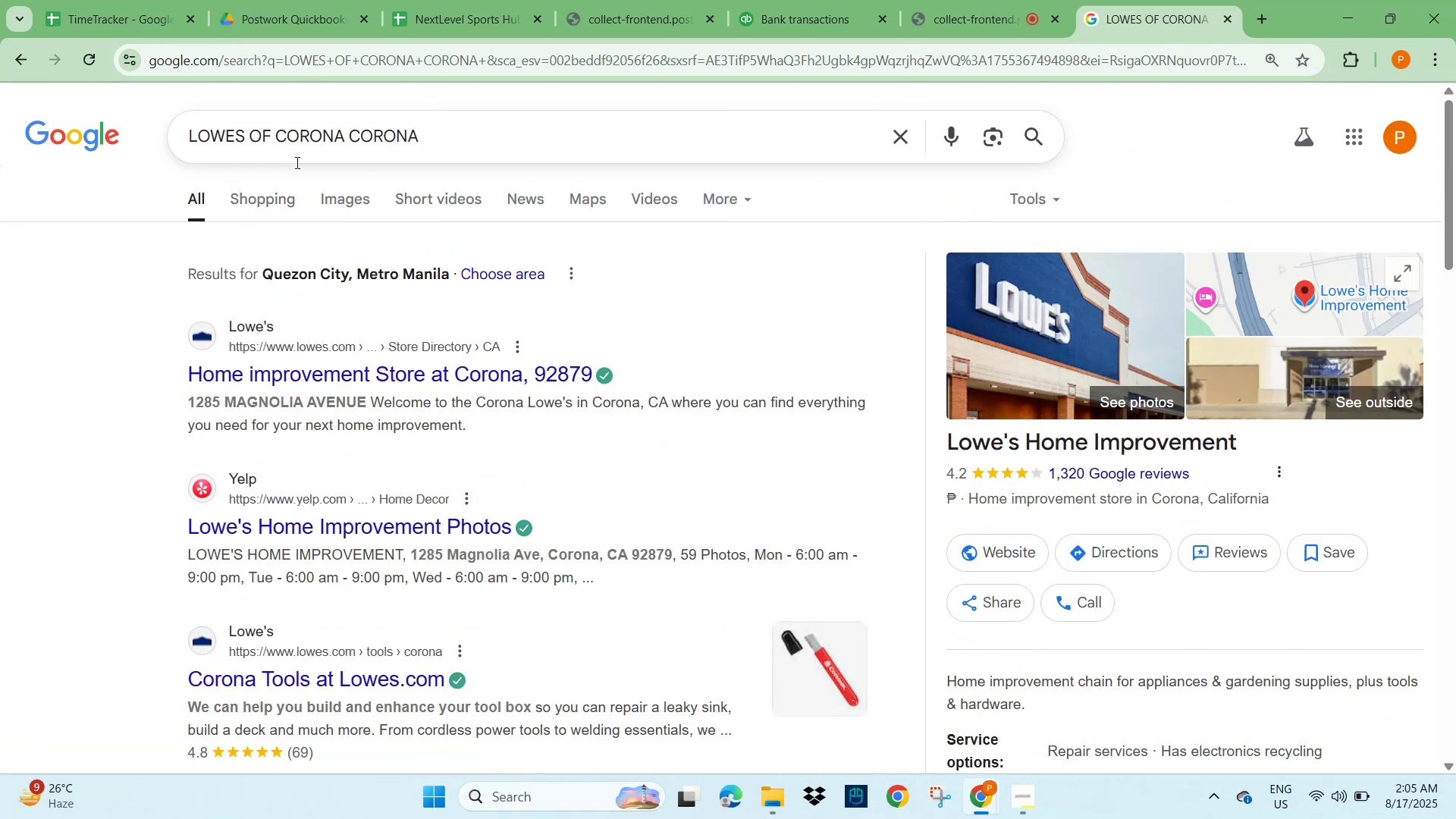 
left_click_drag(start_coordinate=[425, 146], to_coordinate=[349, 143])
 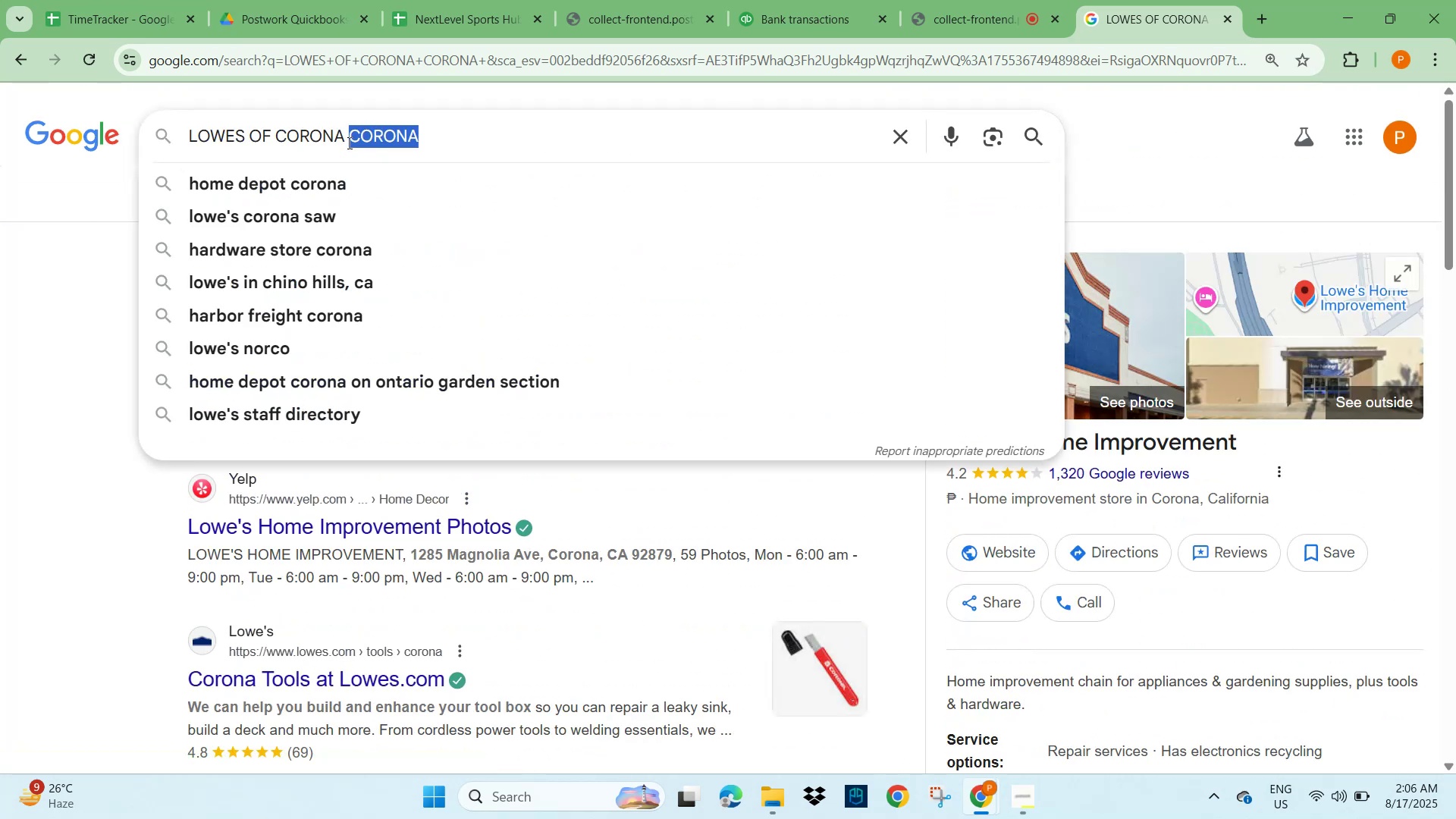 
key(Backspace)
 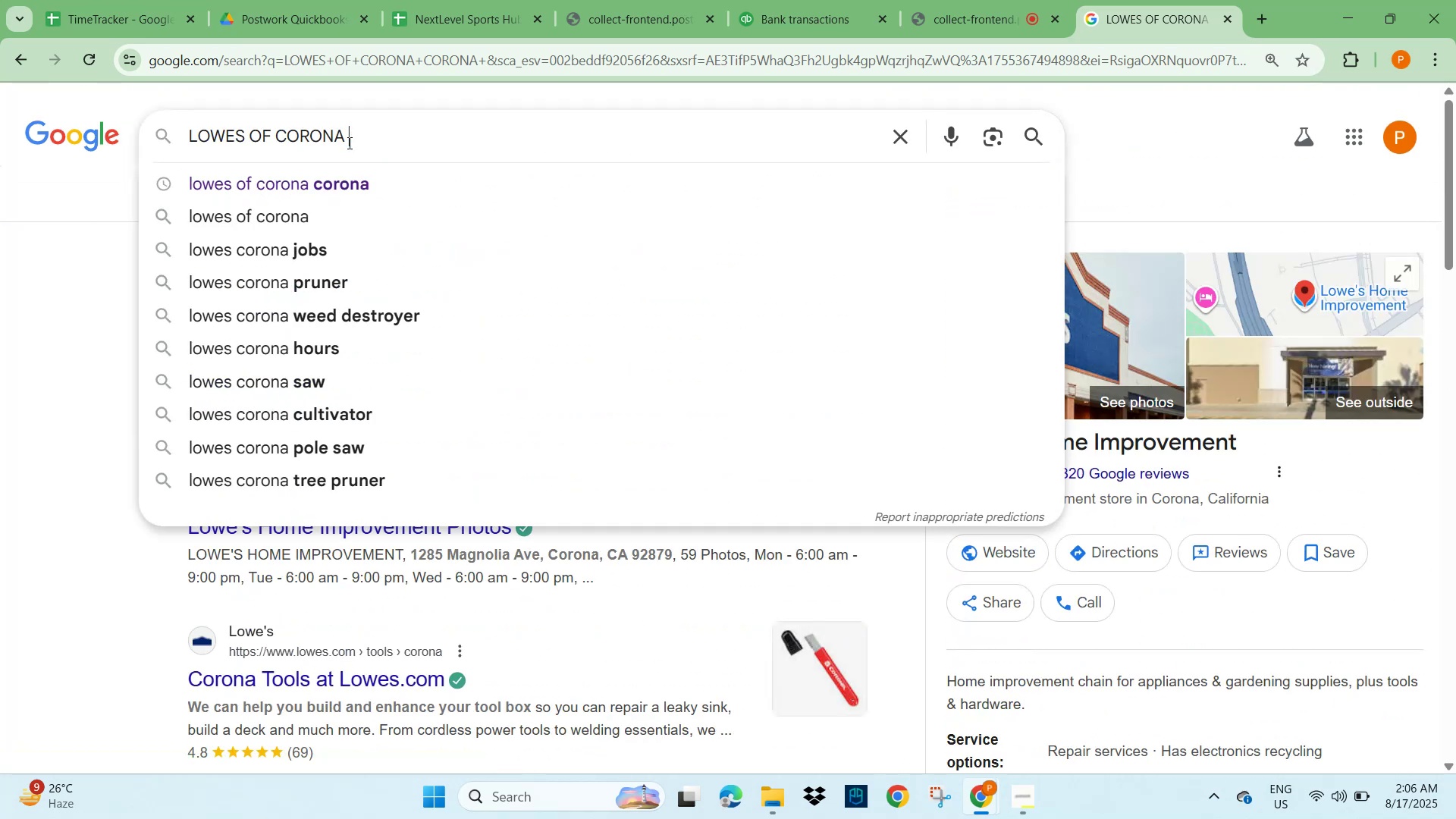 
key(Backspace)
 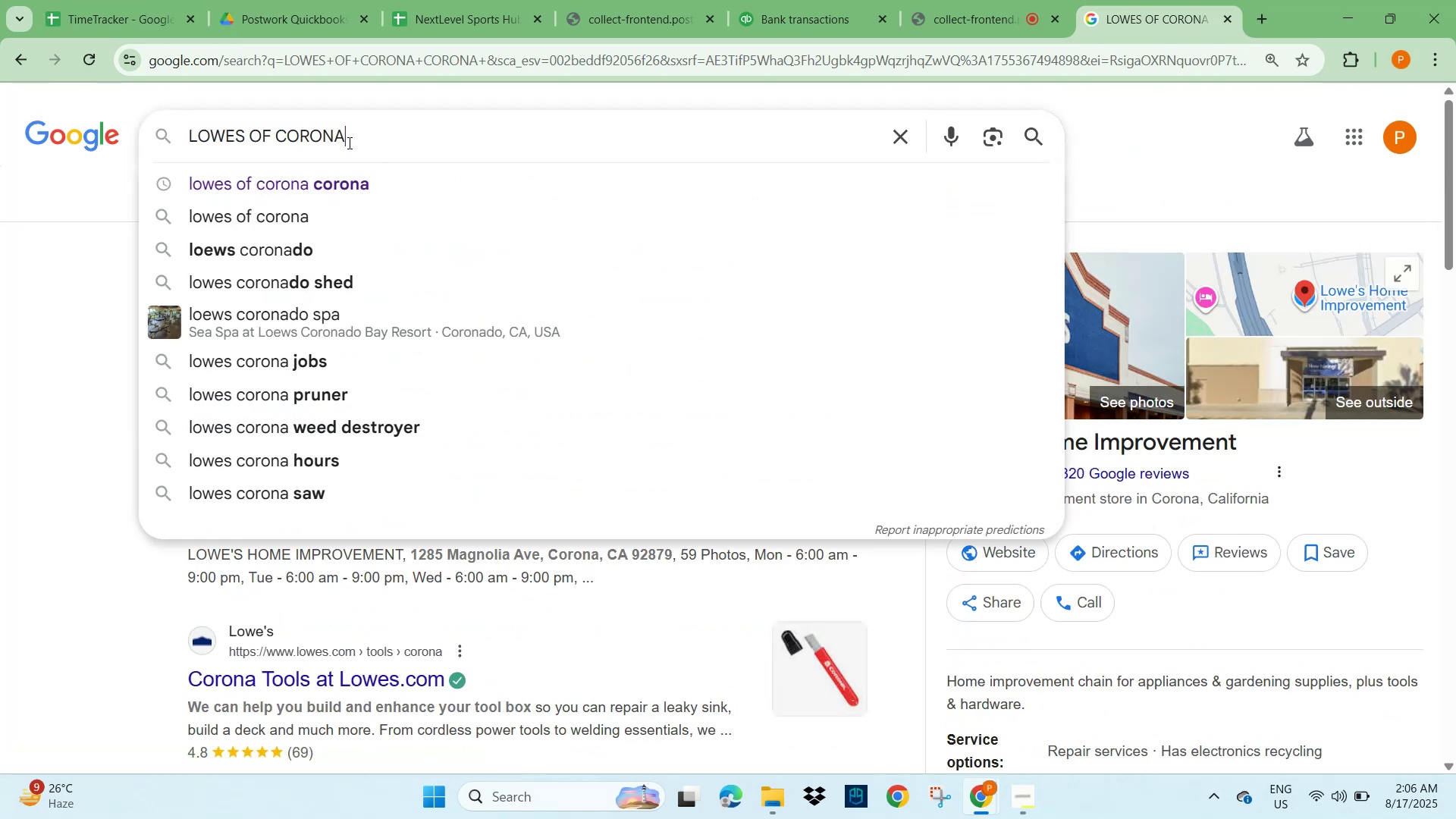 
key(NumpadEnter)
 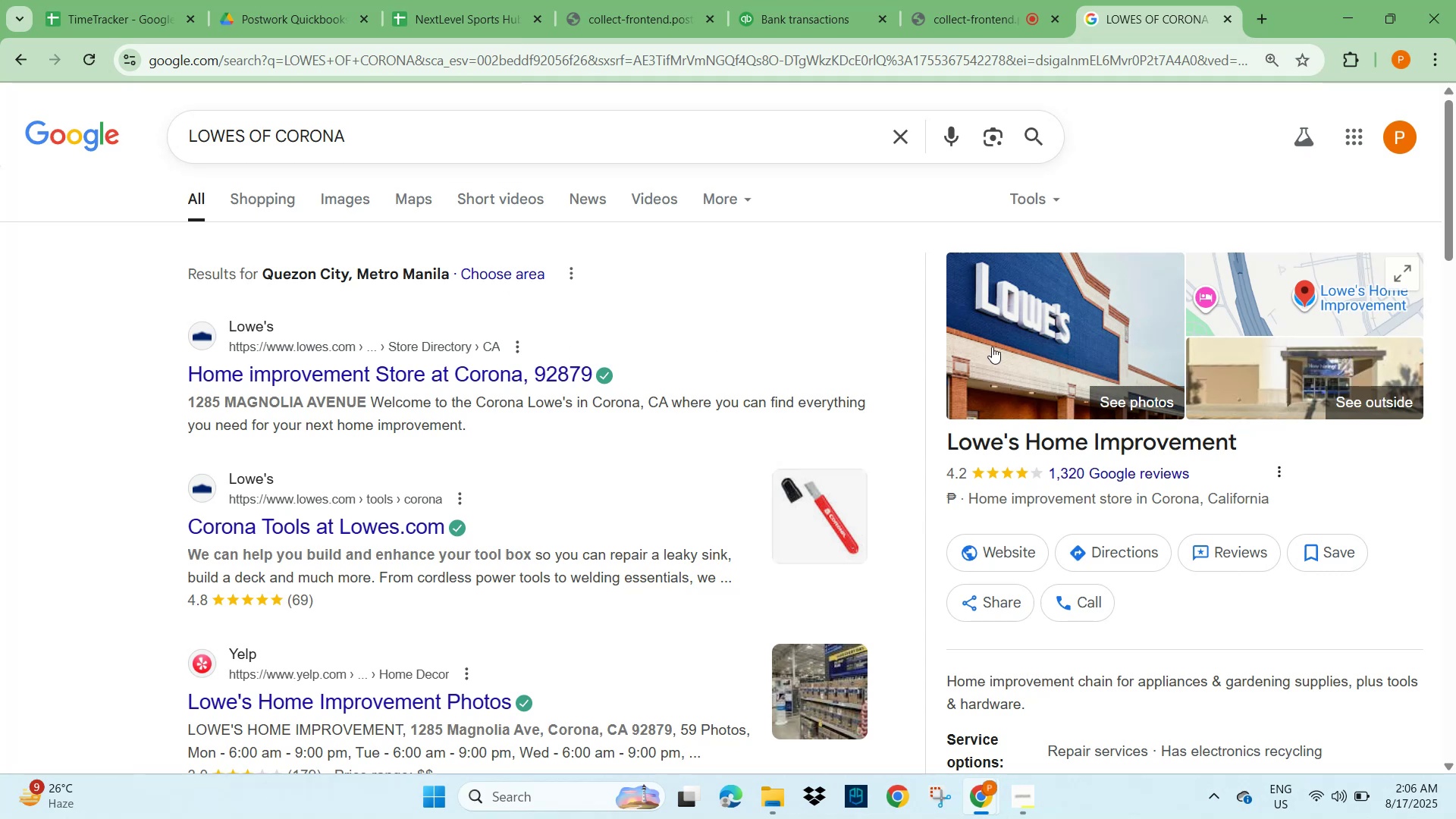 
wait(8.39)
 